 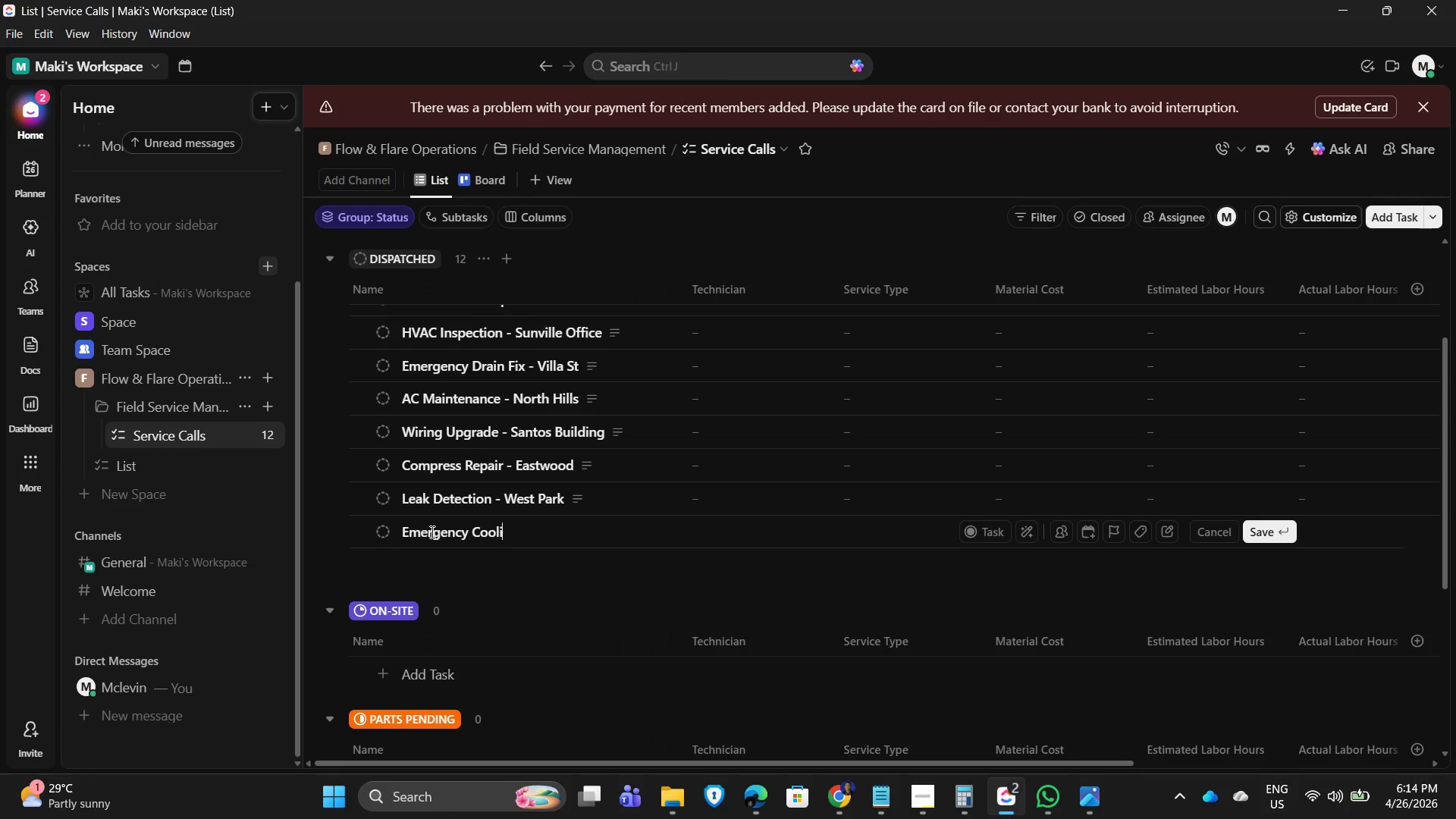 
hold_key(key=ShiftLeft, duration=0.33)
 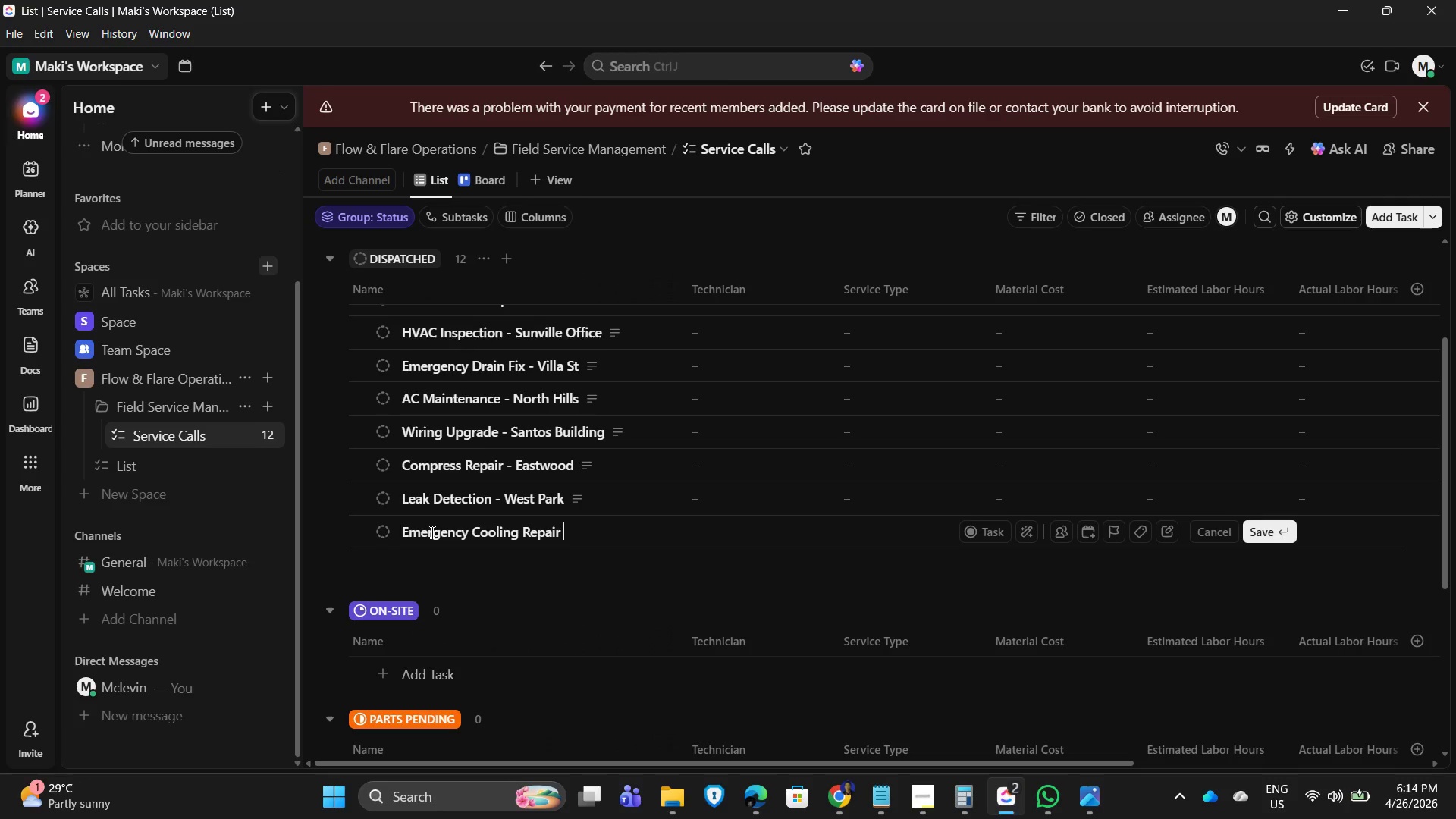 
hold_key(key=ShiftLeft, duration=0.5)
 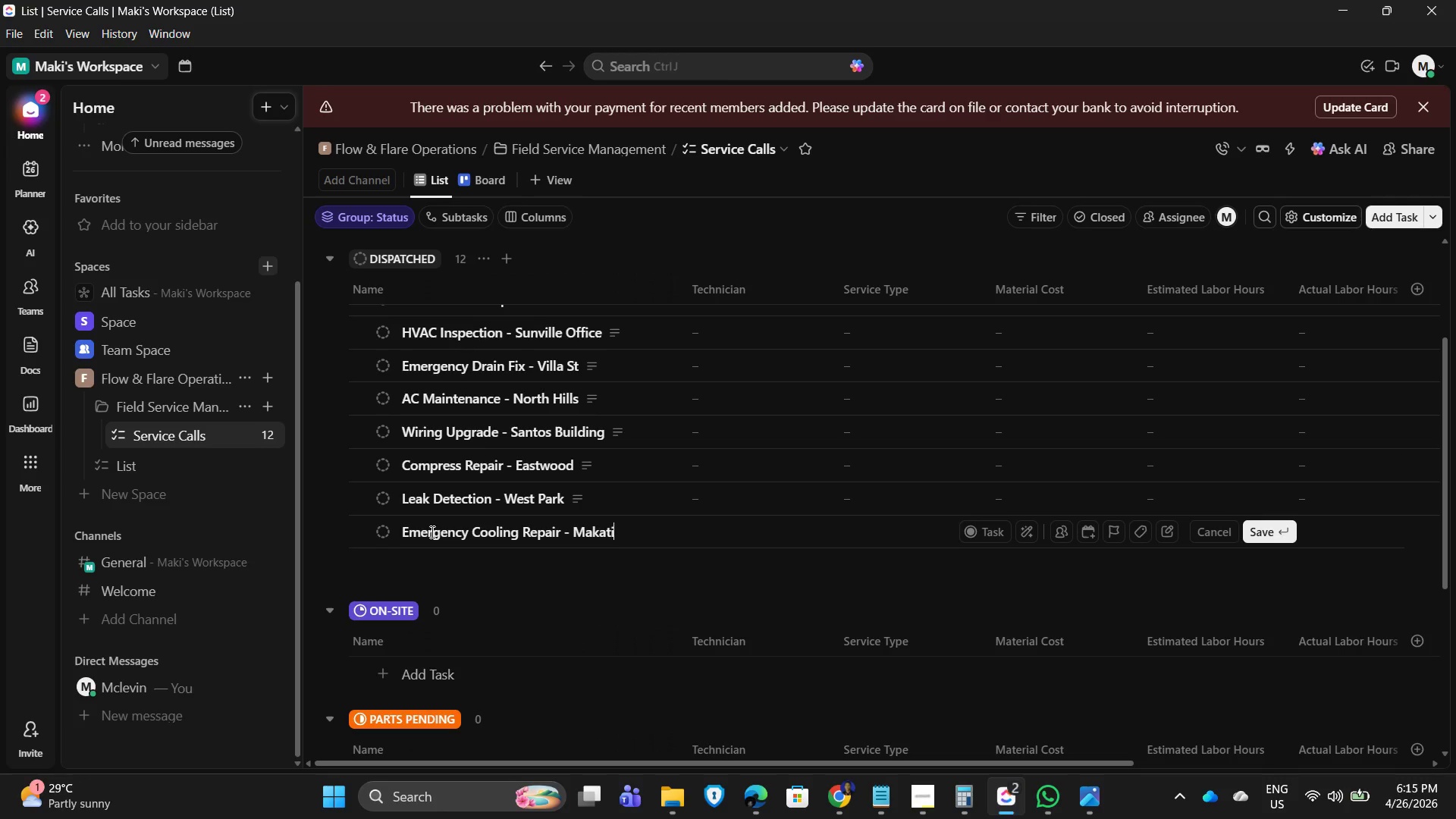 
hold_key(key=ShiftLeft, duration=0.36)
 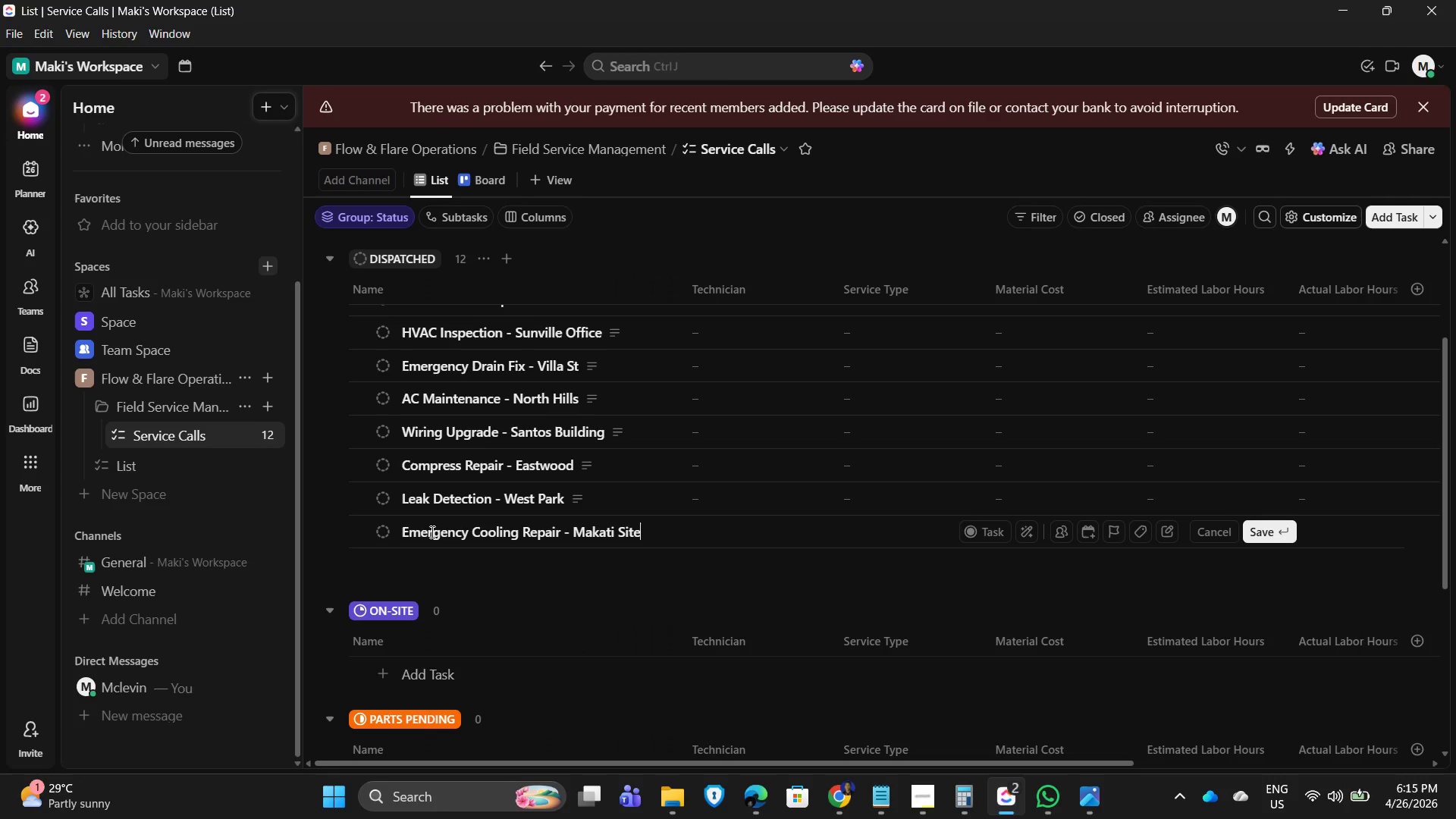 
key(Enter)
 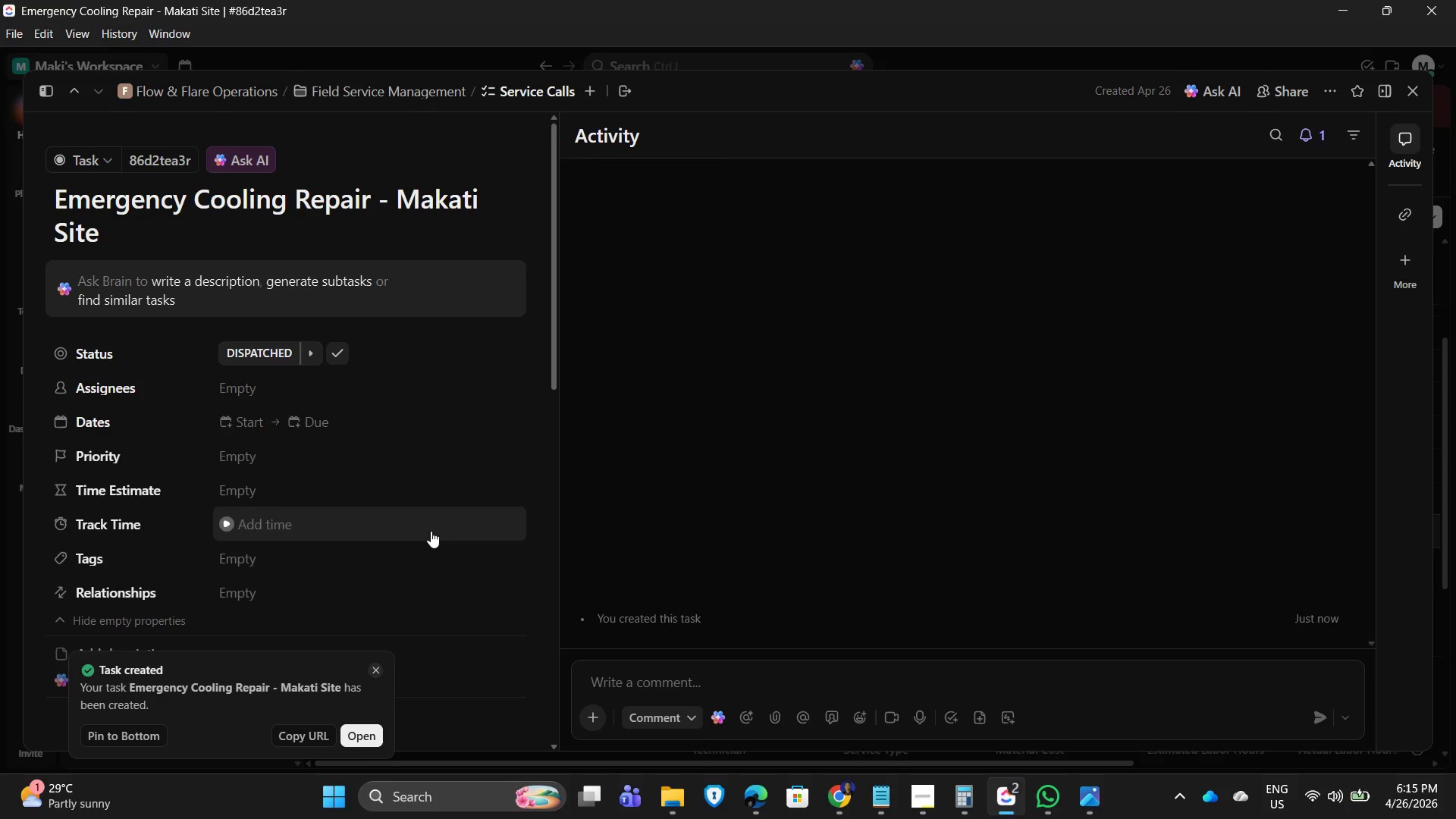 
wait(13.86)
 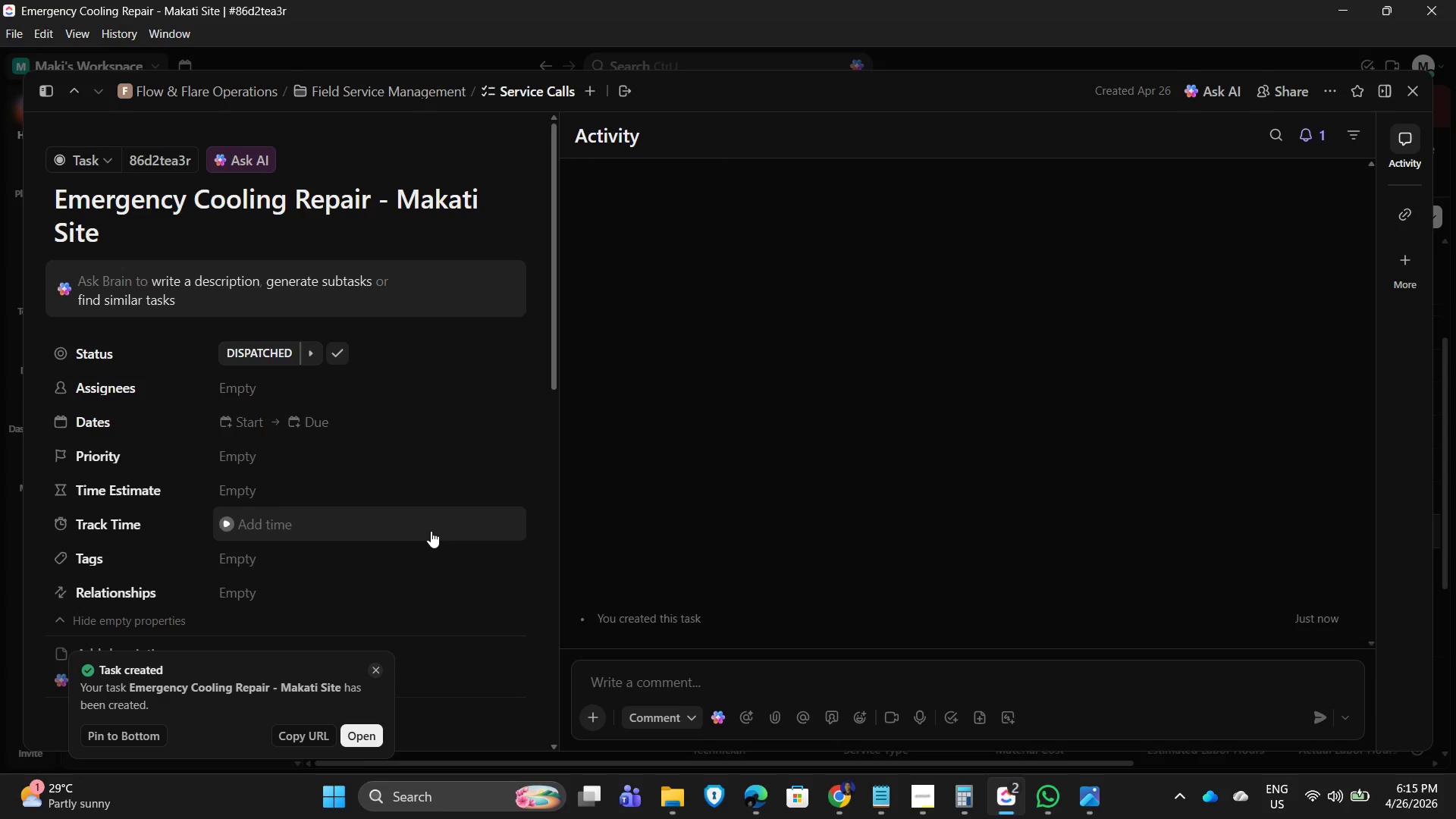 
scroll: coordinate [503, 551], scroll_direction: down, amount: 5.0
 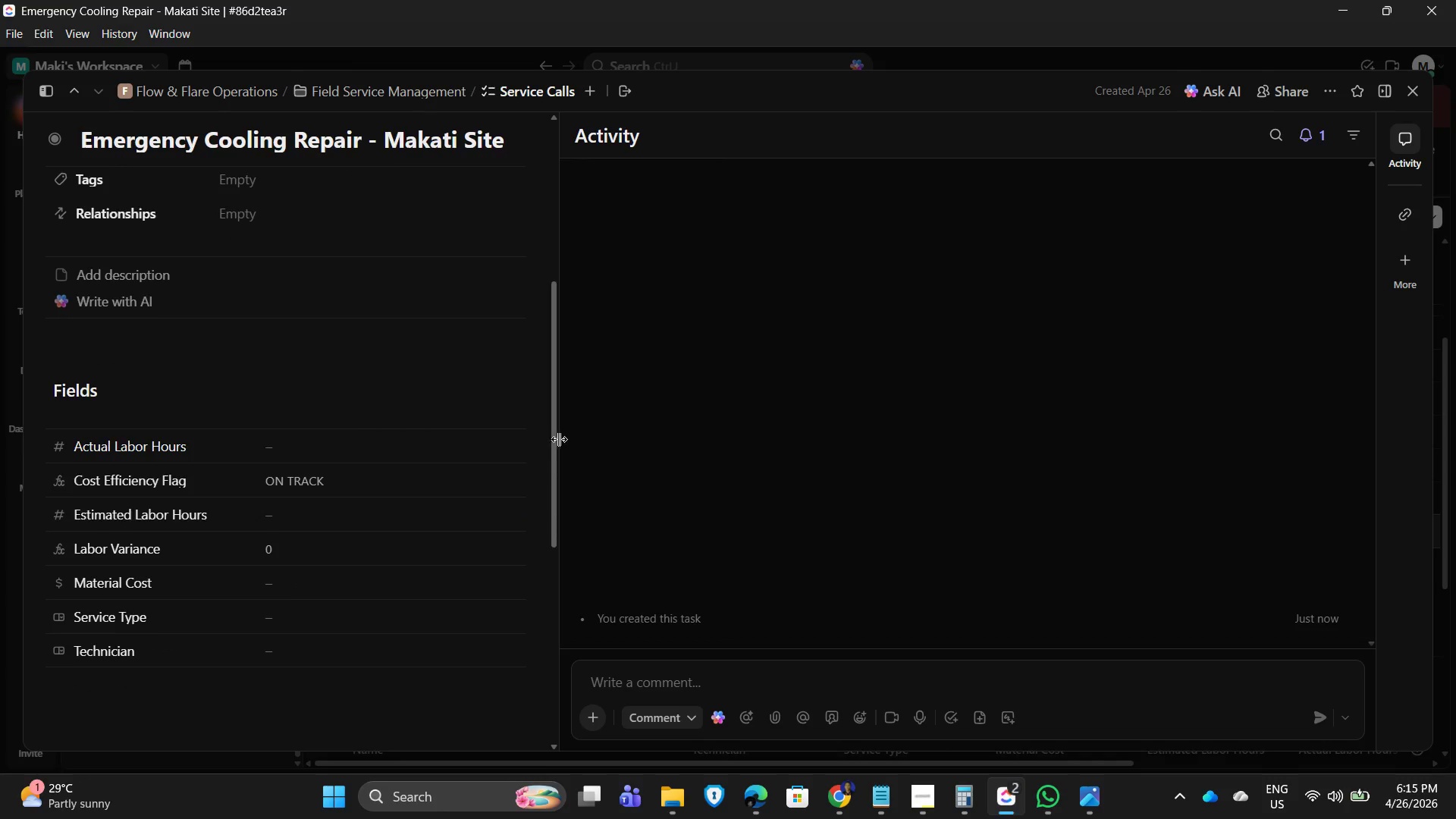 
scroll: coordinate [555, 434], scroll_direction: up, amount: 2.0
 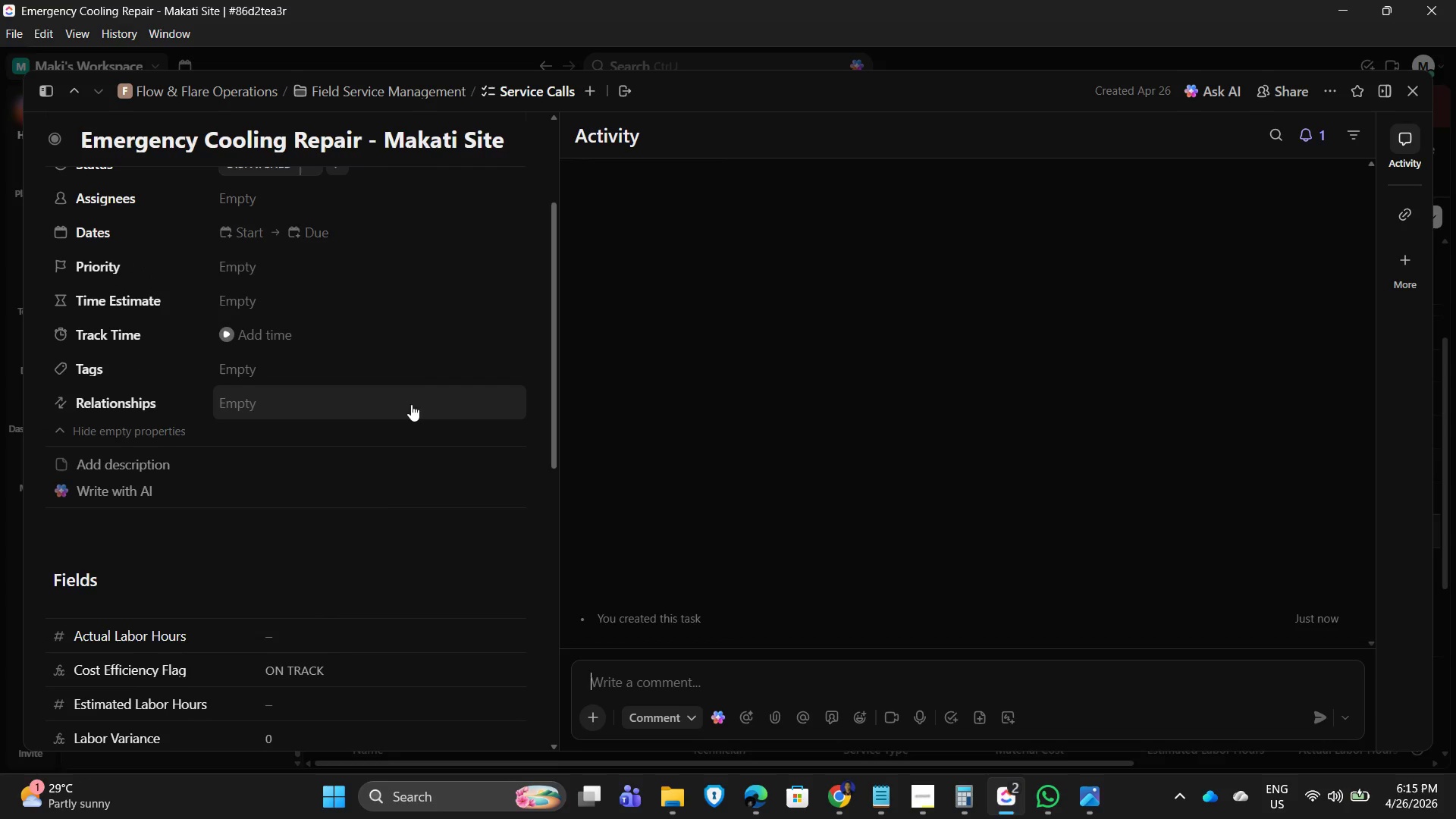 
scroll: coordinate [399, 369], scroll_direction: down, amount: 1.0
 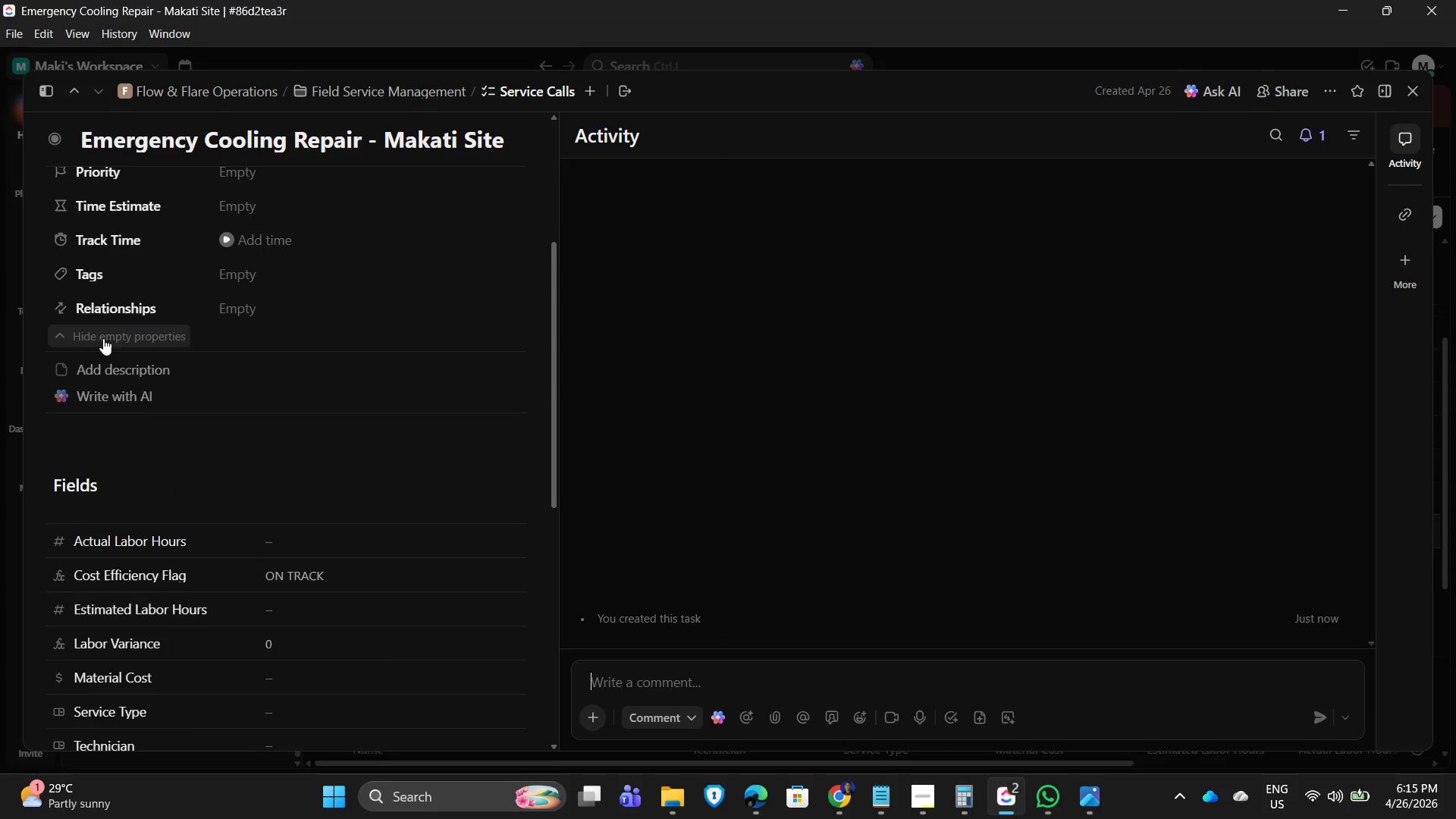 
left_click([141, 372])
 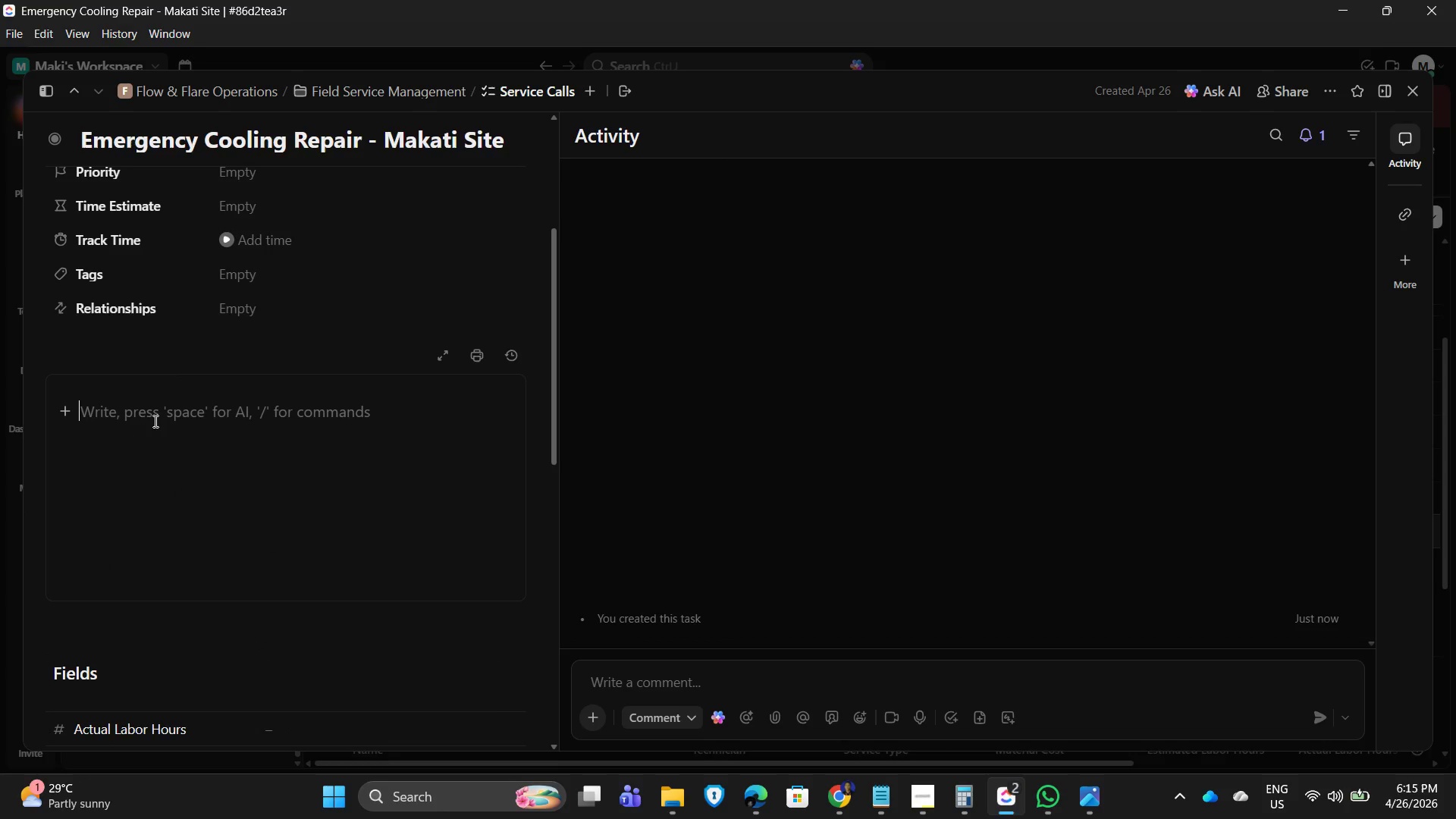 
wait(5.03)
 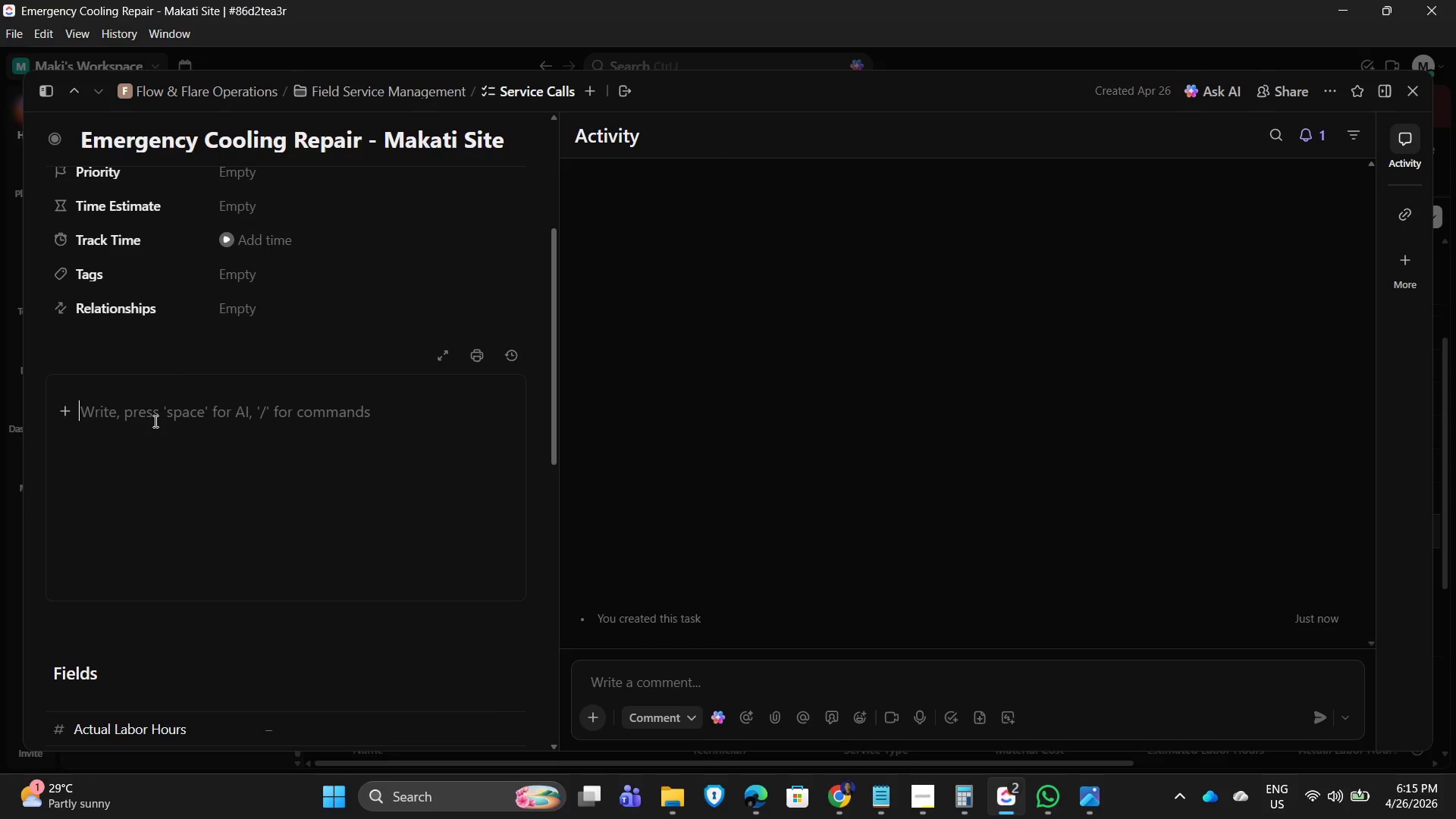 
type(Commercial)
 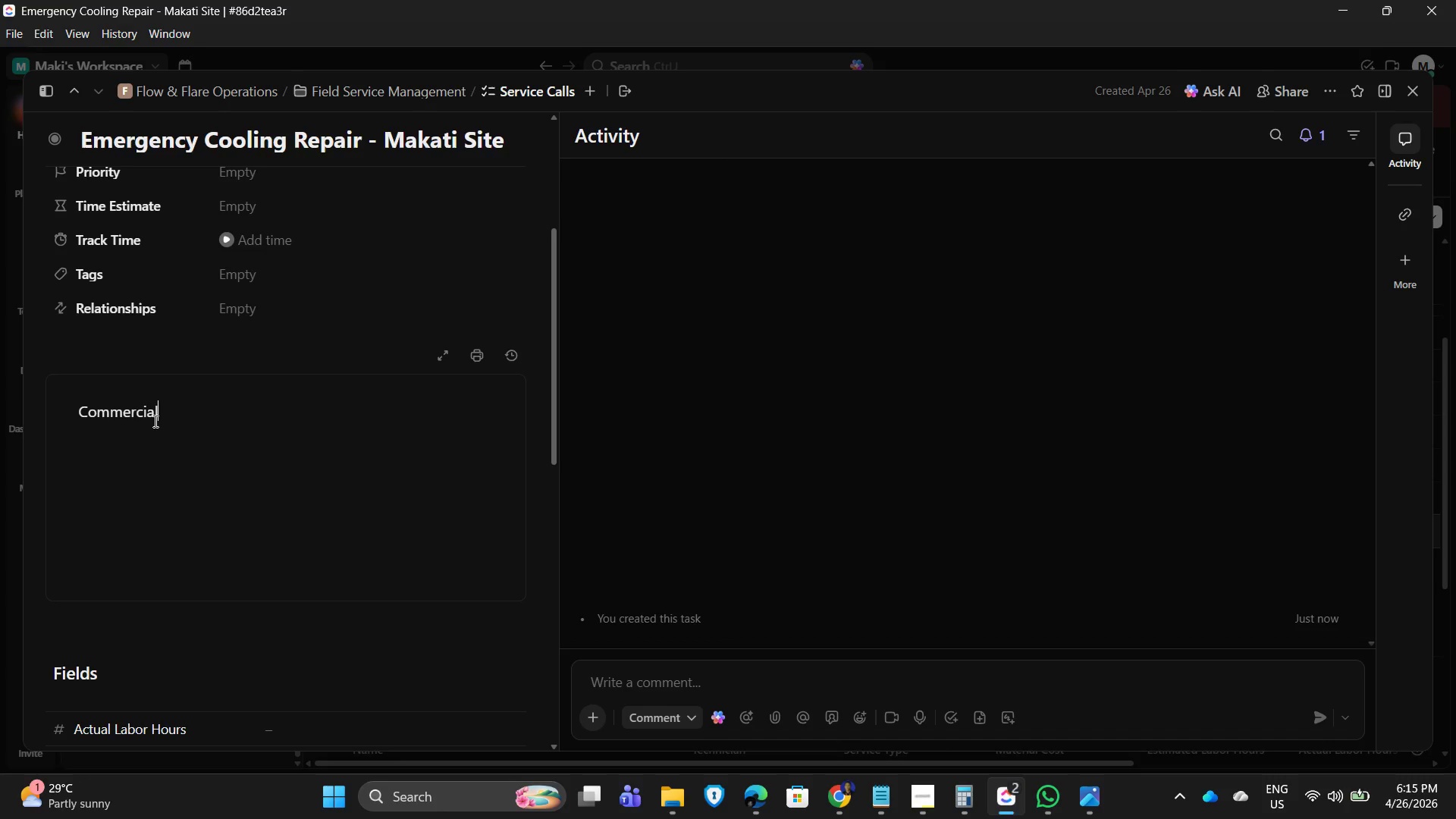 
type( client reported complete cooling failure. Urgent repair required to restore operations. Multiple system faults identified, leading to extended repair time. )
key(Backspace)
 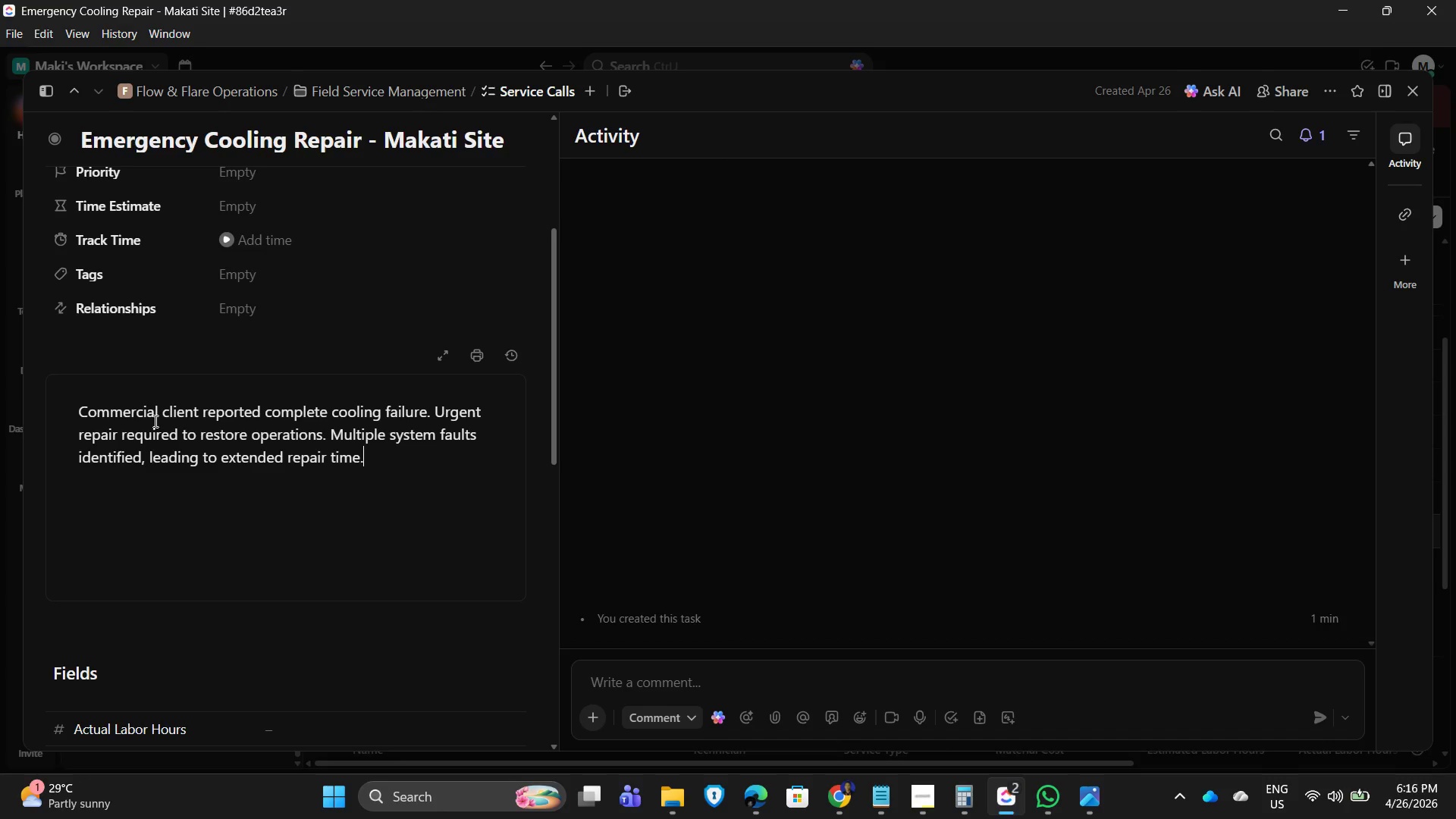 
left_click([1423, 94])
 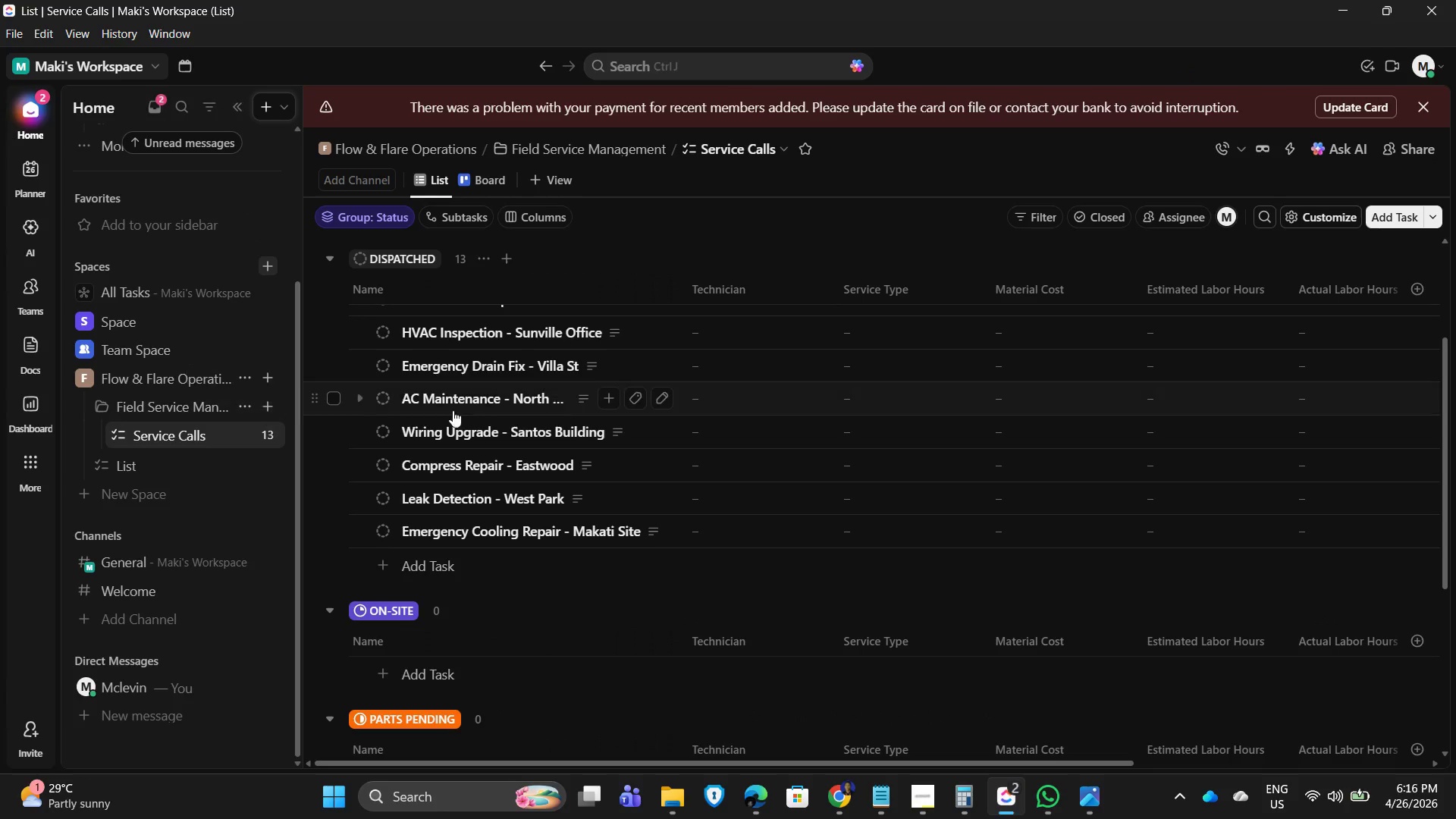 
scroll: coordinate [548, 474], scroll_direction: down, amount: 2.0
 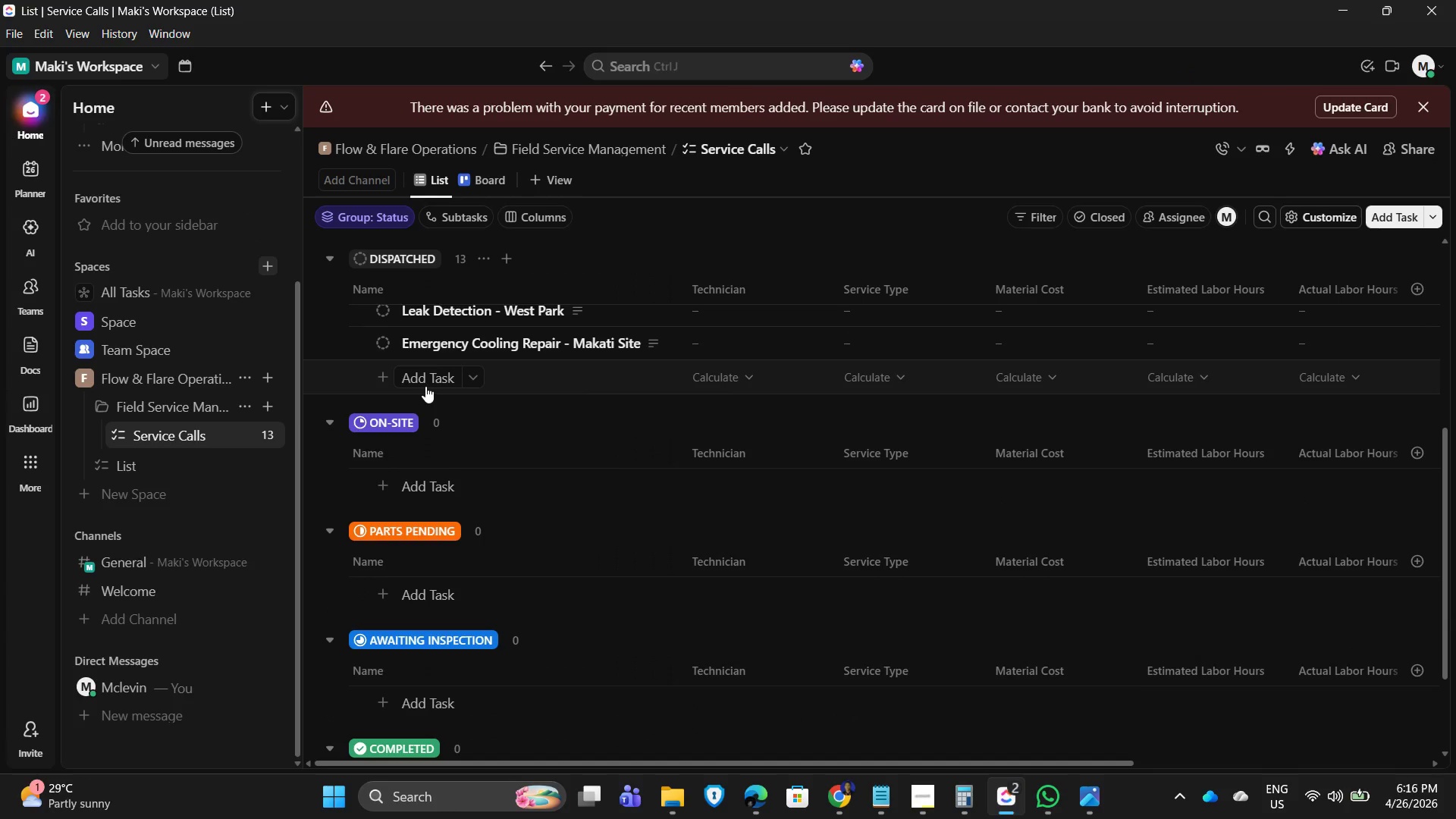 
left_click([425, 386])
 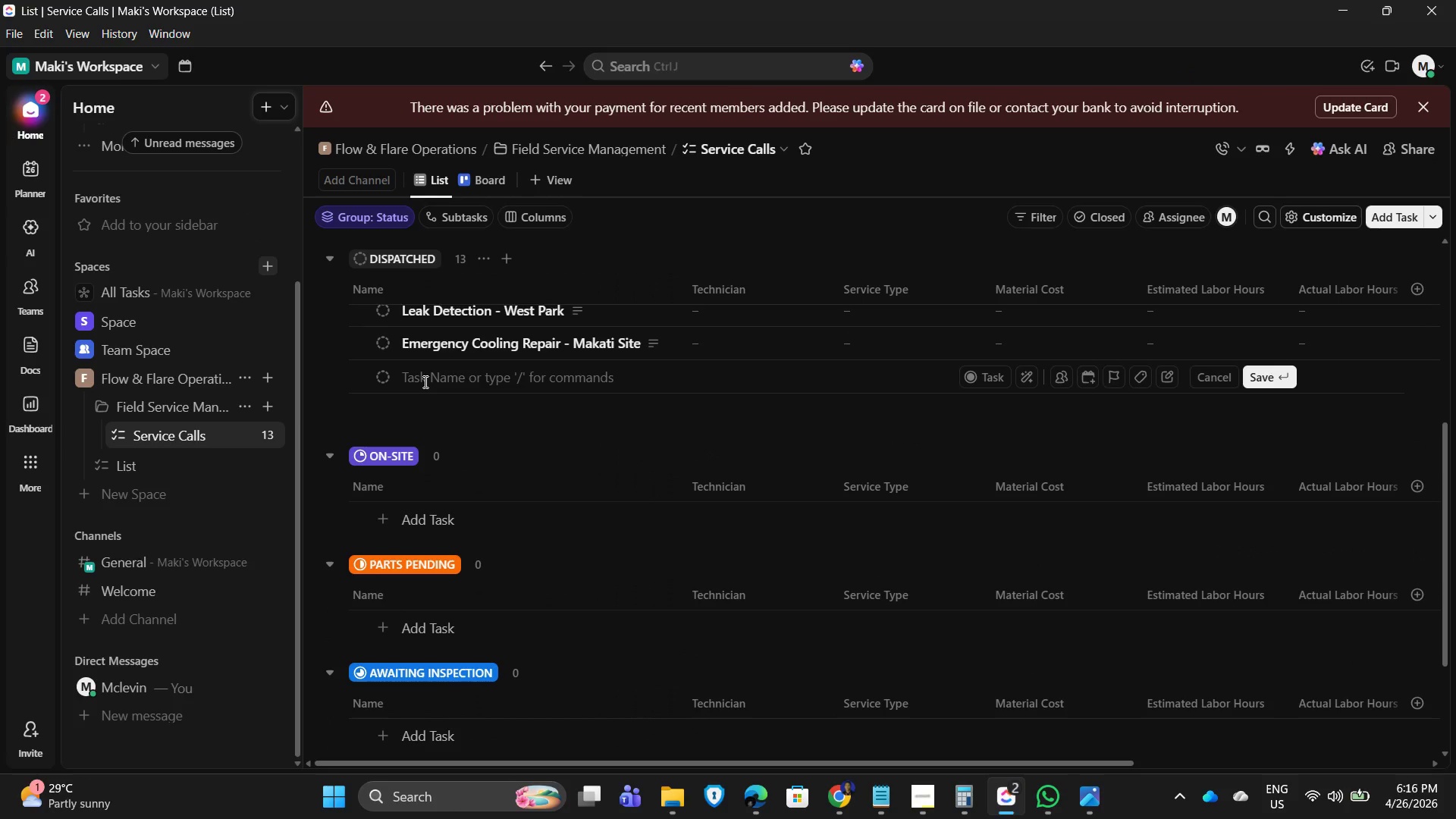 
type(Bathroom)
 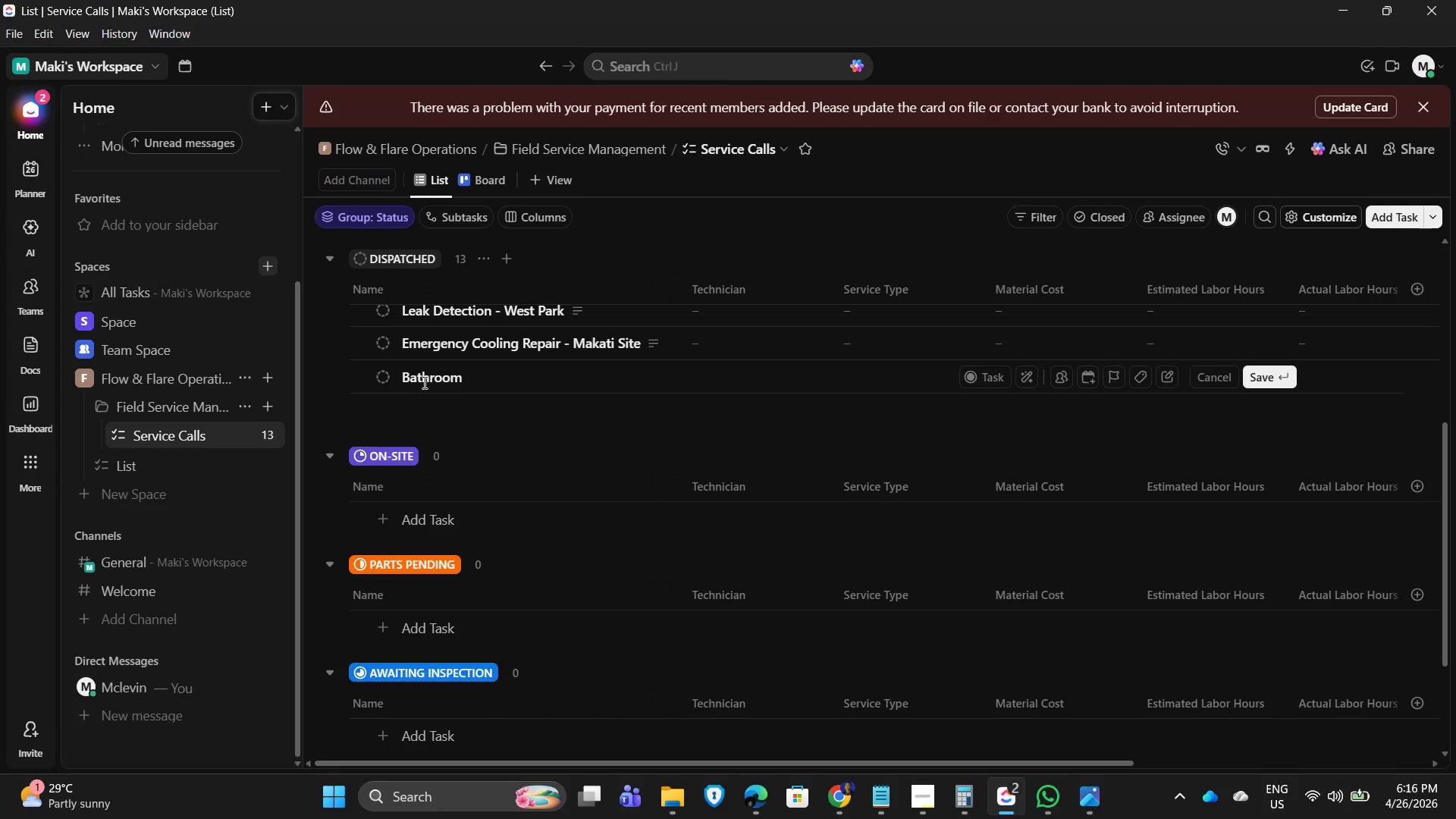 
wait(6.38)
 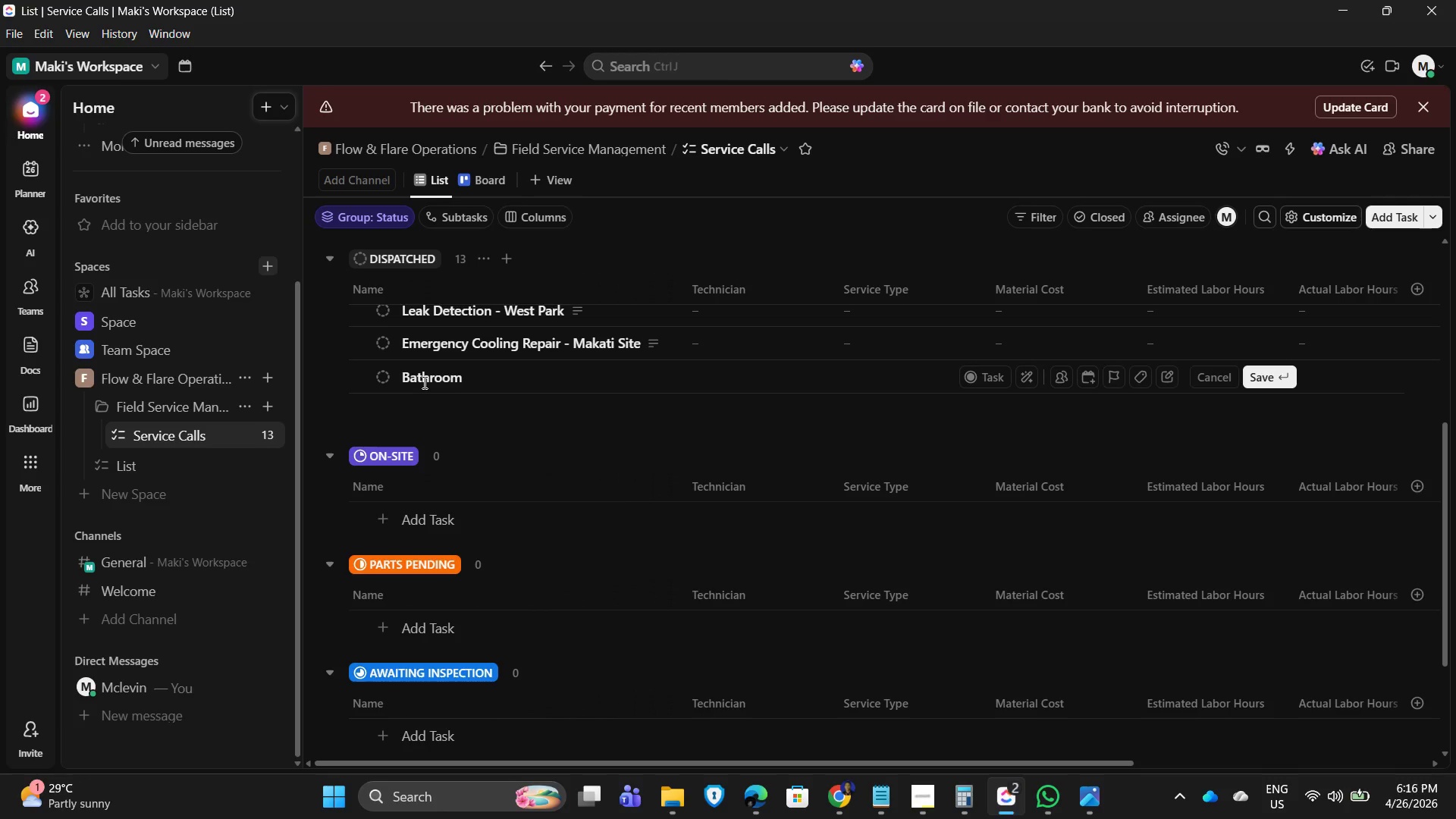 
type( Pipe Replacemet)
key(Backspace)
key(Backspace)
 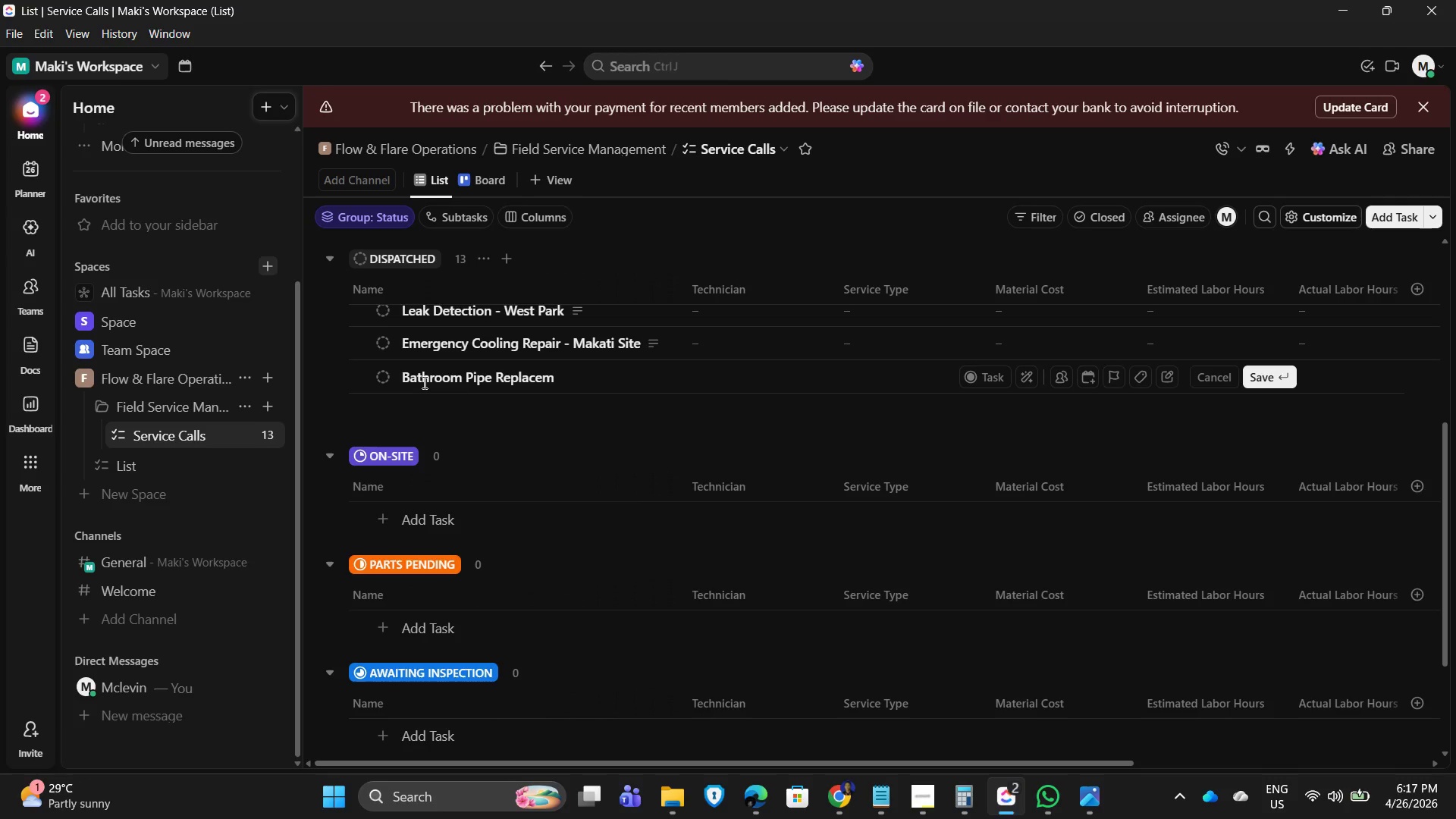 
type(ent)
 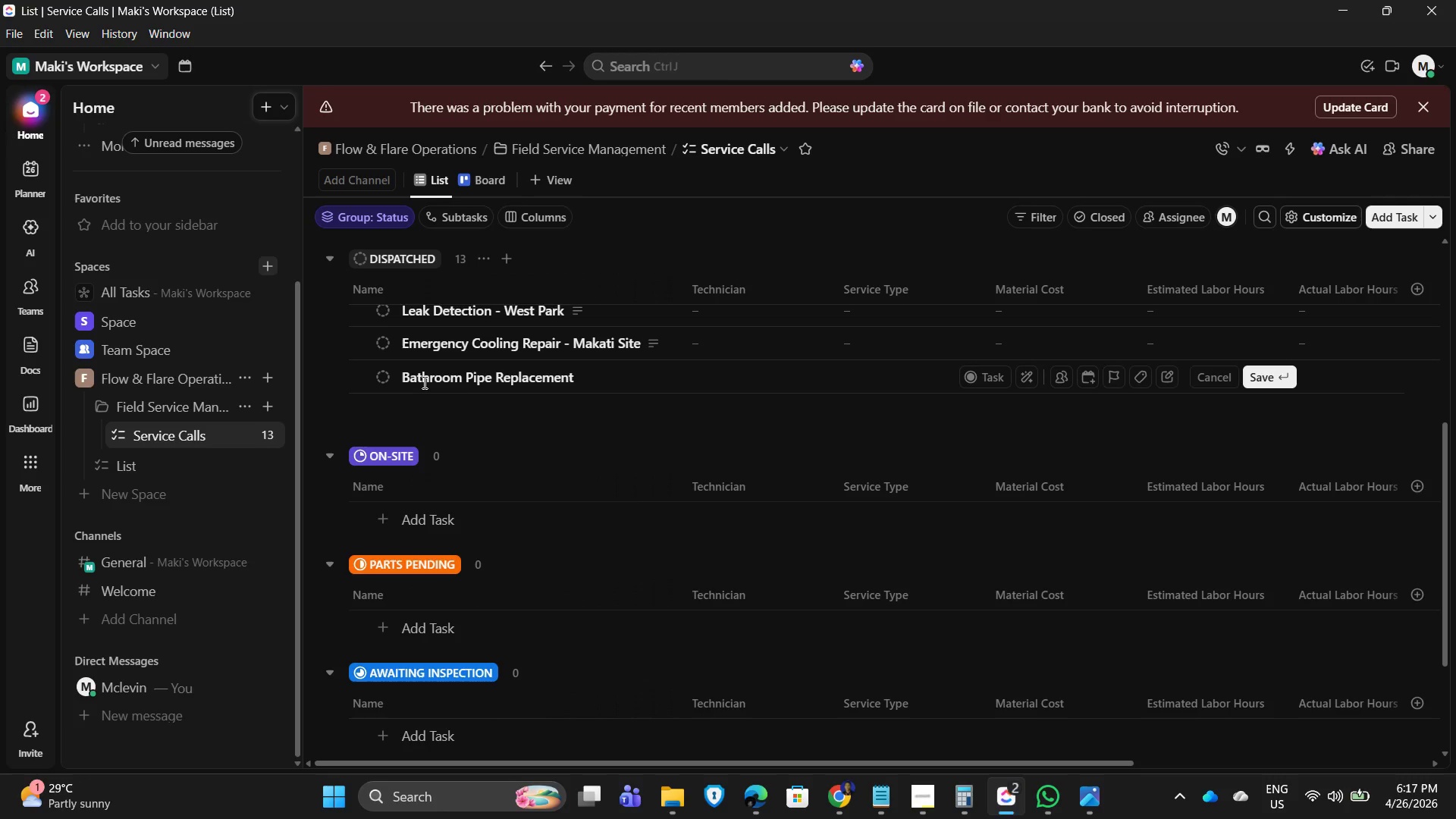 
type( - Quezon Ave)
 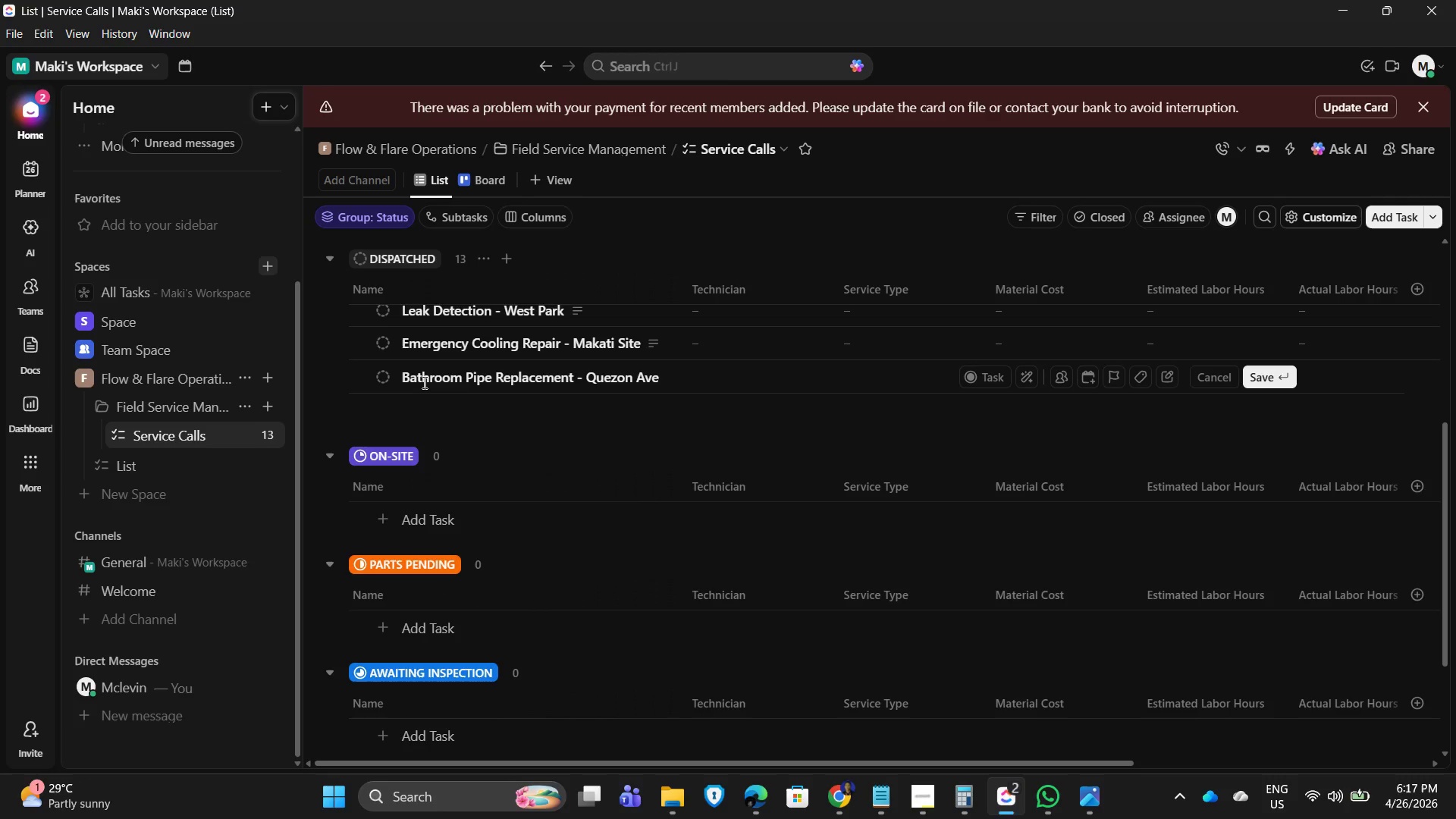 
key(Enter)
 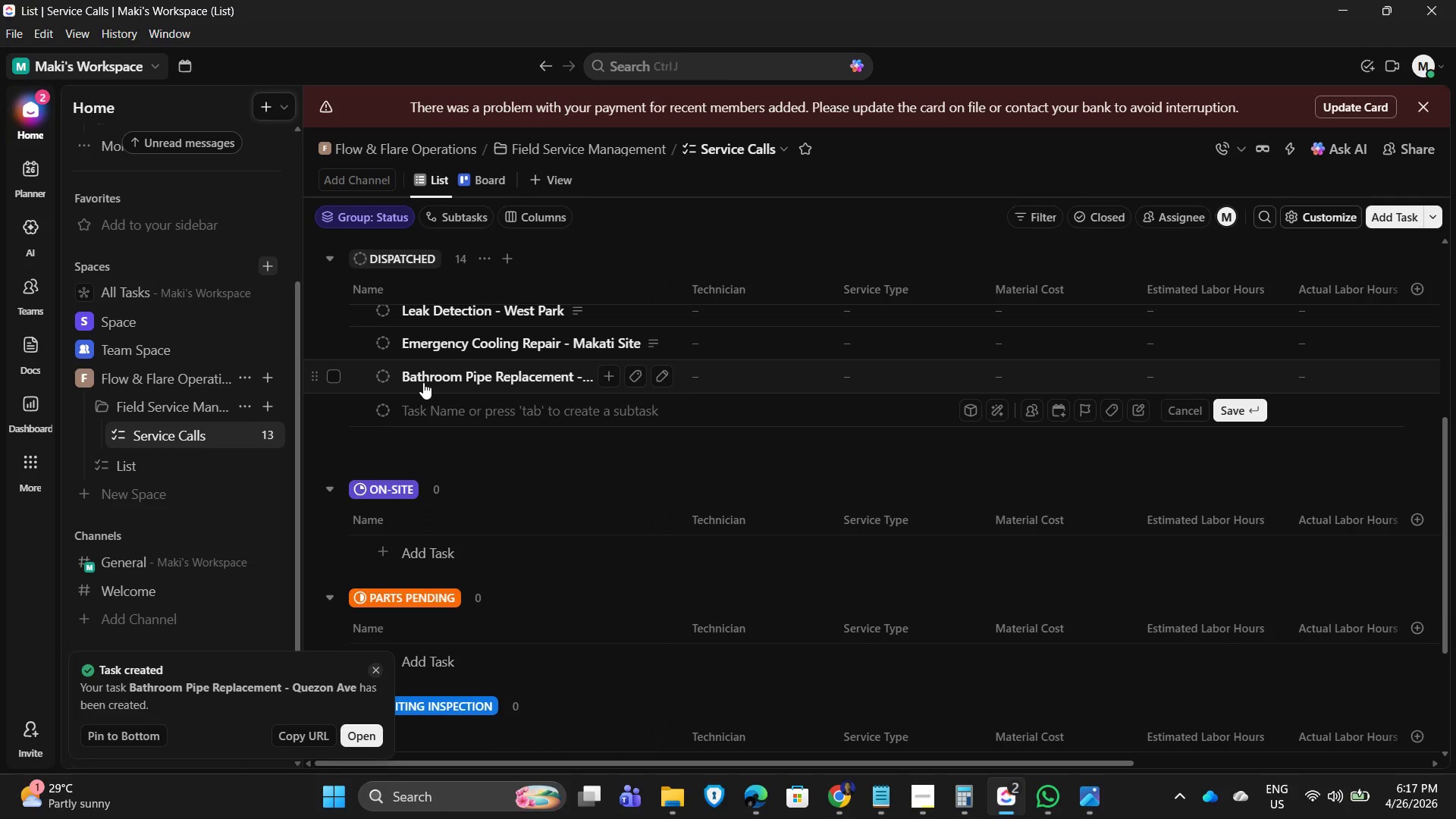 
left_click([428, 381])
 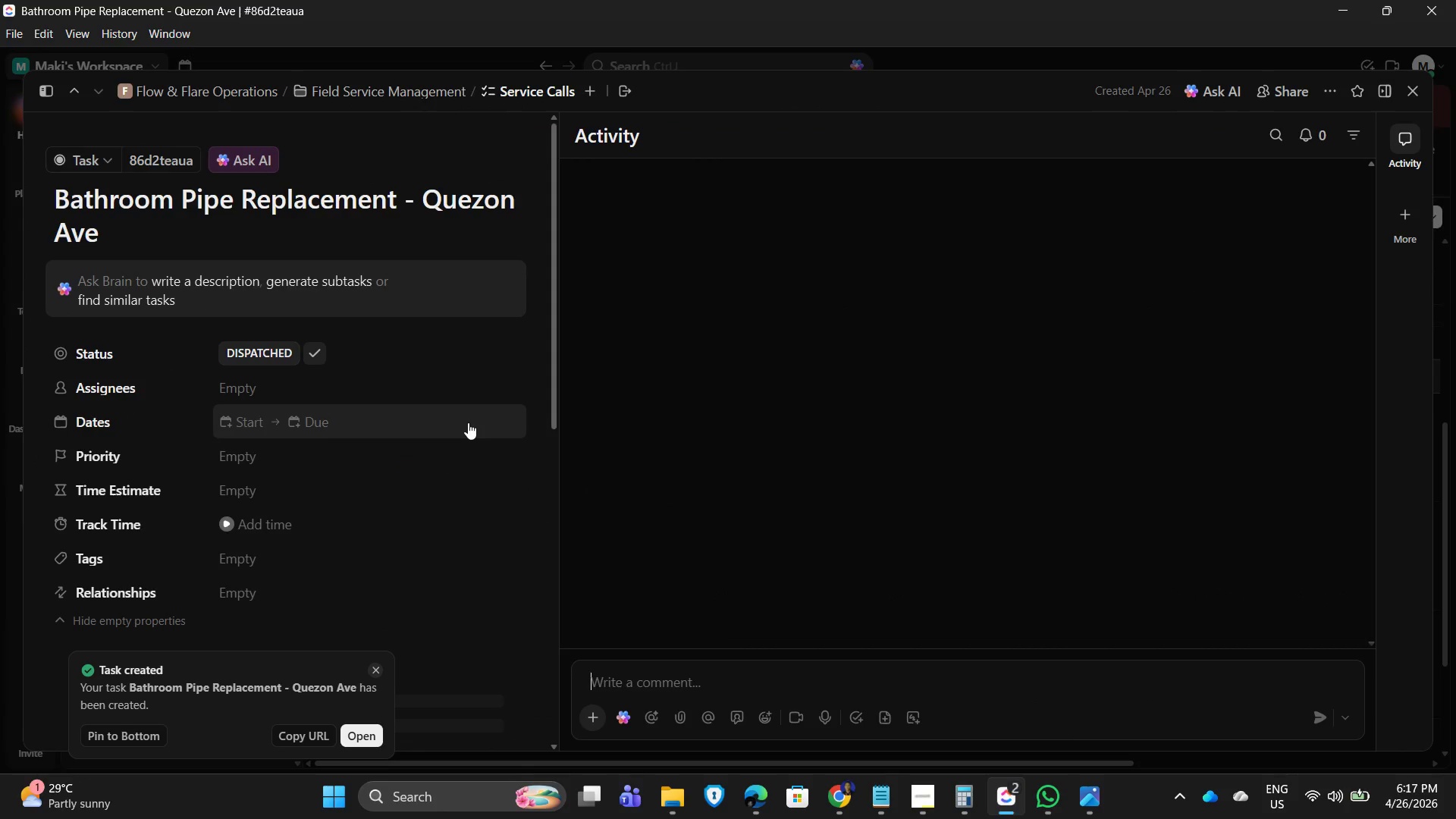 
scroll: coordinate [330, 498], scroll_direction: down, amount: 5.0
 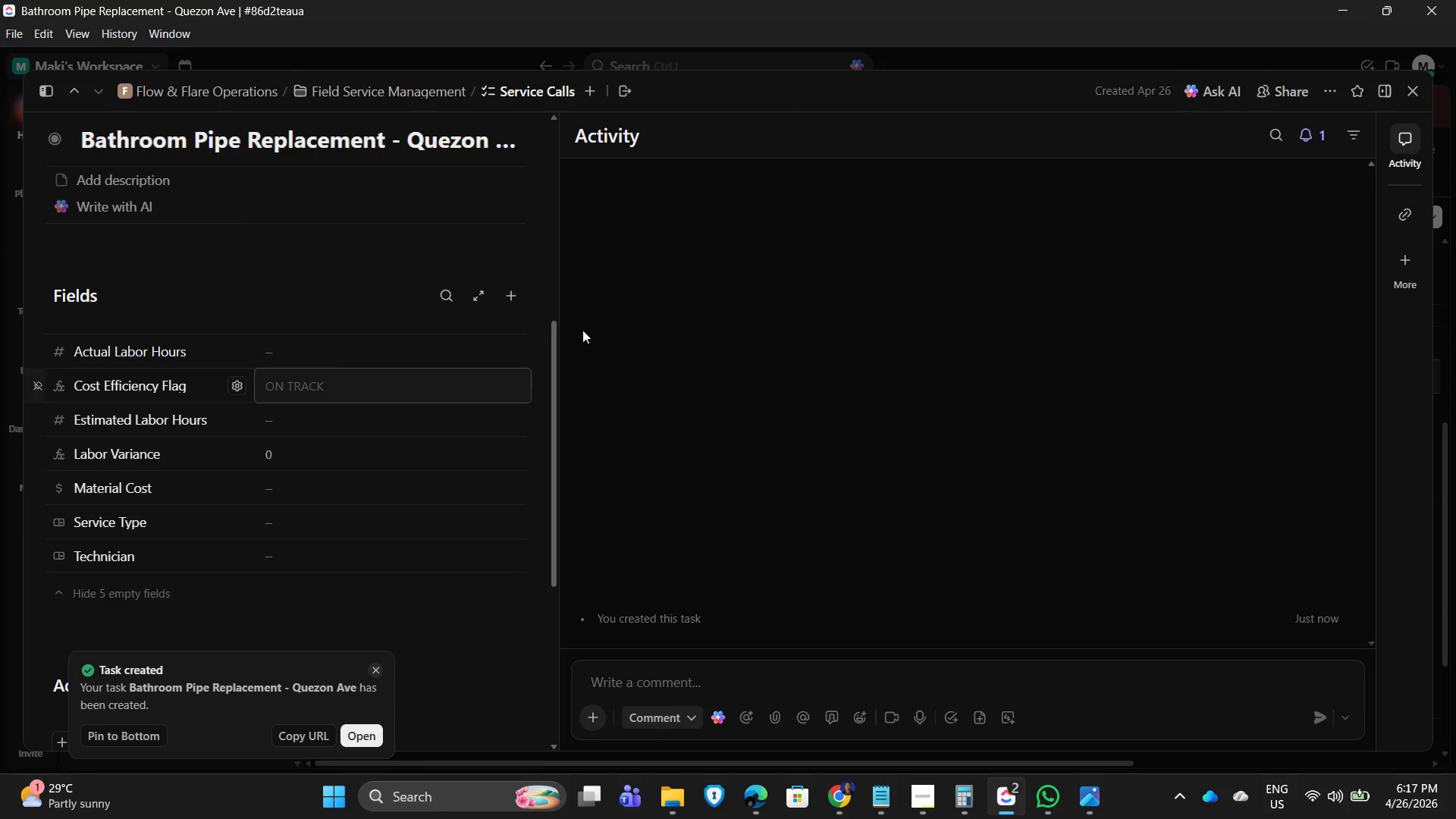 
scroll: coordinate [180, 224], scroll_direction: up, amount: 3.0
 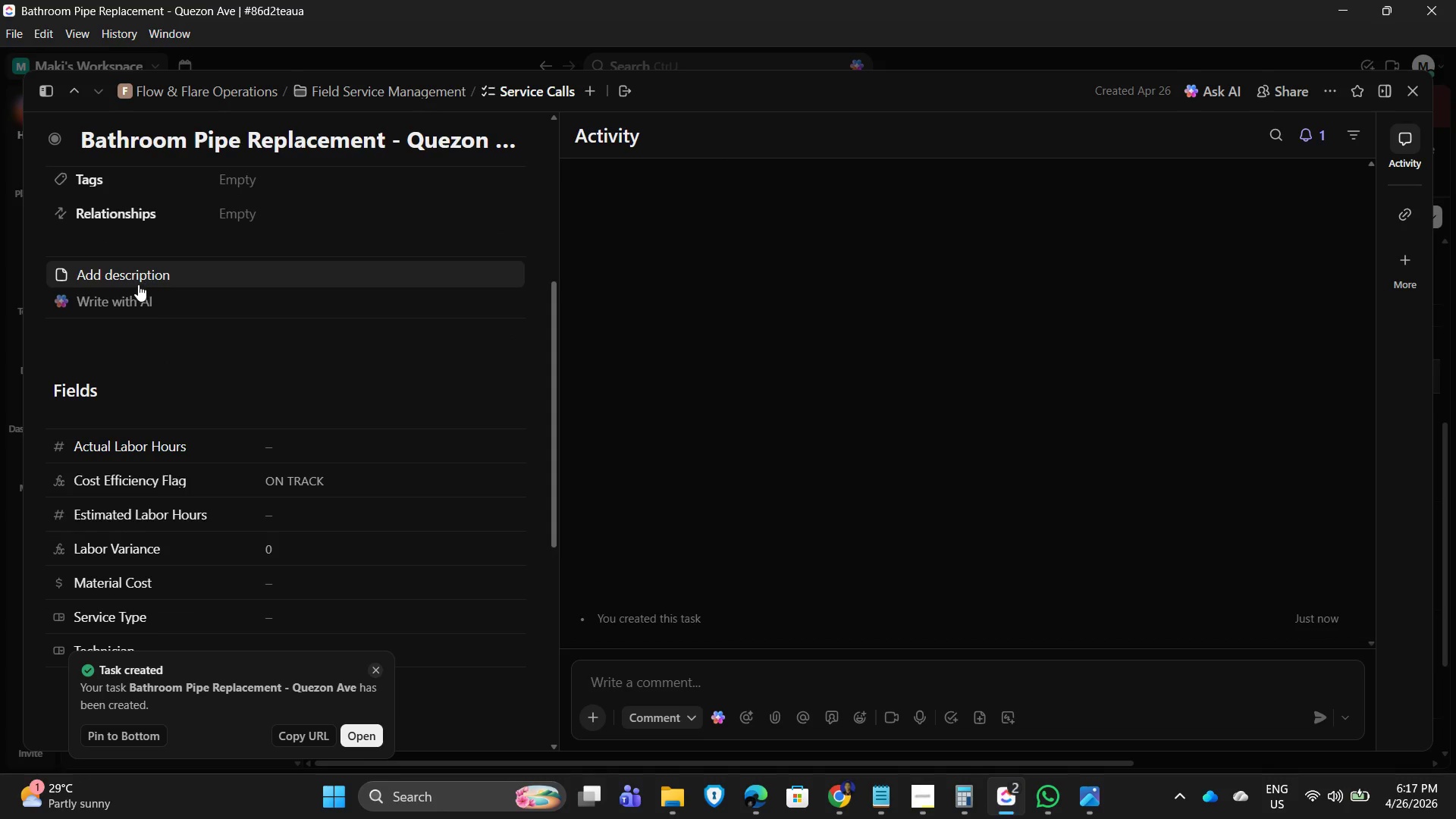 
left_click([138, 284])
 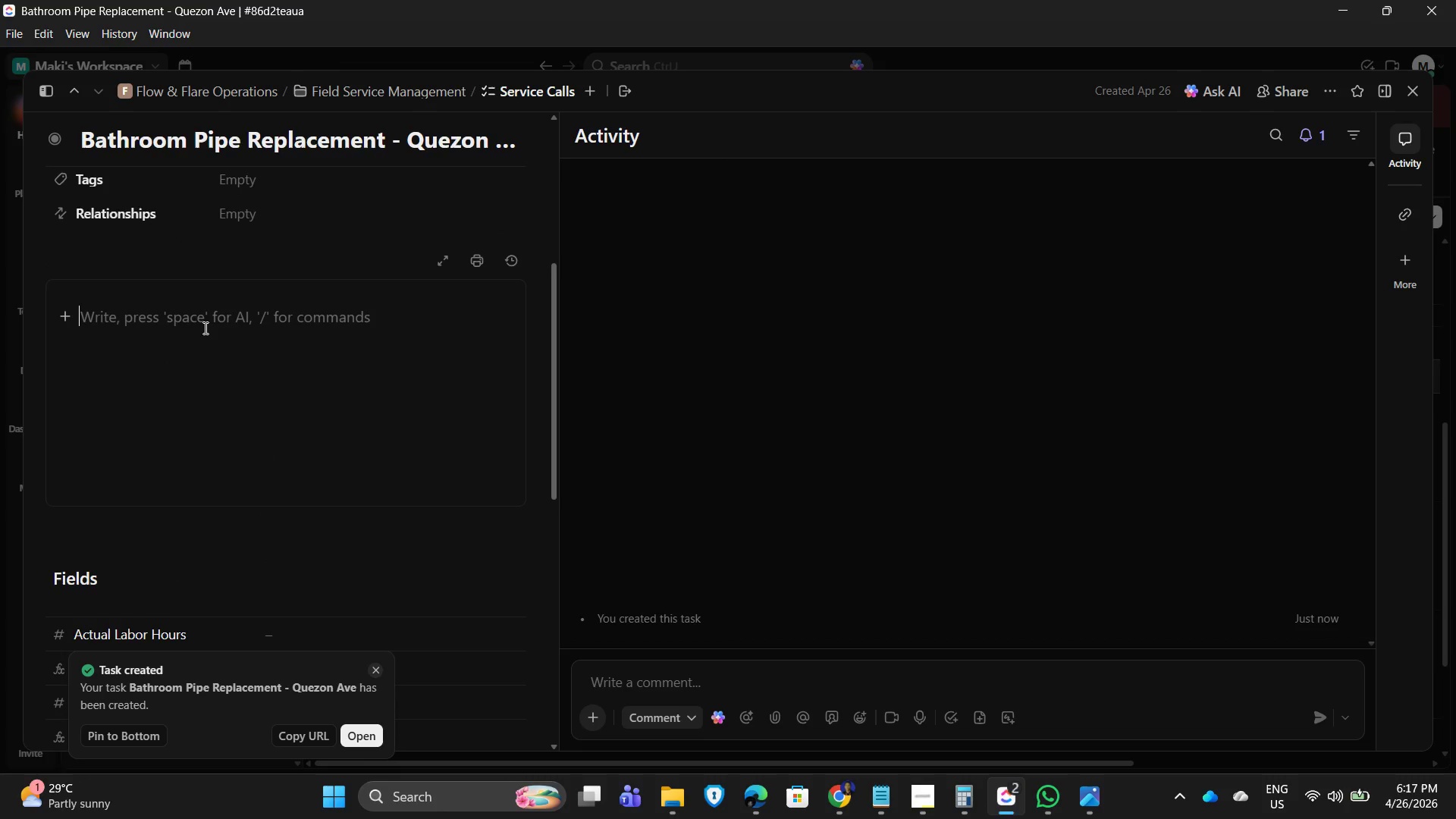 
wait(5.61)
 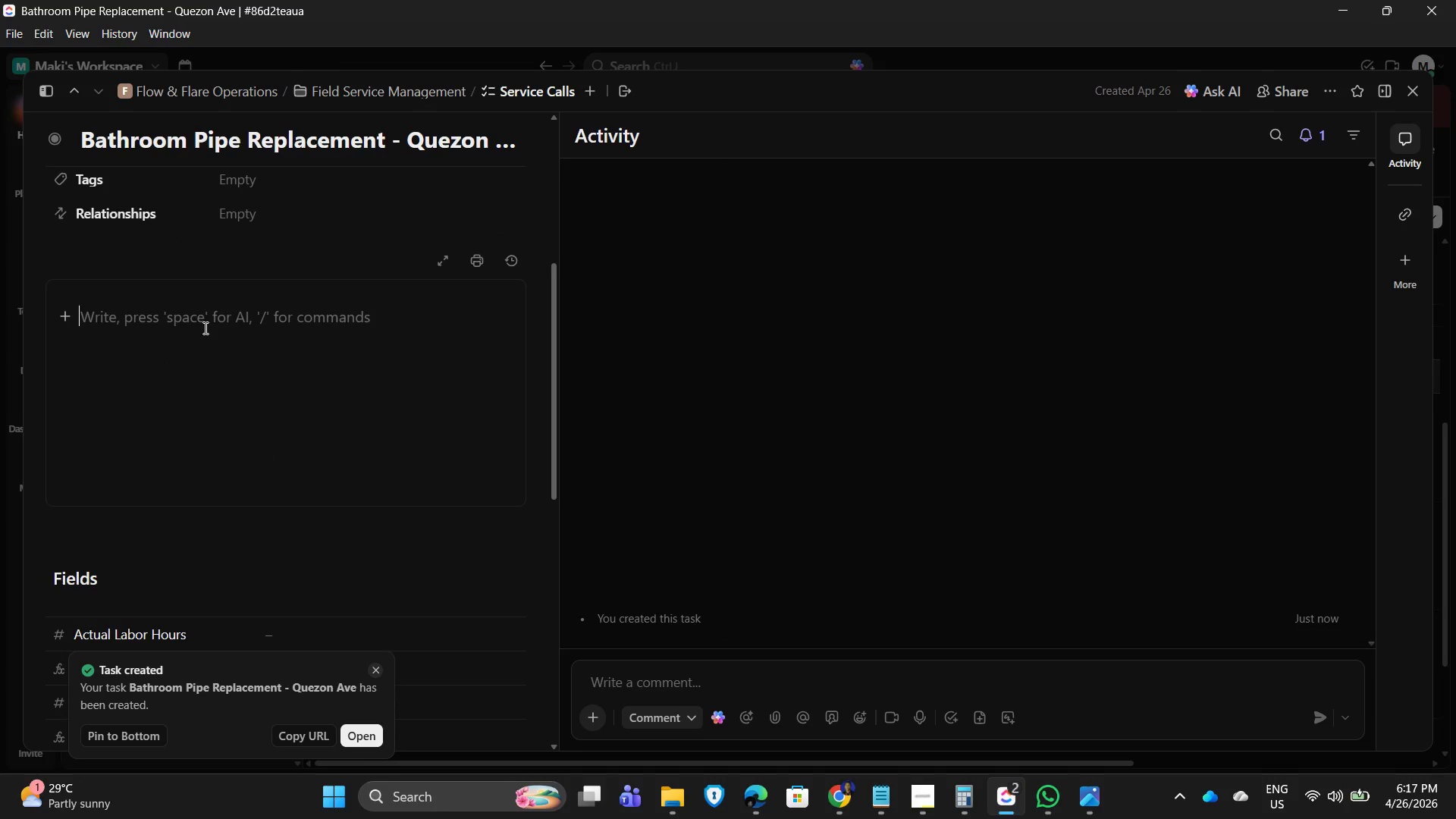 
type(Replacement)
 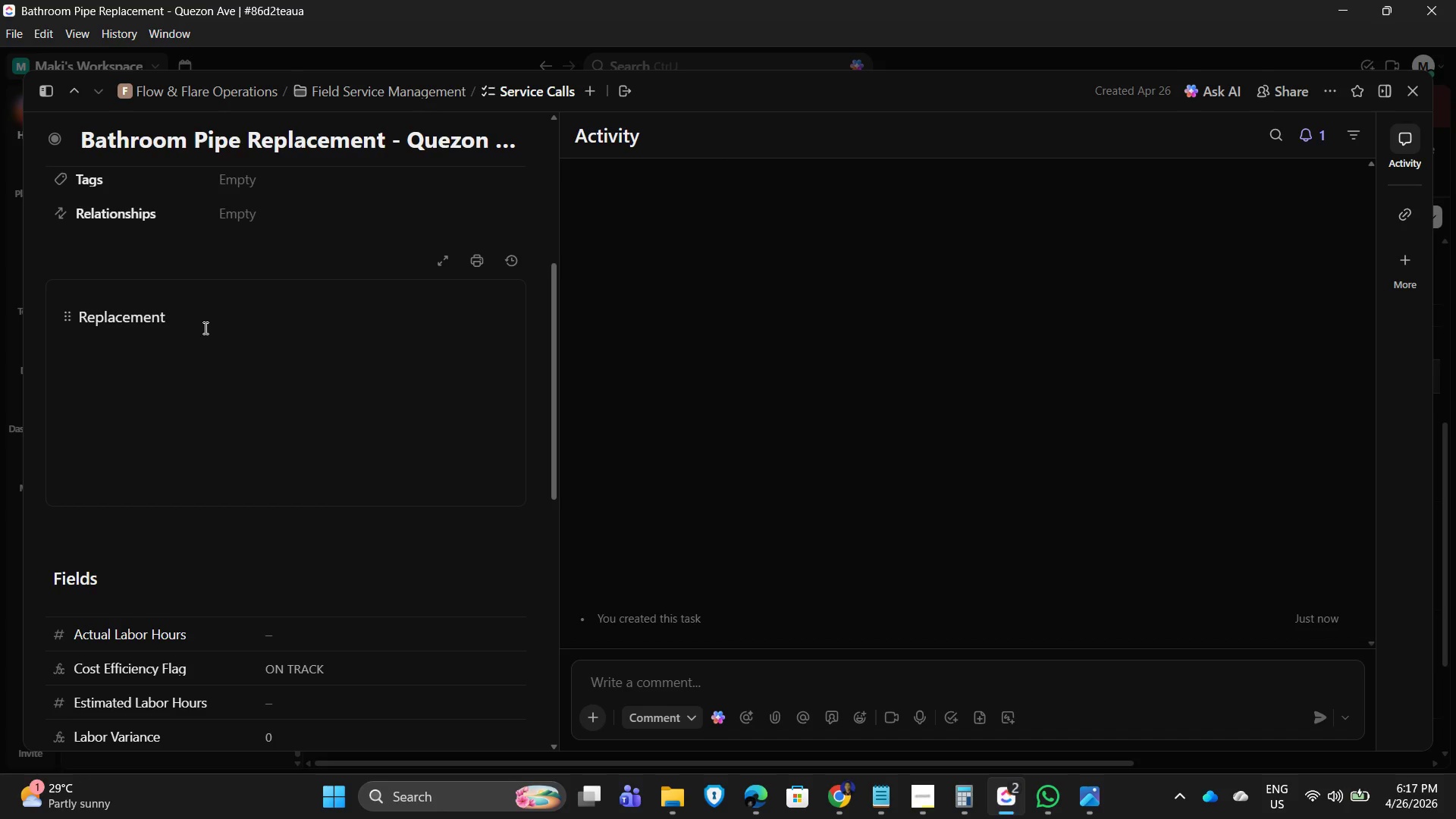 
type( client reported complete)
key(Backspace)
key(Backspace)
key(Backspace)
key(Backspace)
key(Backspace)
key(Backspace)
key(Backspace)
key(Backspace)
key(Backspace)
key(Backspace)
key(Backspace)
key(Backspace)
key(Backspace)
key(Backspace)
key(Backspace)
key(Backspace)
key(Backspace)
key(Backspace)
key(Backspace)
key(Backspace)
key(Backspace)
key(Backspace)
key(Backspace)
key(Backspace)
type(of corroded bathroom pipes. Required wall opening and reinstallation. Slight delay due to additionsl required)
 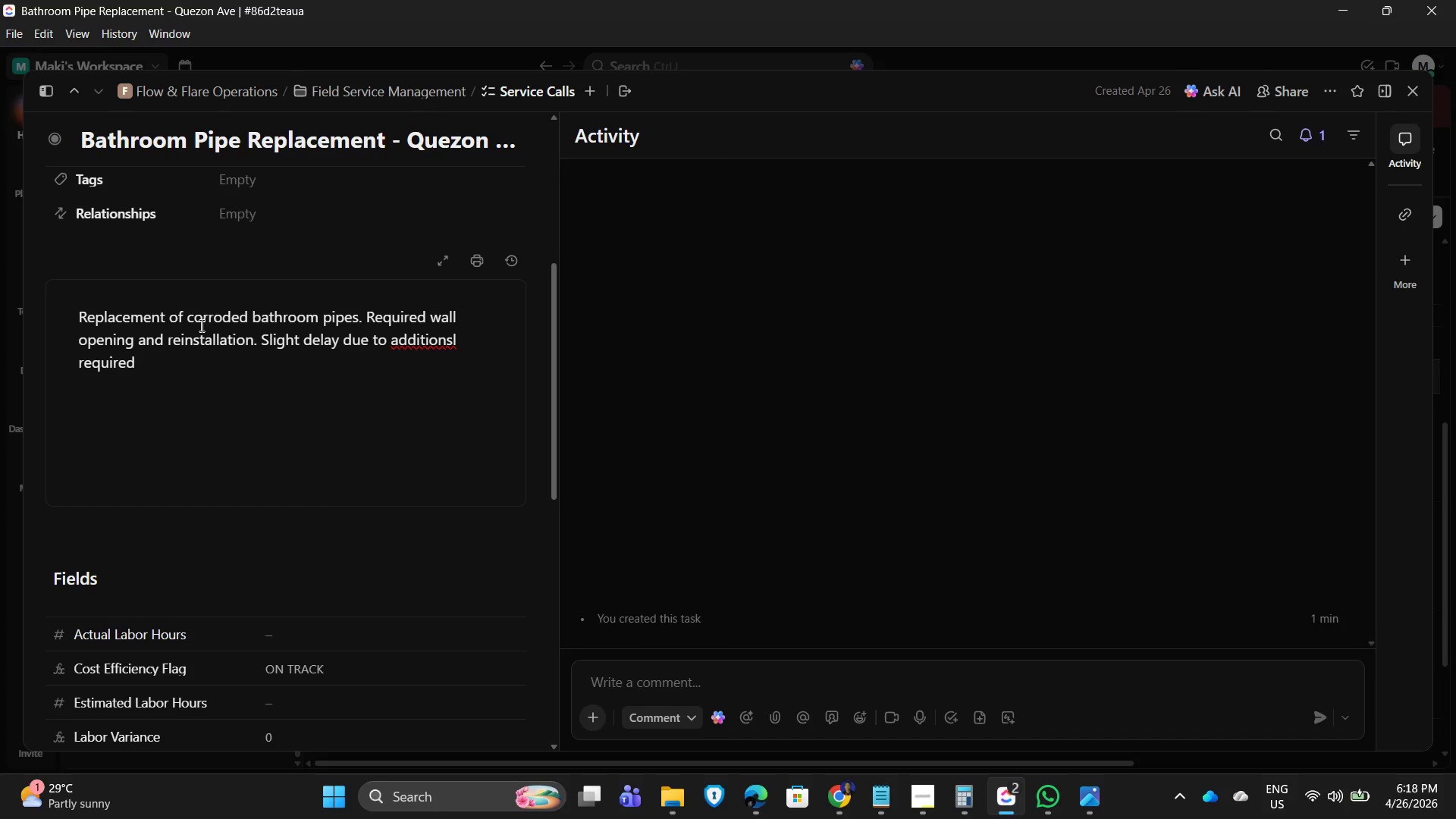 
left_click([452, 344])
 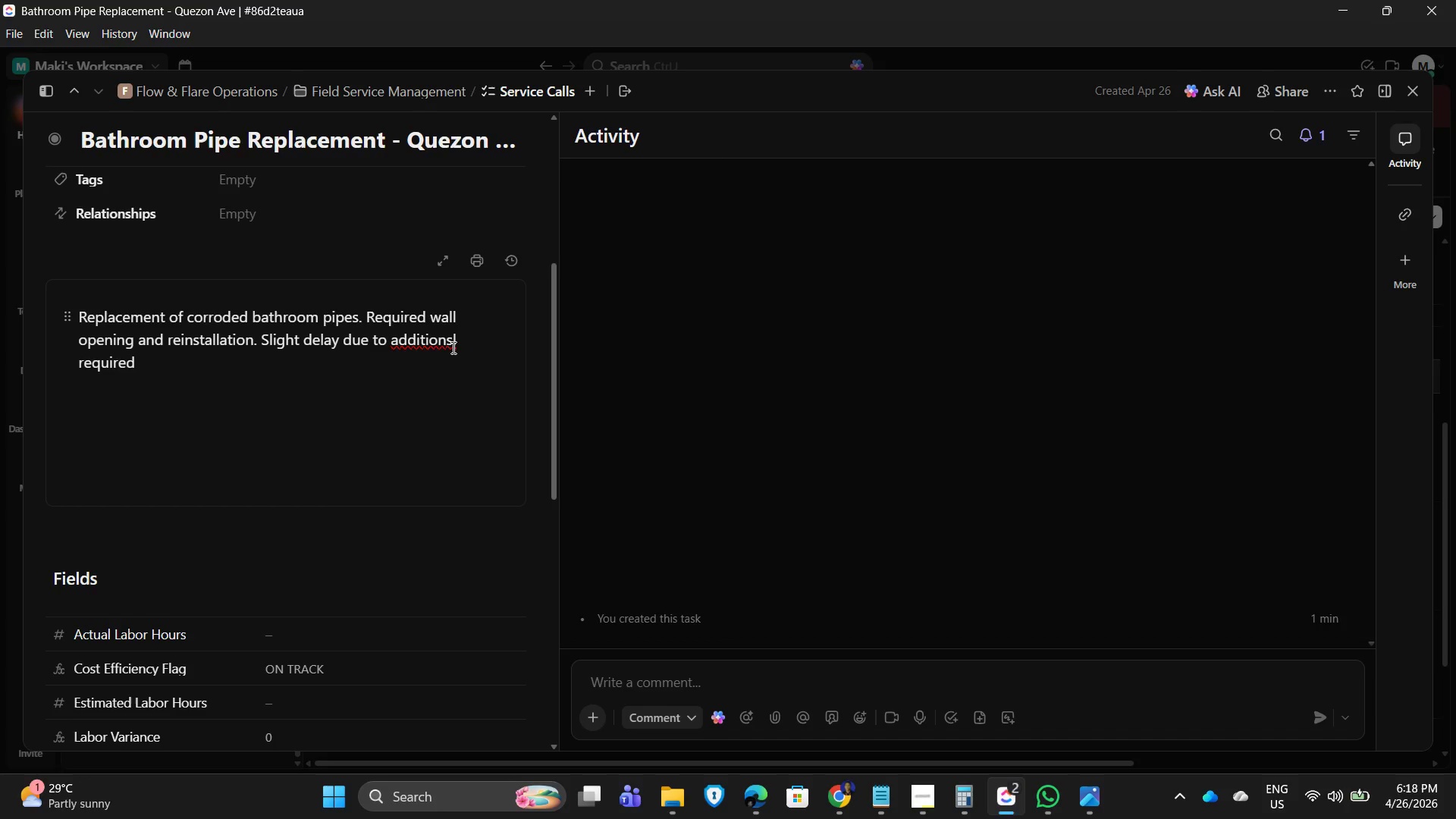 
key(Backspace)
 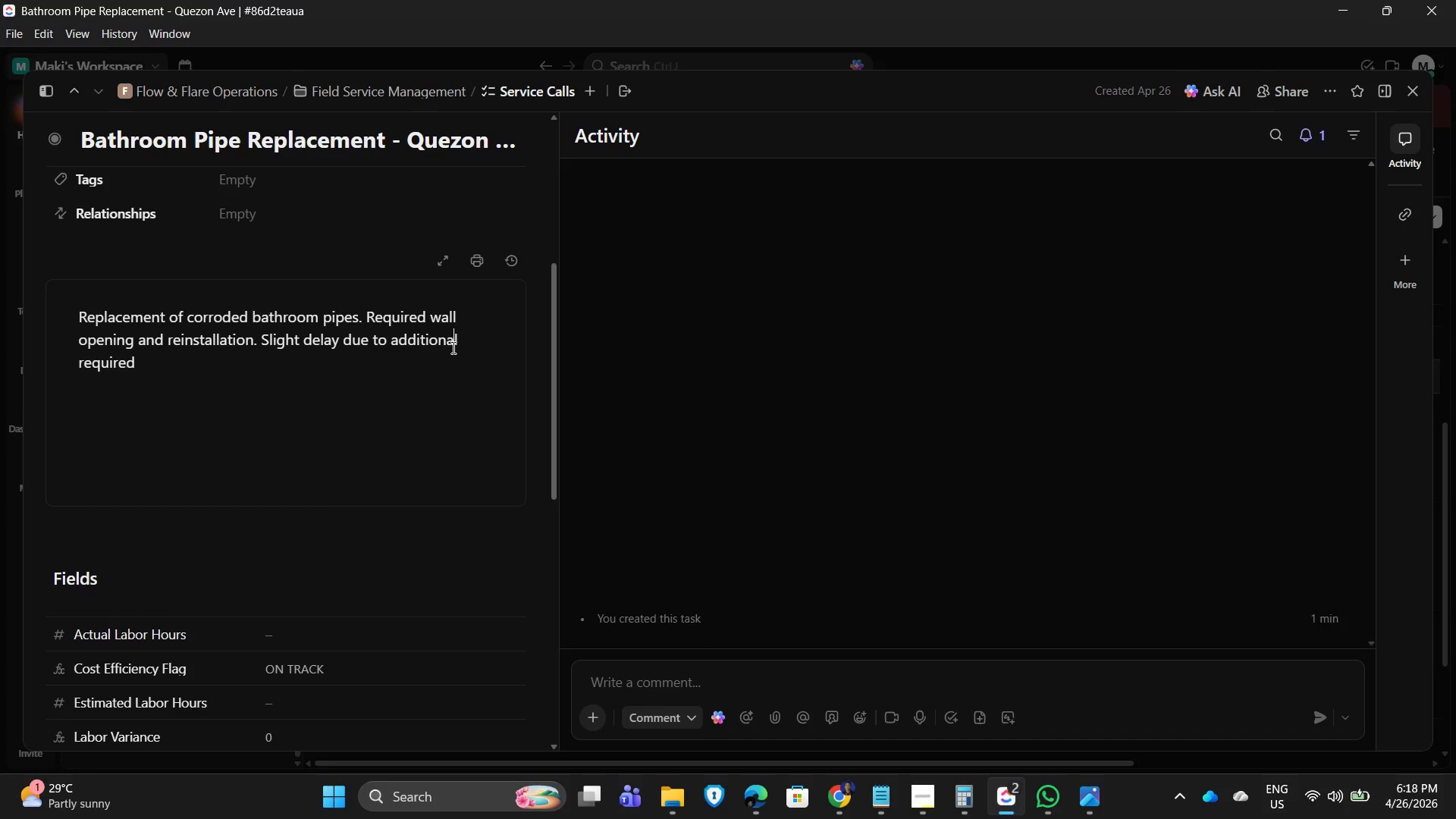 
key(A)
 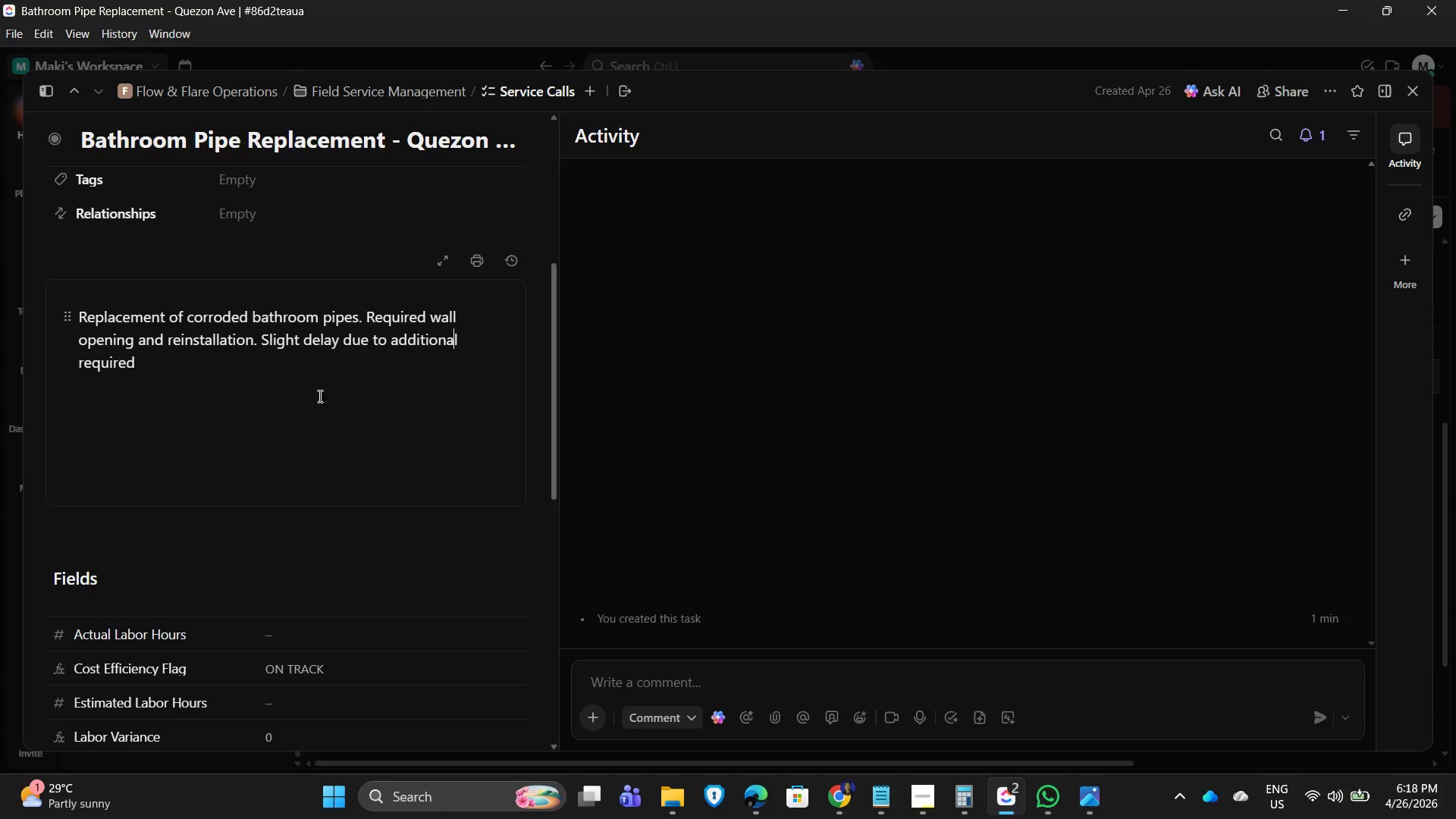 
left_click([317, 384])
 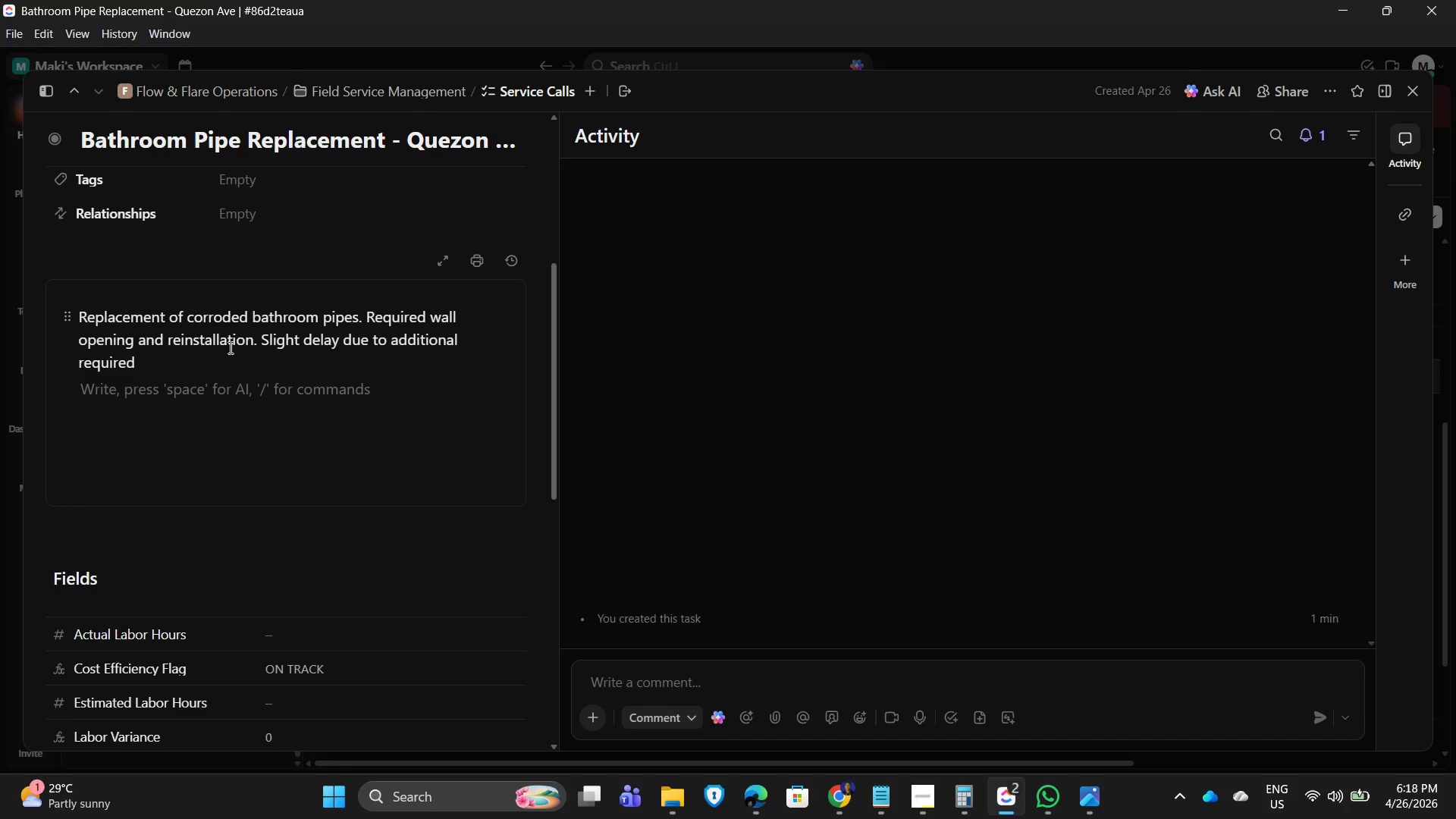 
left_click([229, 359])
 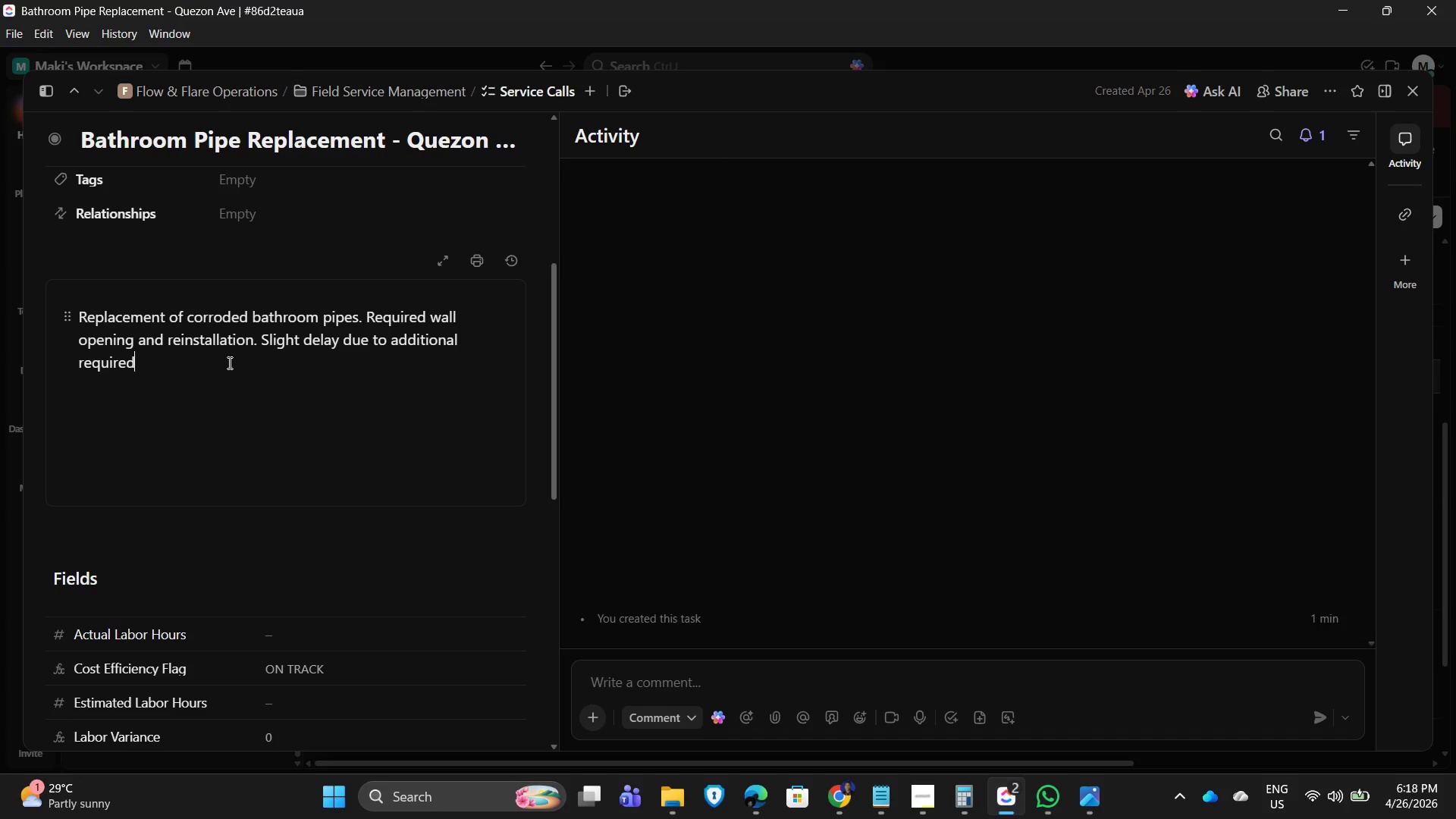 
key(Period)
 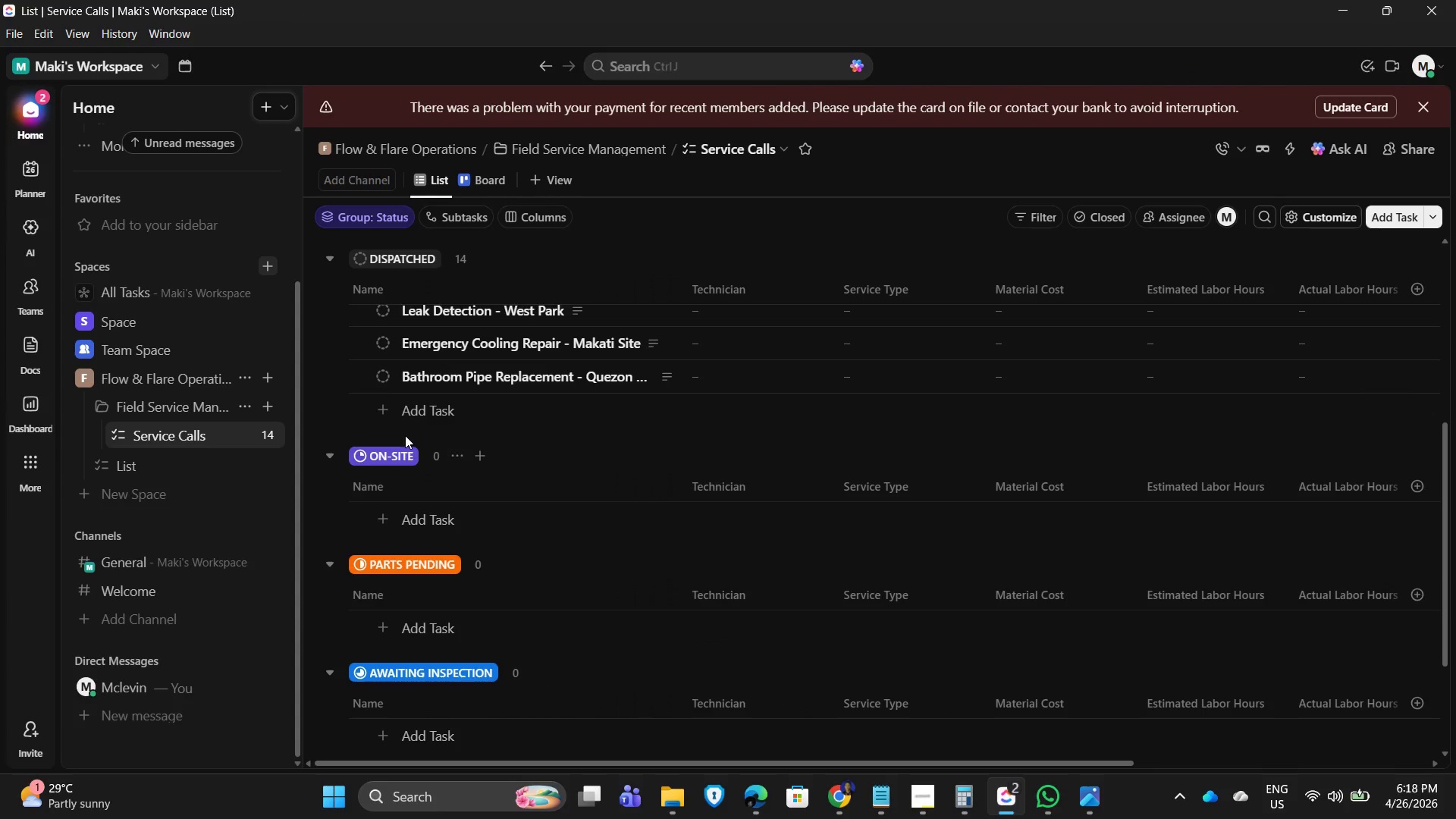 
left_click([429, 402])
 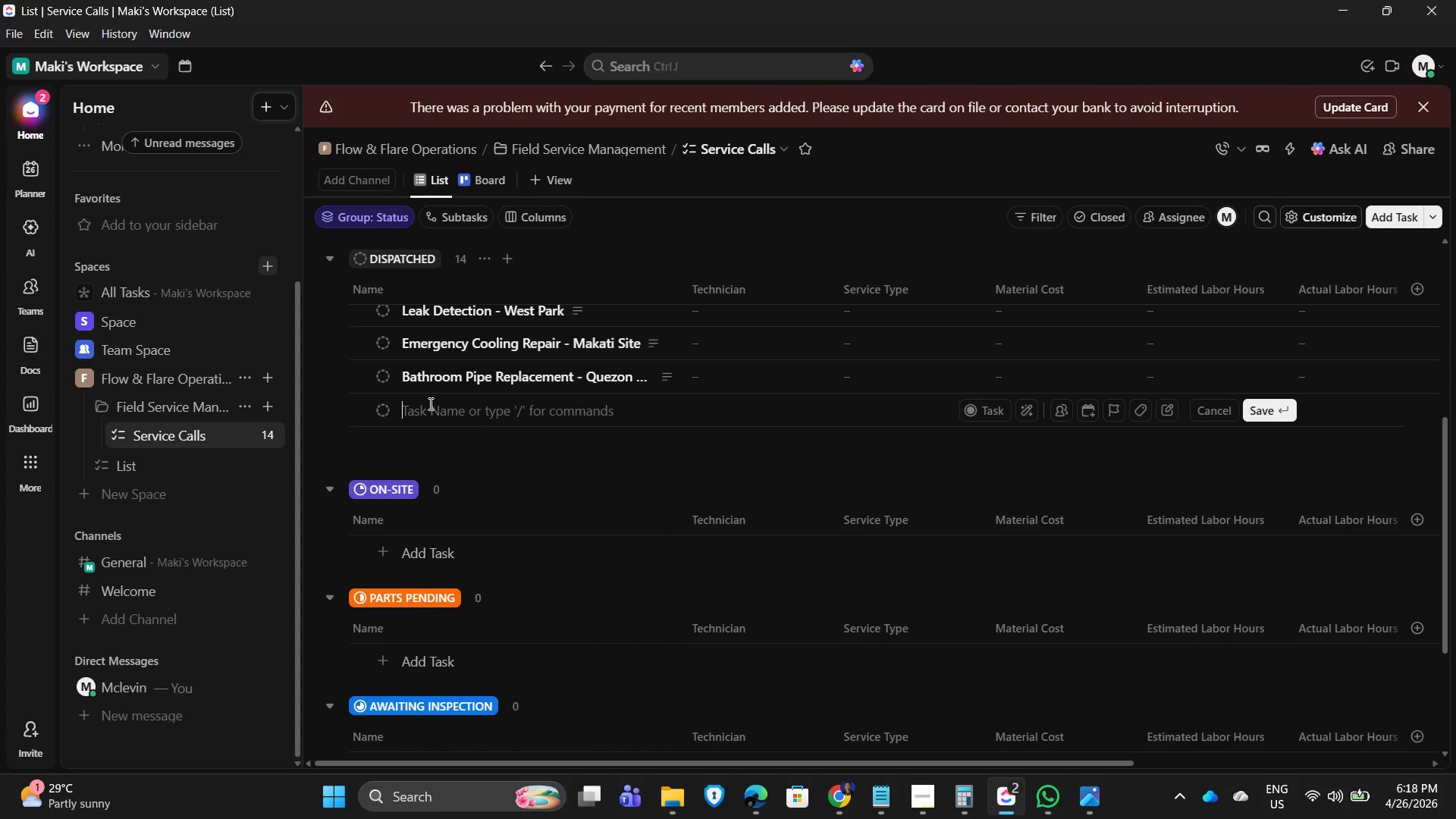 
type(Panel Diagnostics - Ortigas Office)
 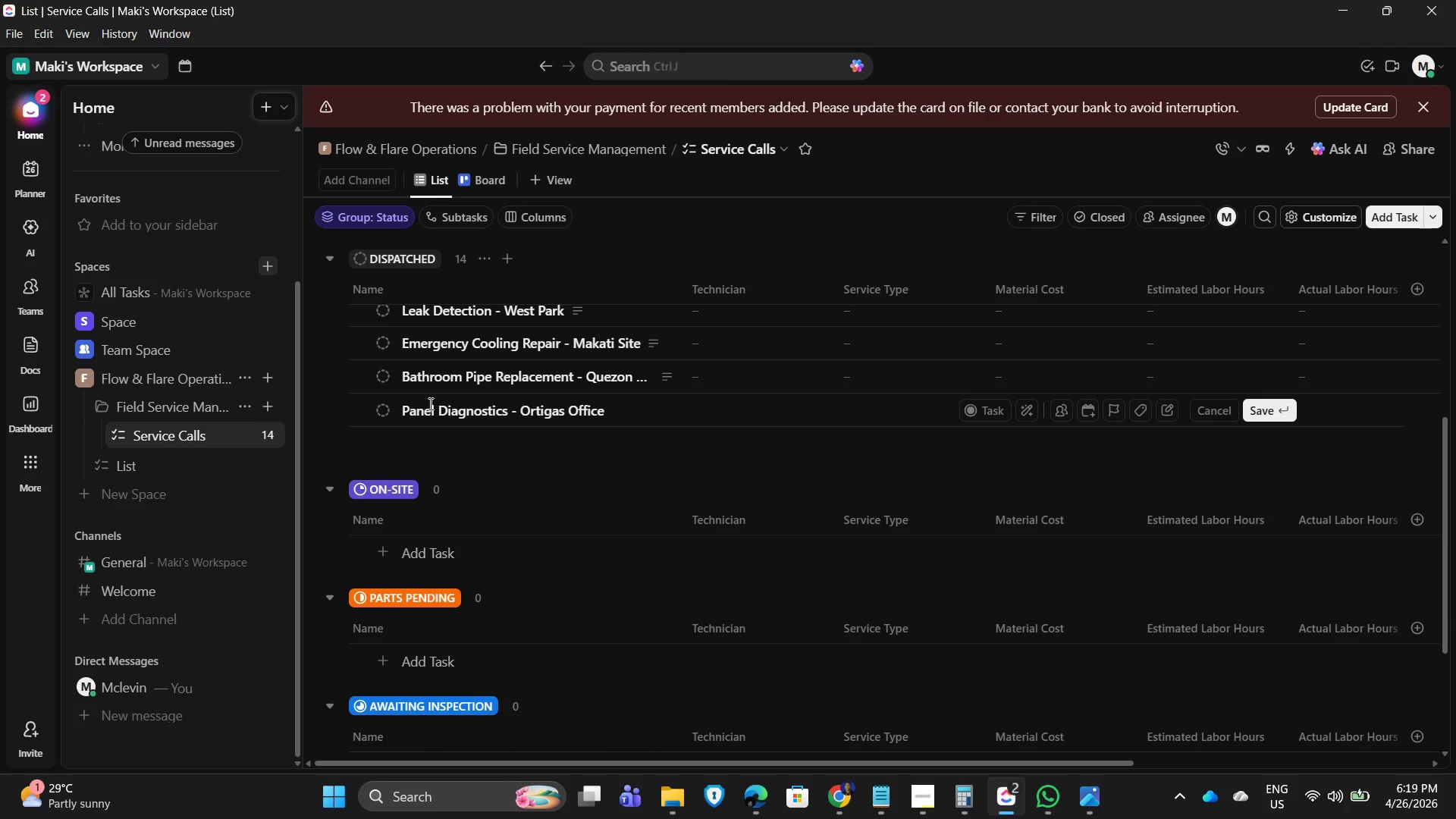 
wait(6.81)
 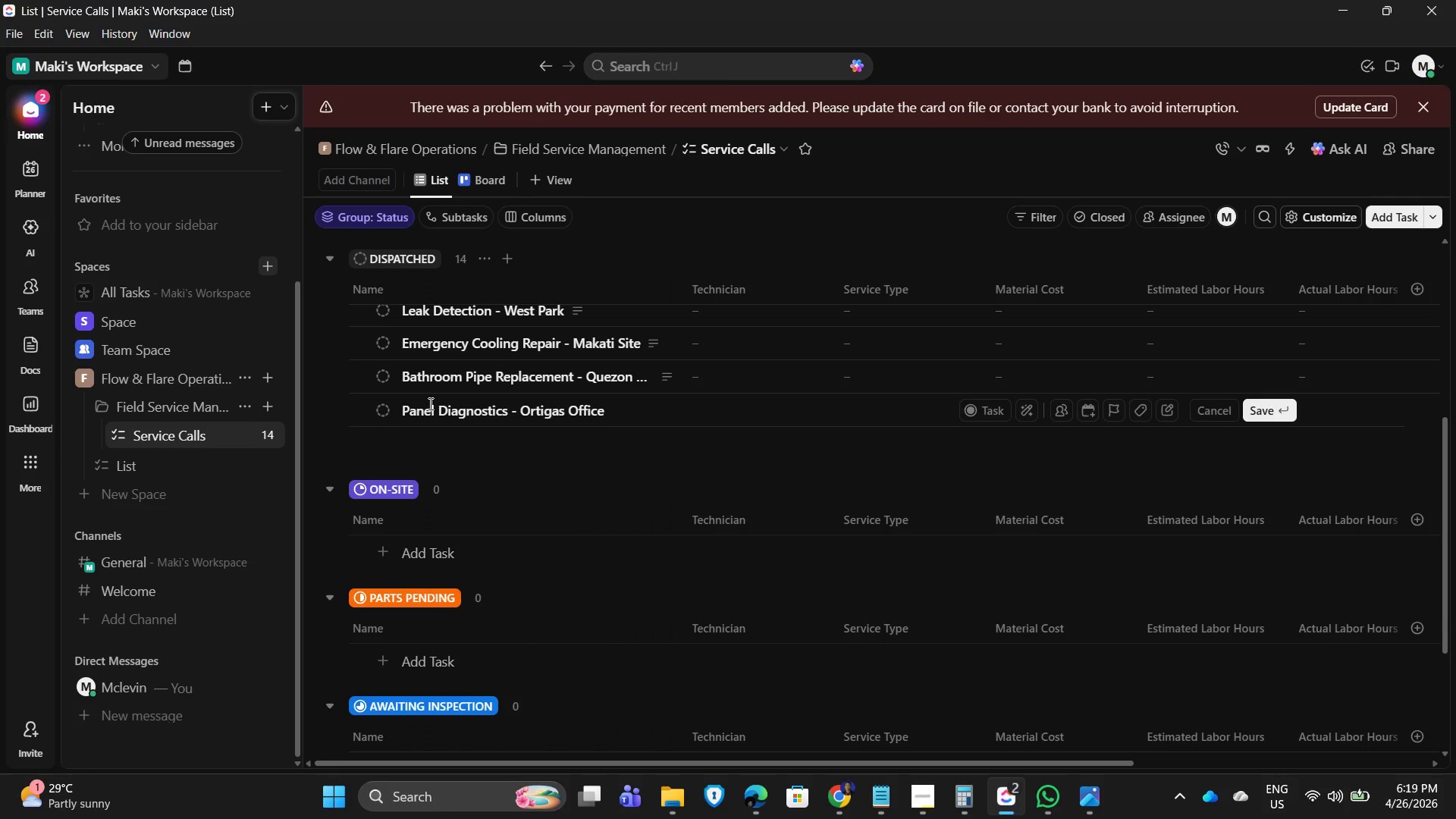 
key(Enter)
 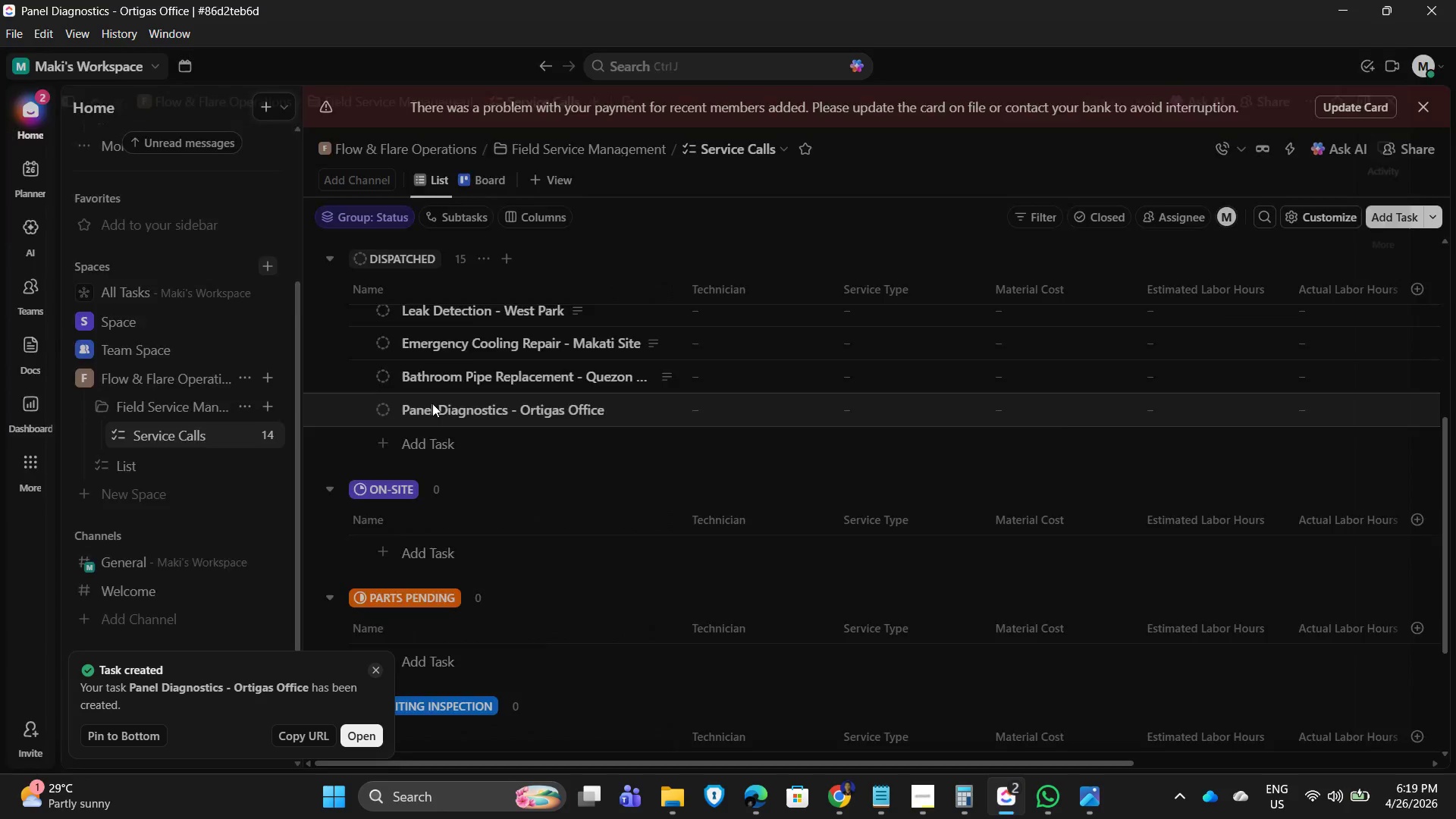 
scroll: coordinate [524, 424], scroll_direction: down, amount: 1.0
 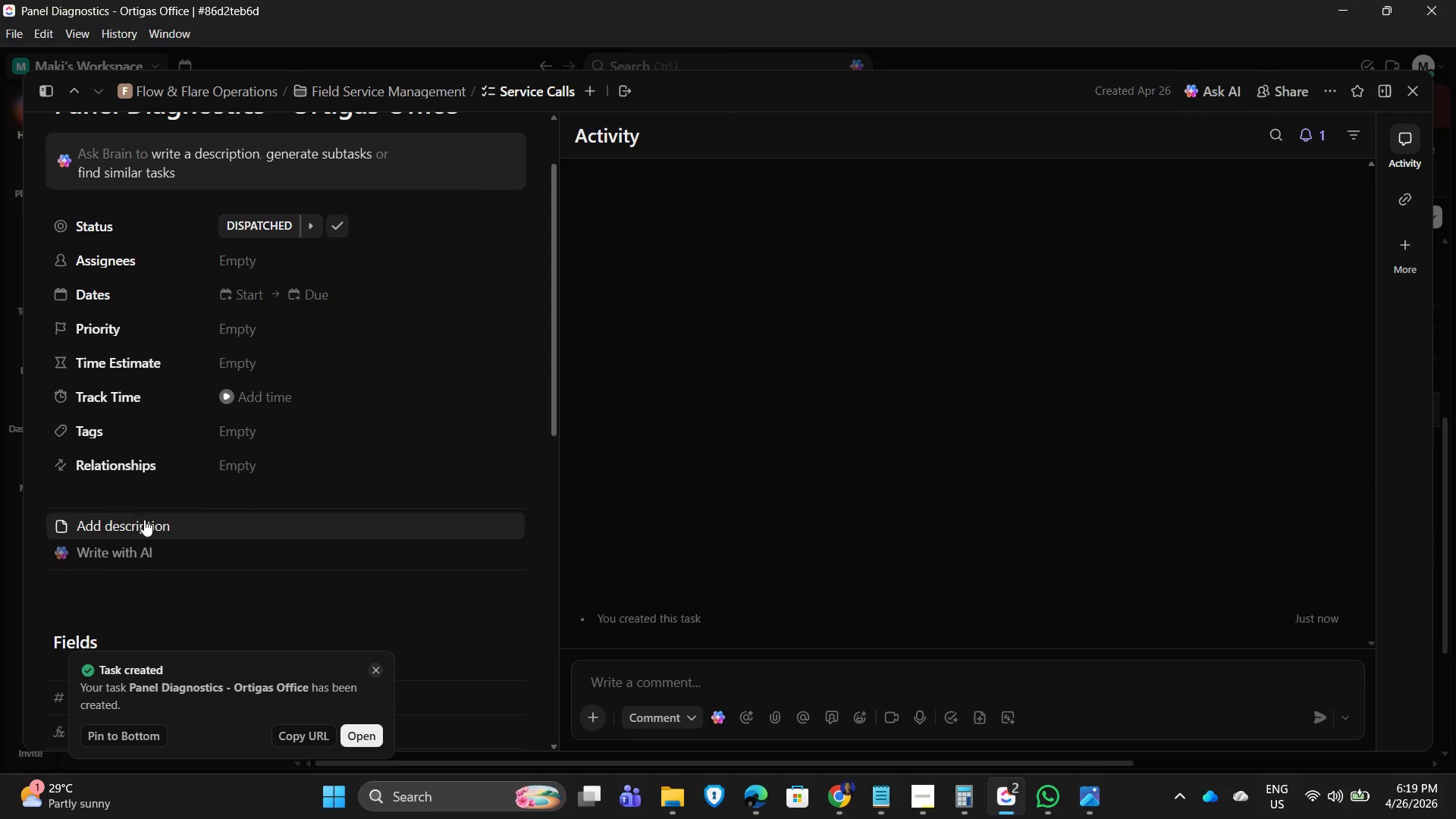 
left_click([145, 526])
 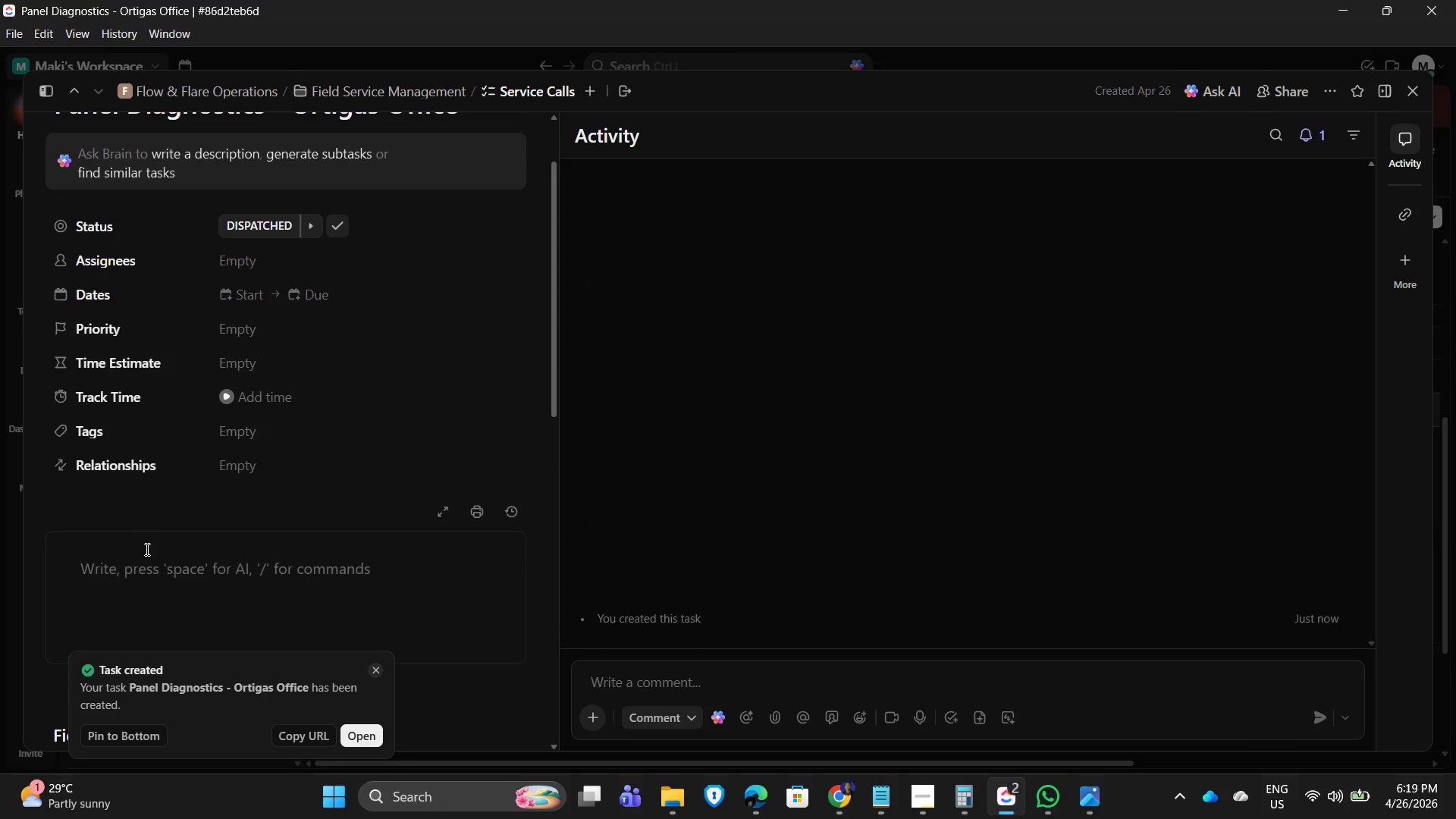 
scroll: coordinate [145, 553], scroll_direction: down, amount: 1.0
 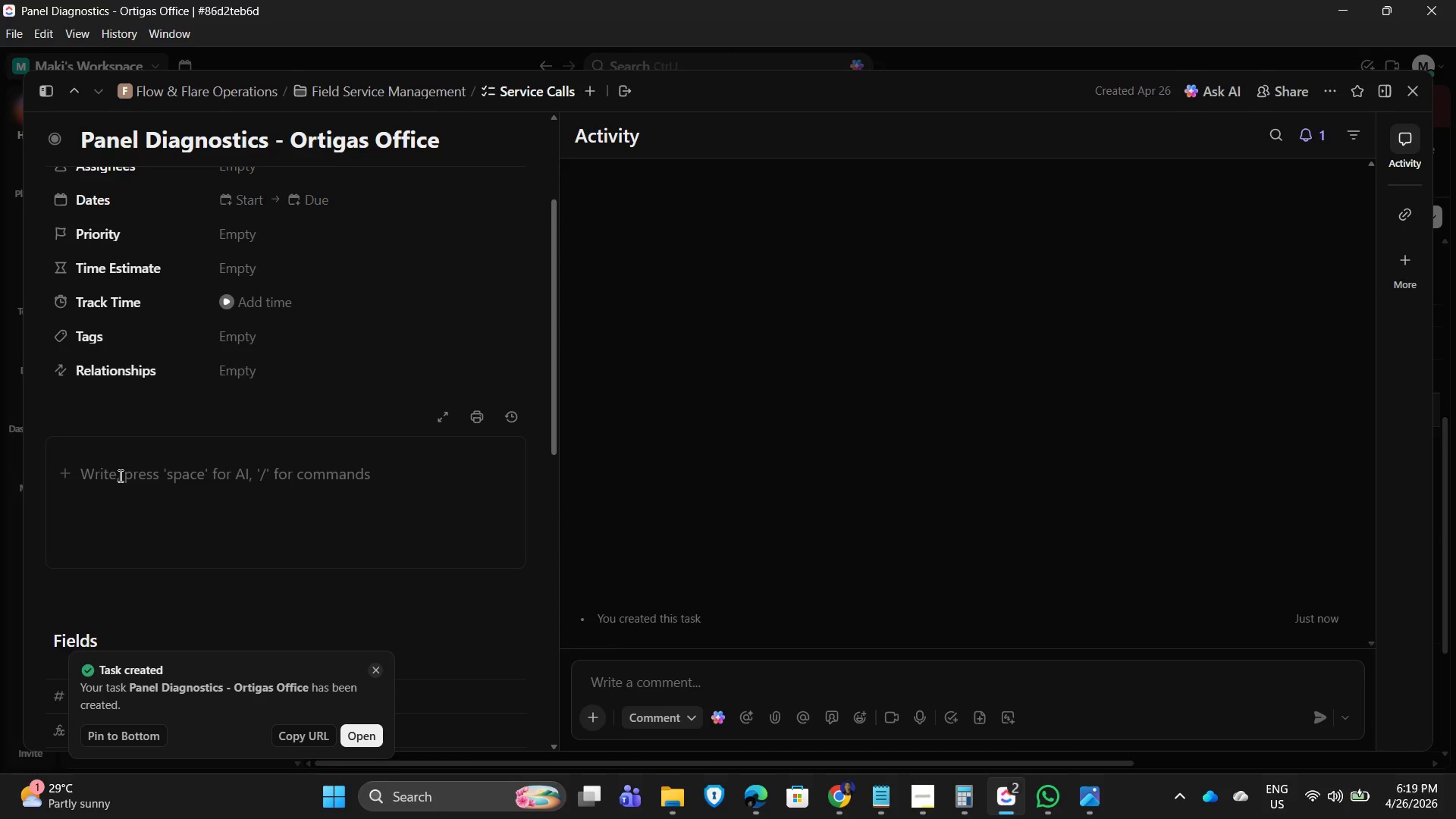 
left_click([119, 475])
 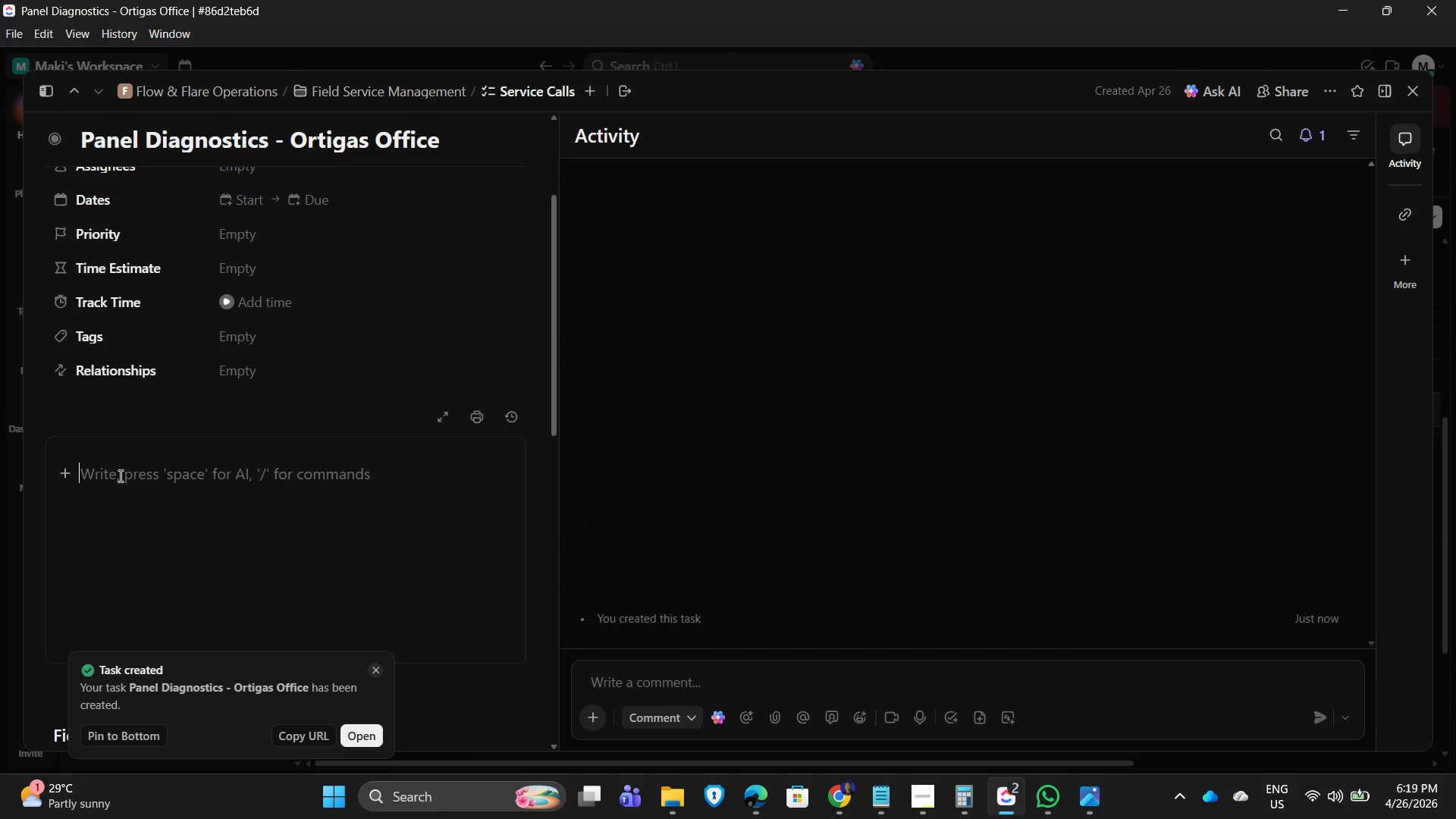 
type(Electrical diagnostics for intermin)
key(Backspace)
type(ttent power issues affecting HVAC systems. Required testing multiple cuircuits and load balancing. Extended hours due to troubleshooting complexity.)
 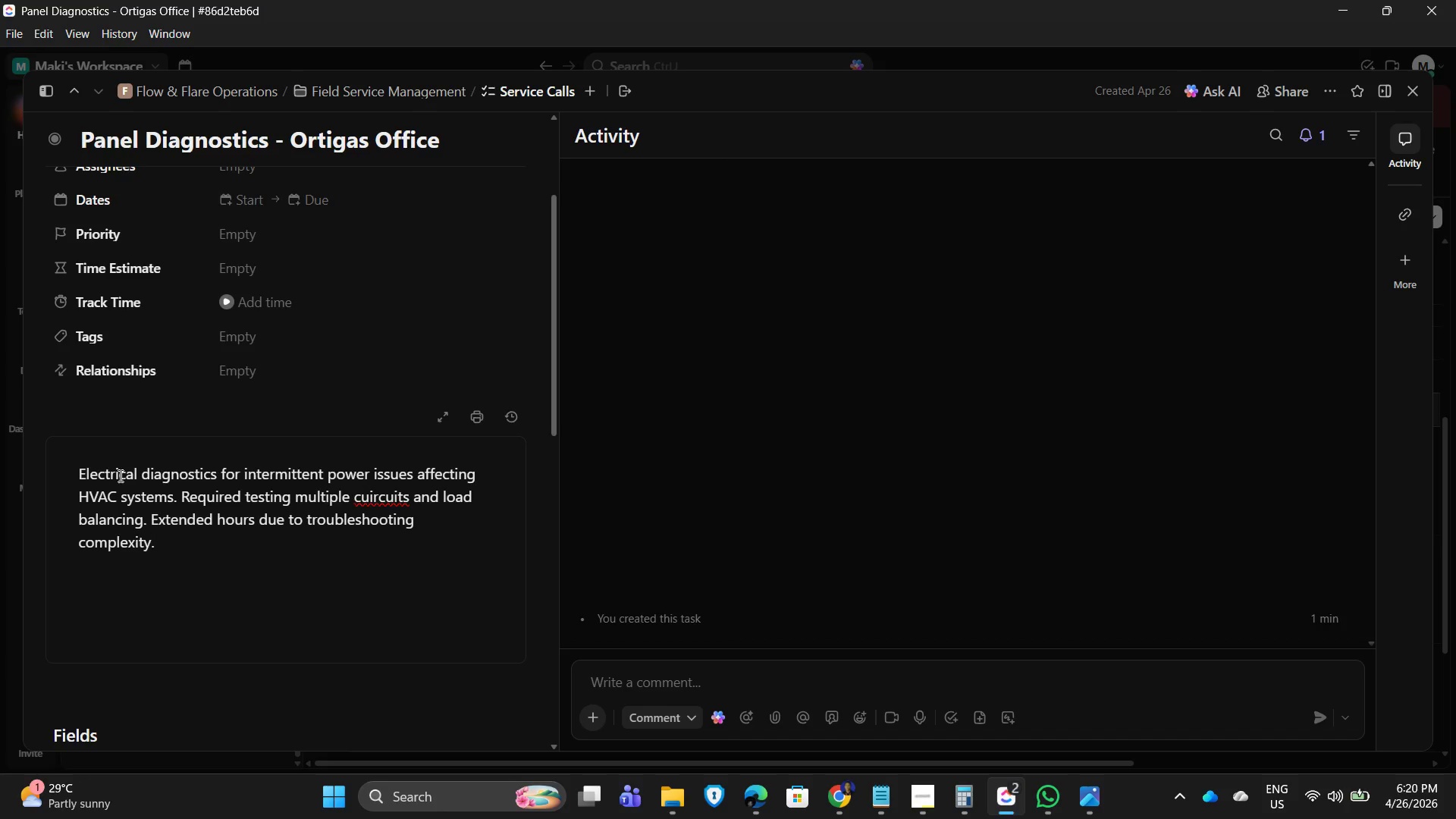 
wait(6.09)
 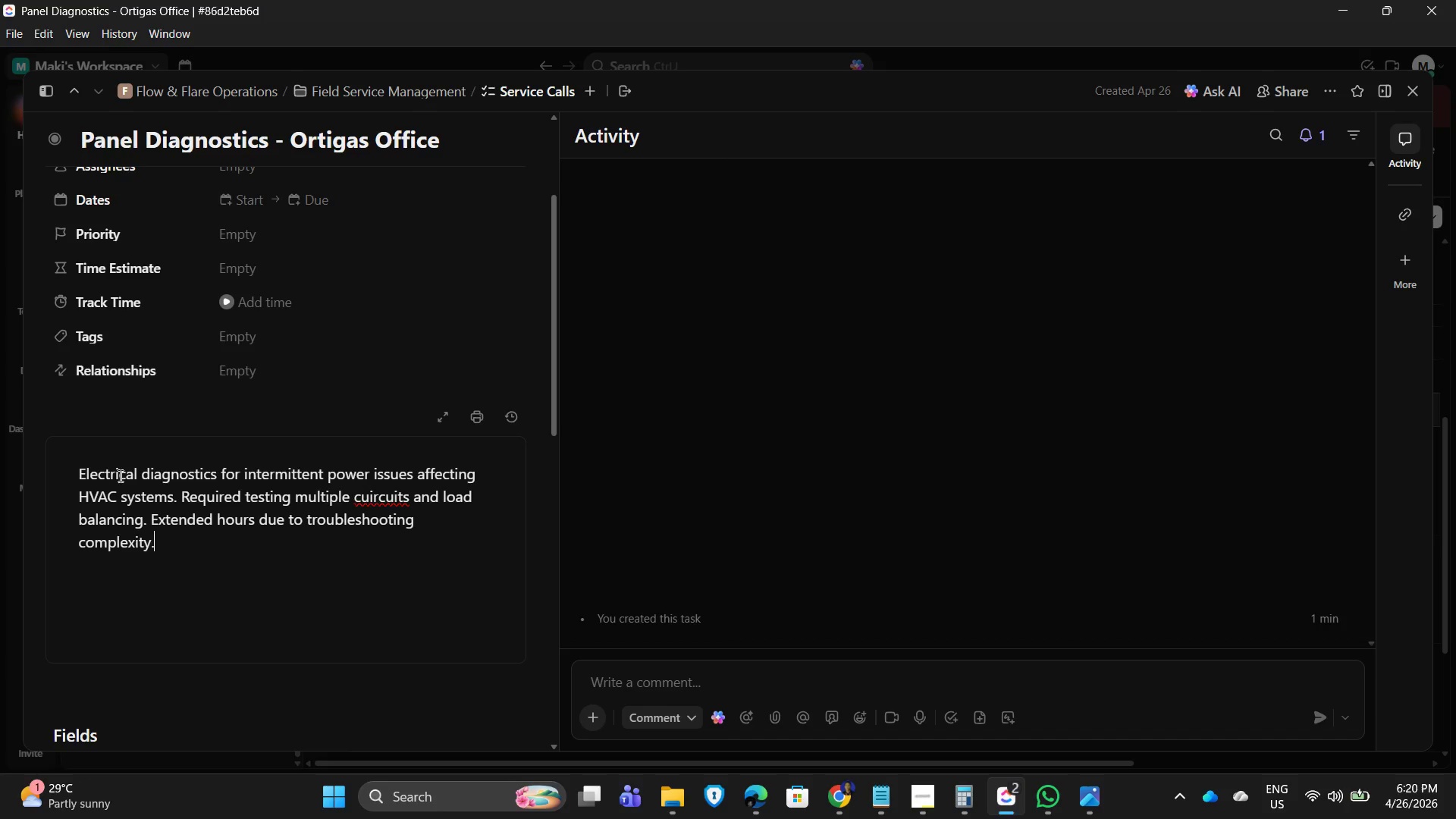 
left_click([397, 501])
 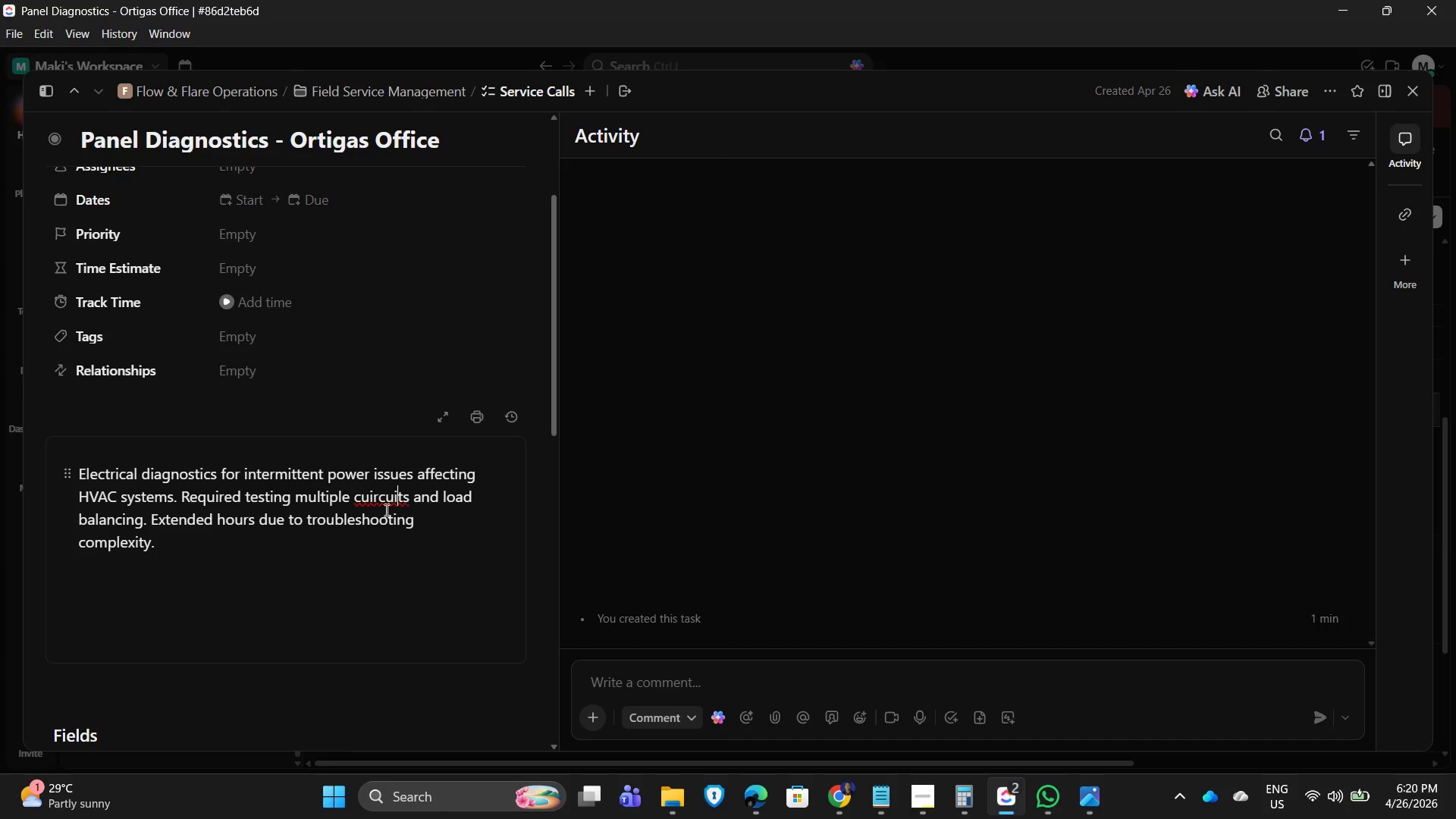 
left_click([365, 503])
 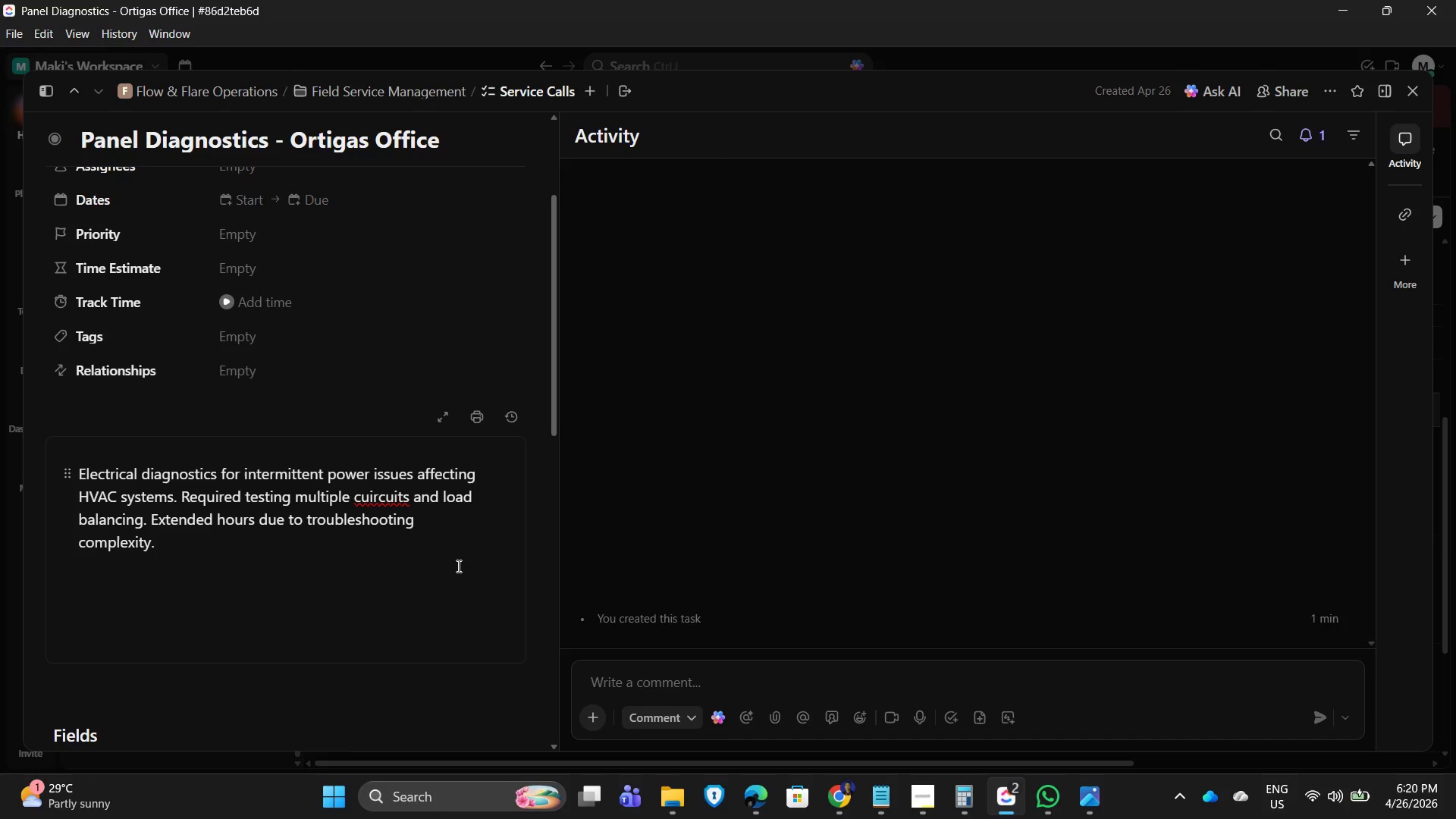 
key(Delete)
 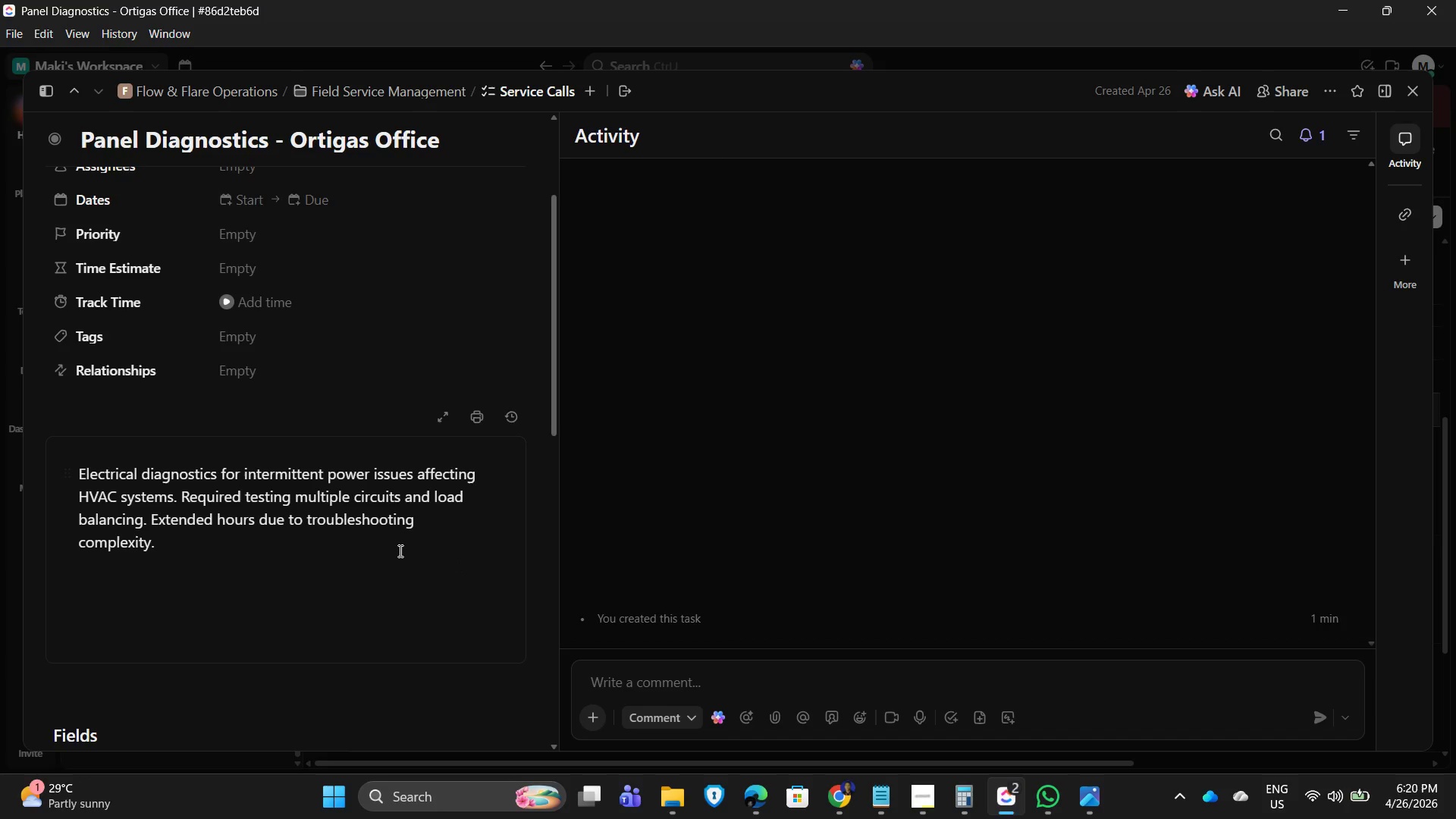 
left_click([399, 551])
 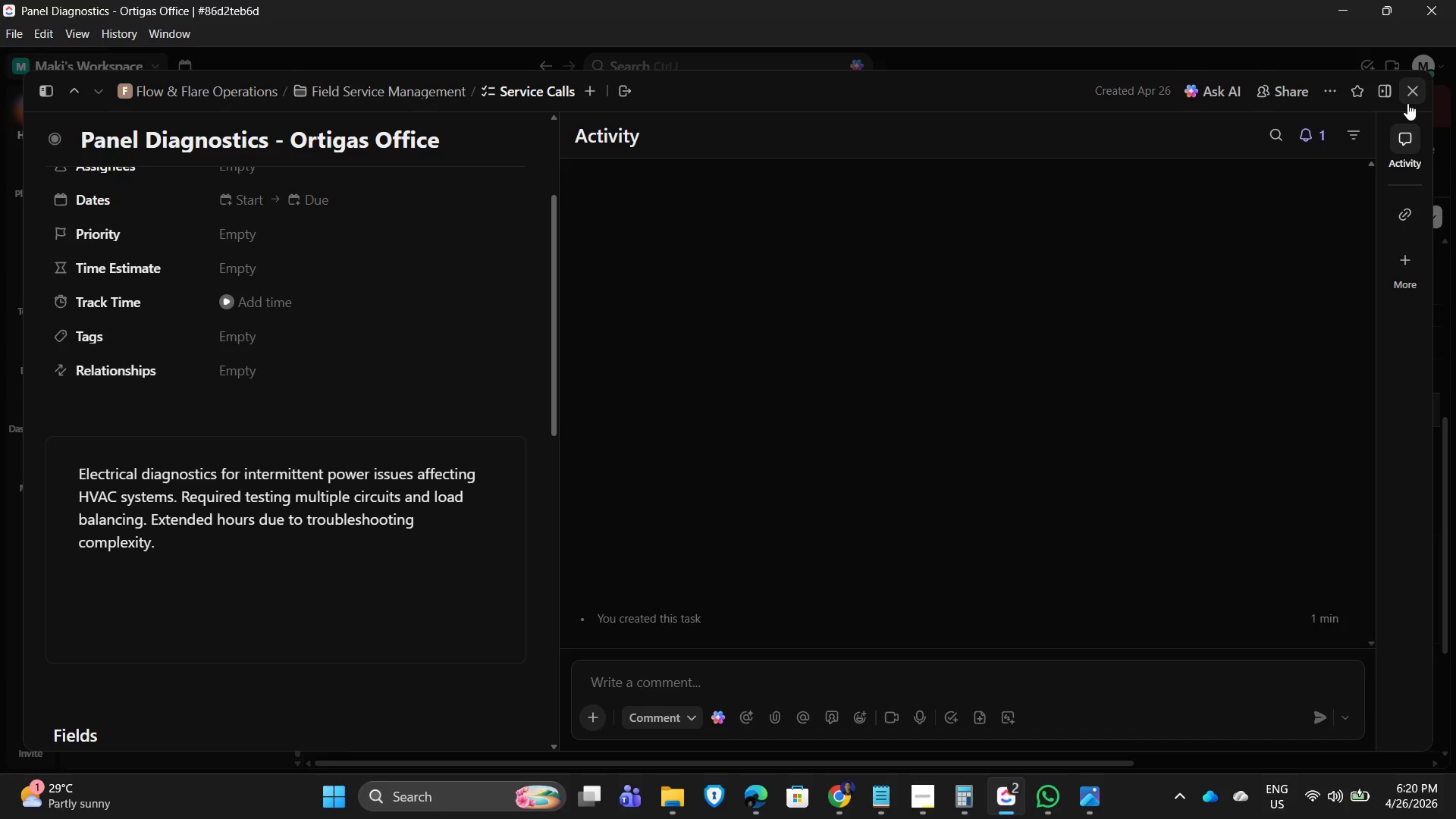 
left_click([1407, 99])
 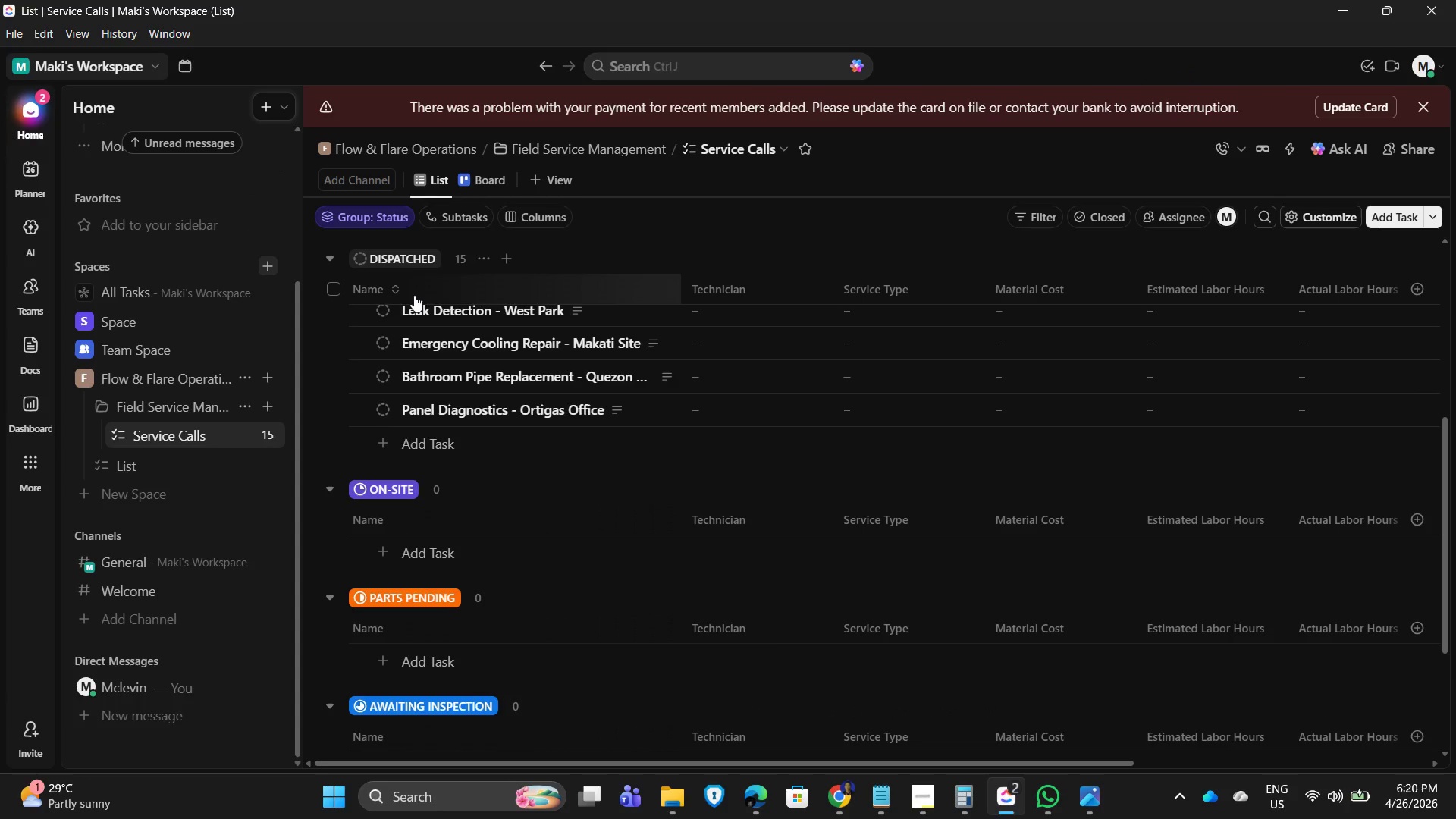 
scroll: coordinate [369, 203], scroll_direction: up, amount: 8.0
 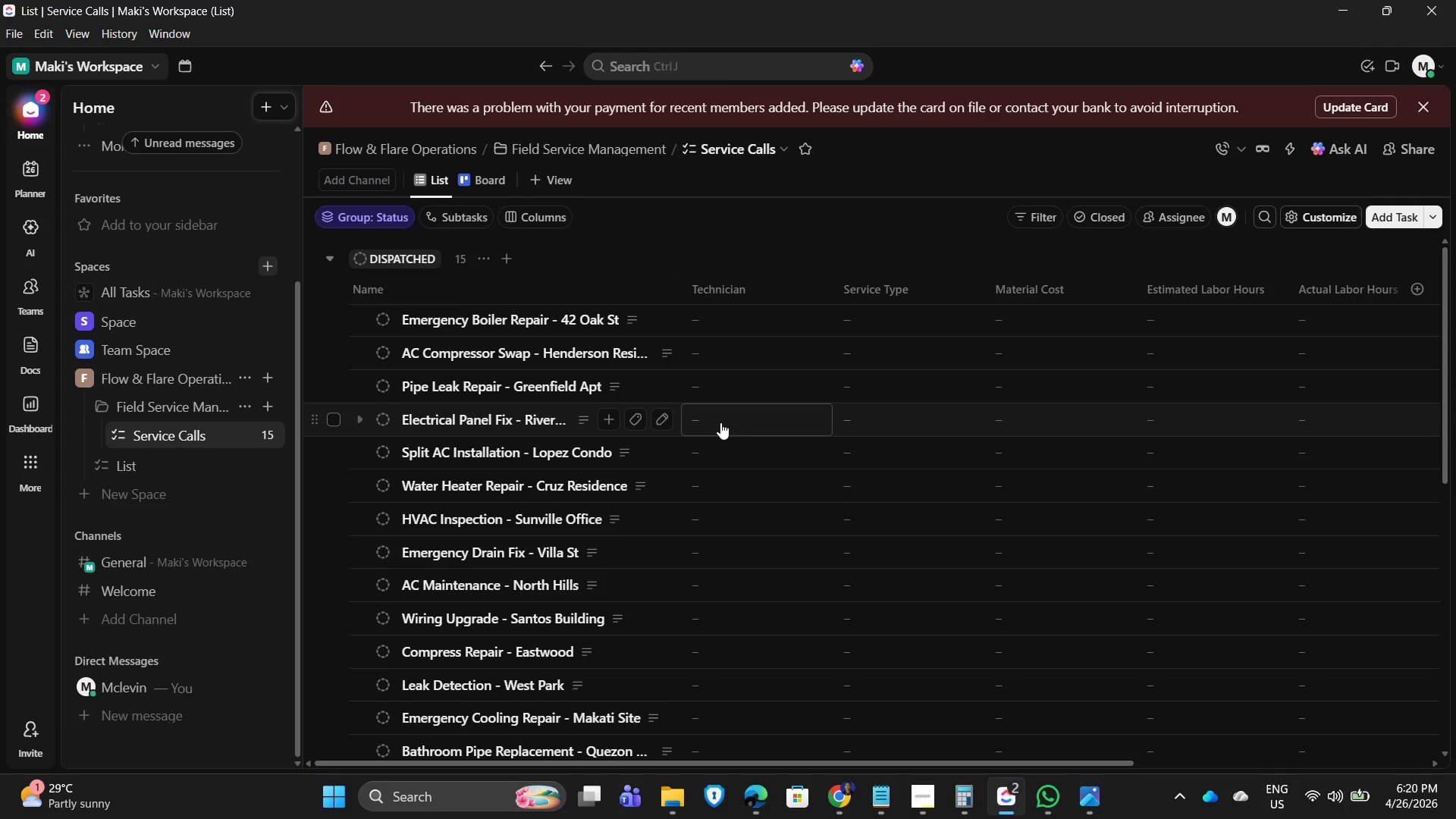 
wait(14.16)
 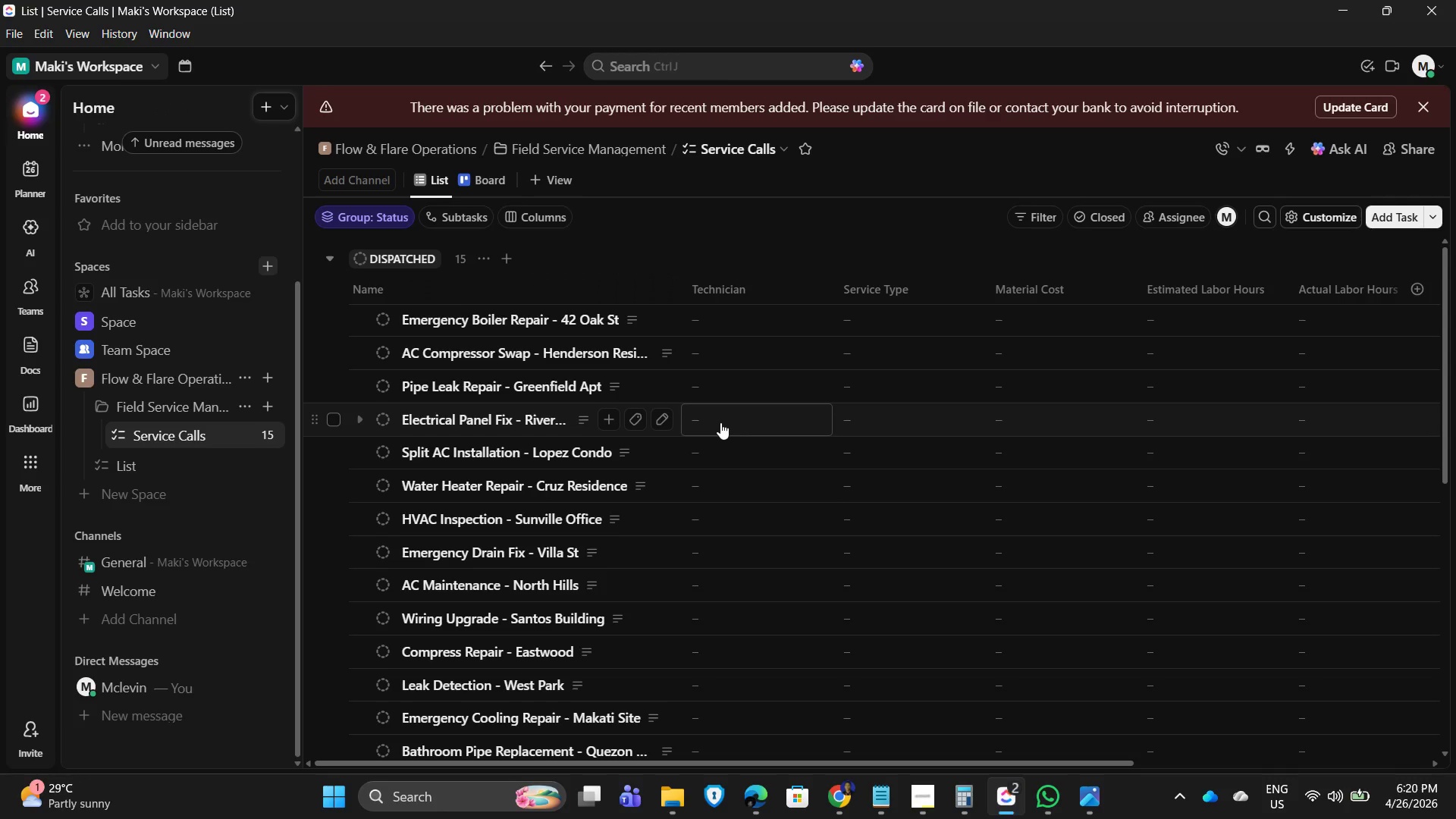 
left_click_drag(start_coordinate=[821, 764], to_coordinate=[1089, 755])
 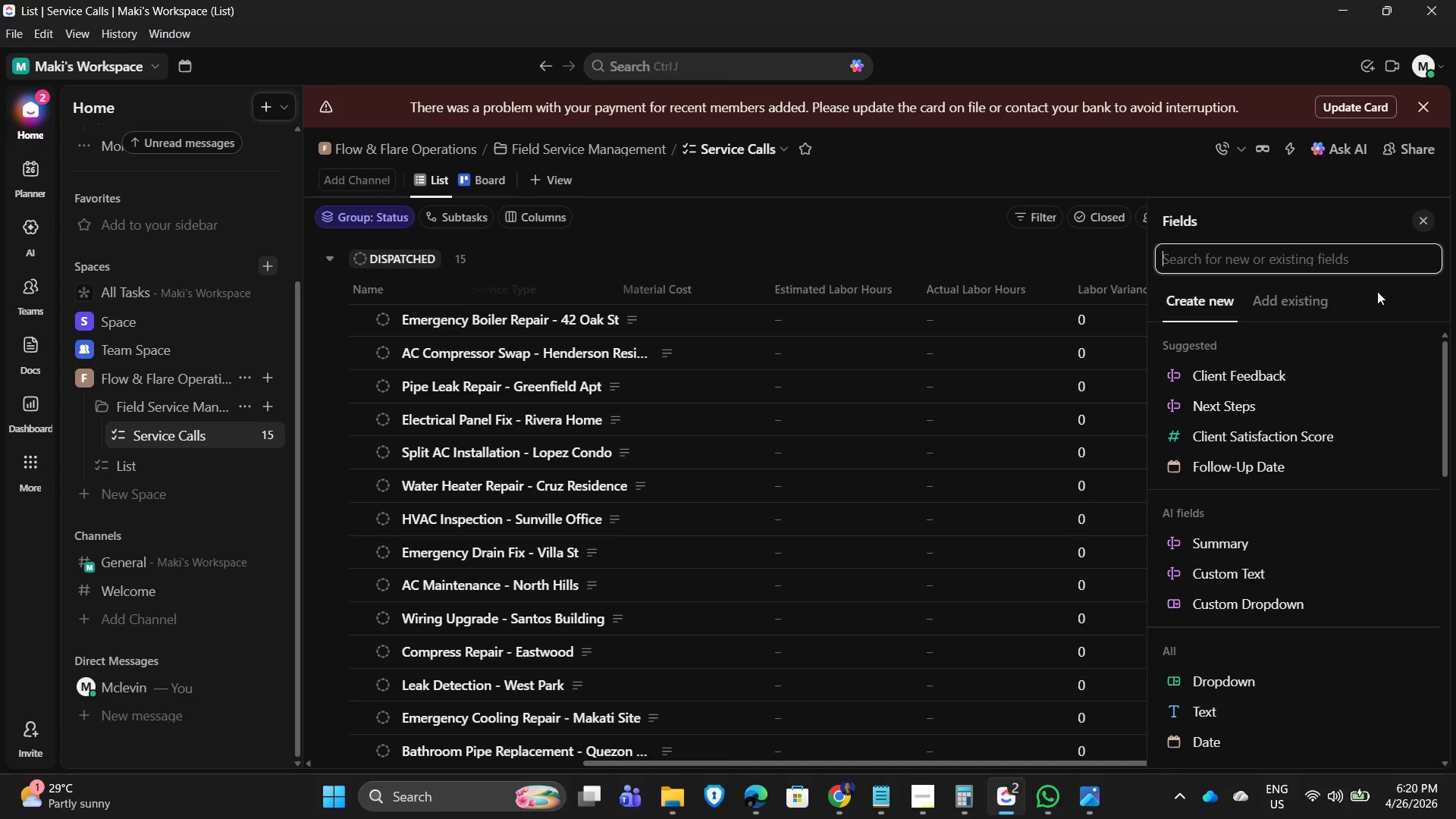 
left_click([1228, 262])
 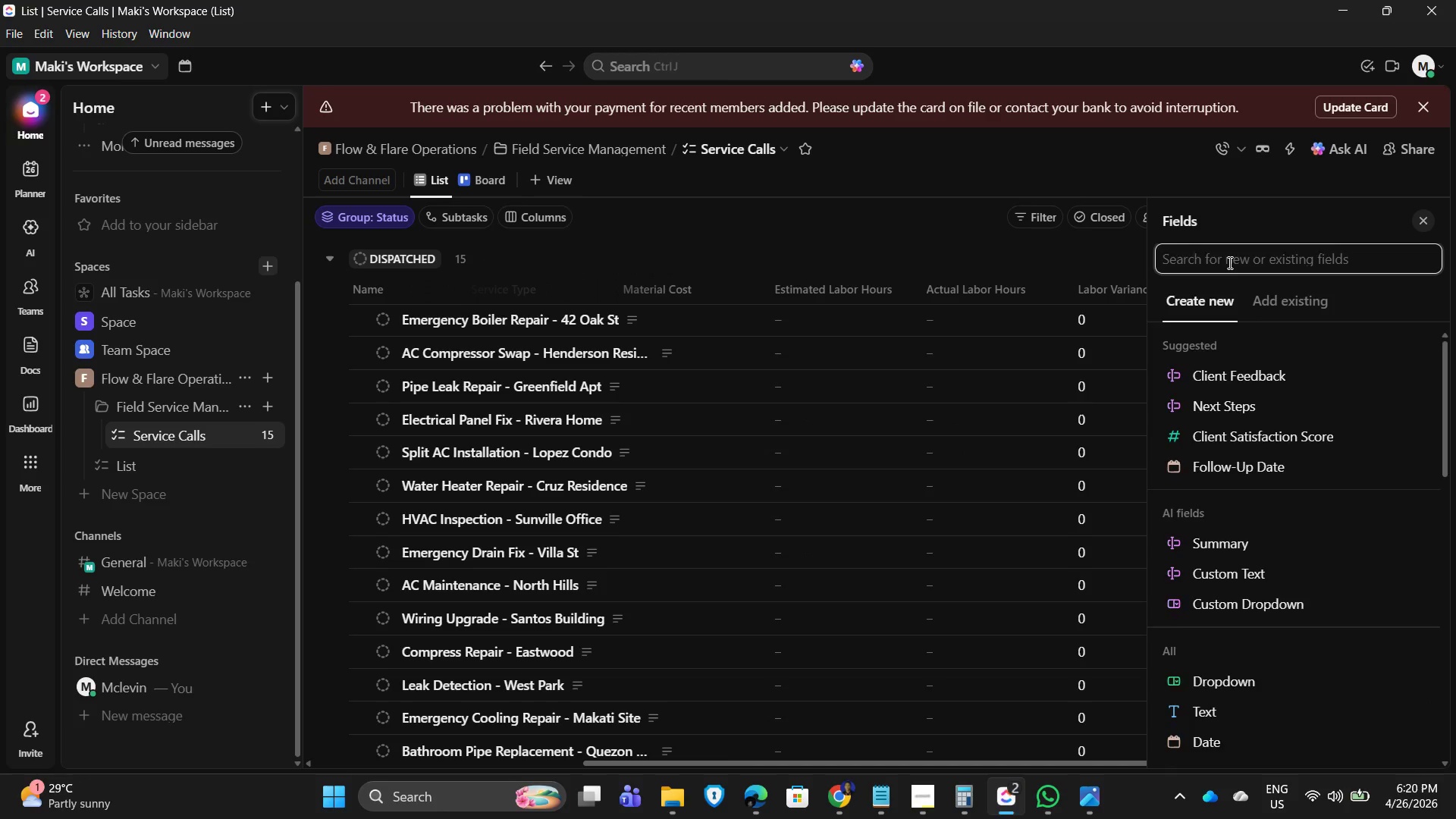 
type(des)
 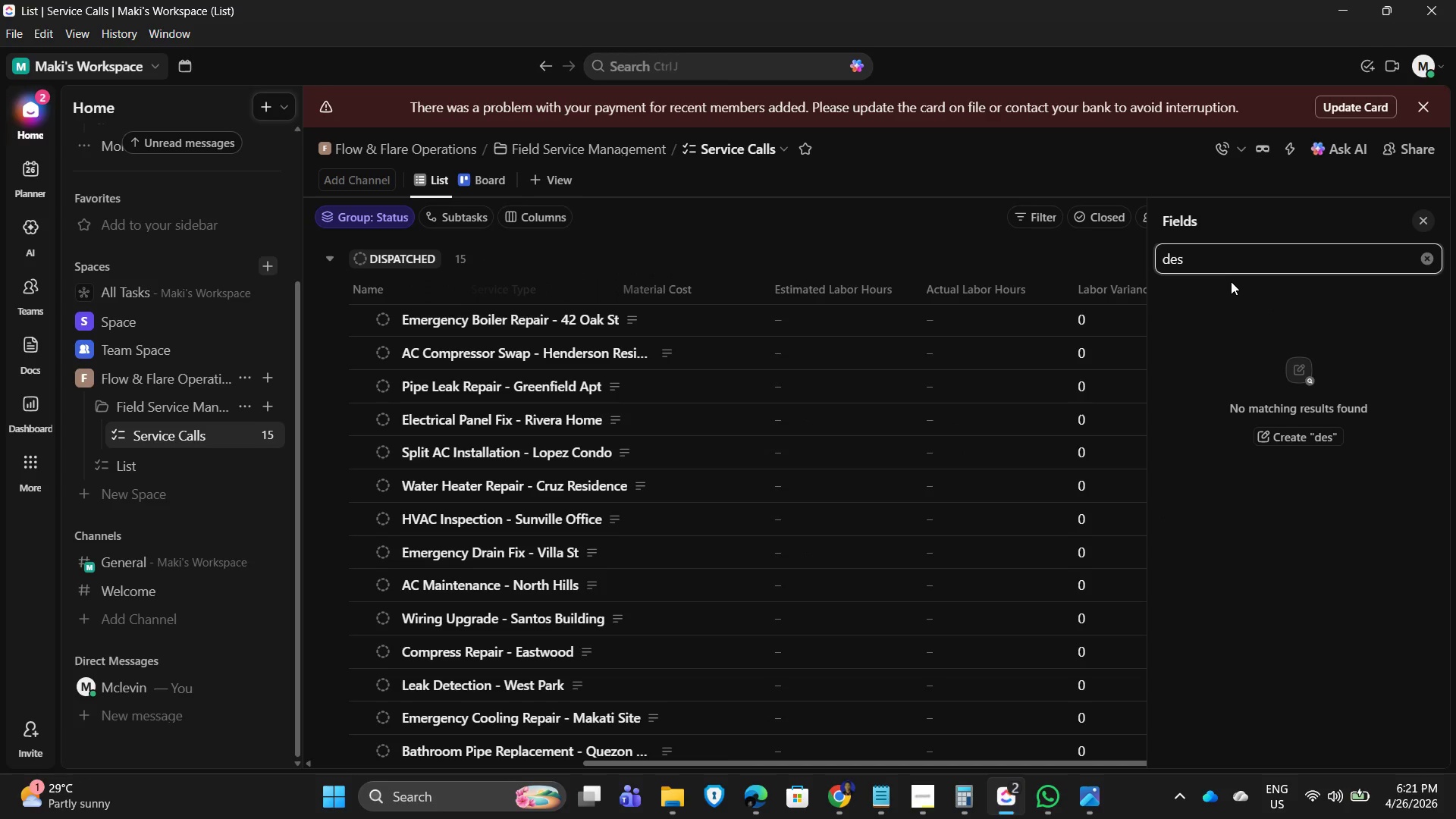 
type(cri)
 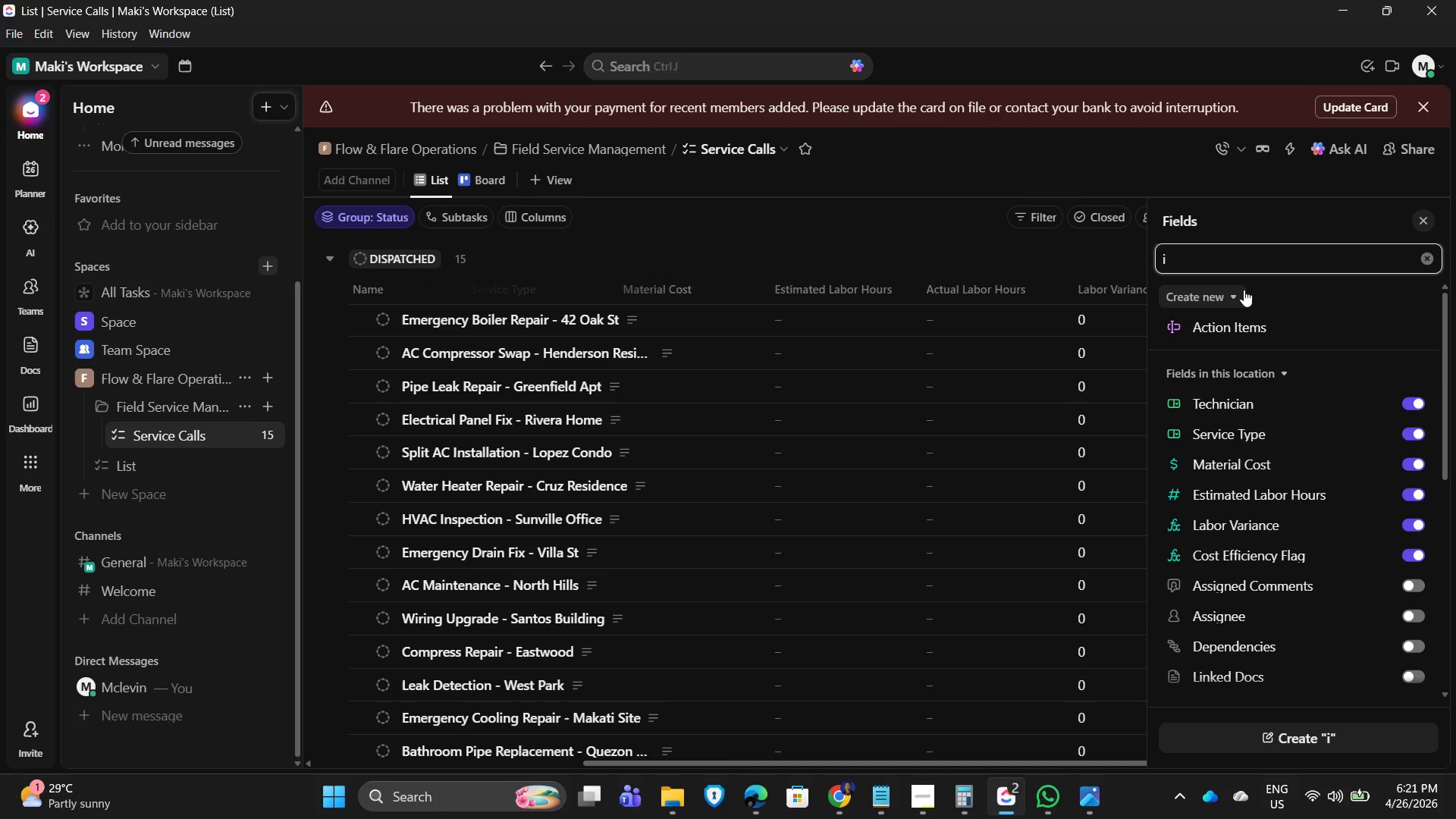 
hold_key(key=Backspace, duration=0.86)
 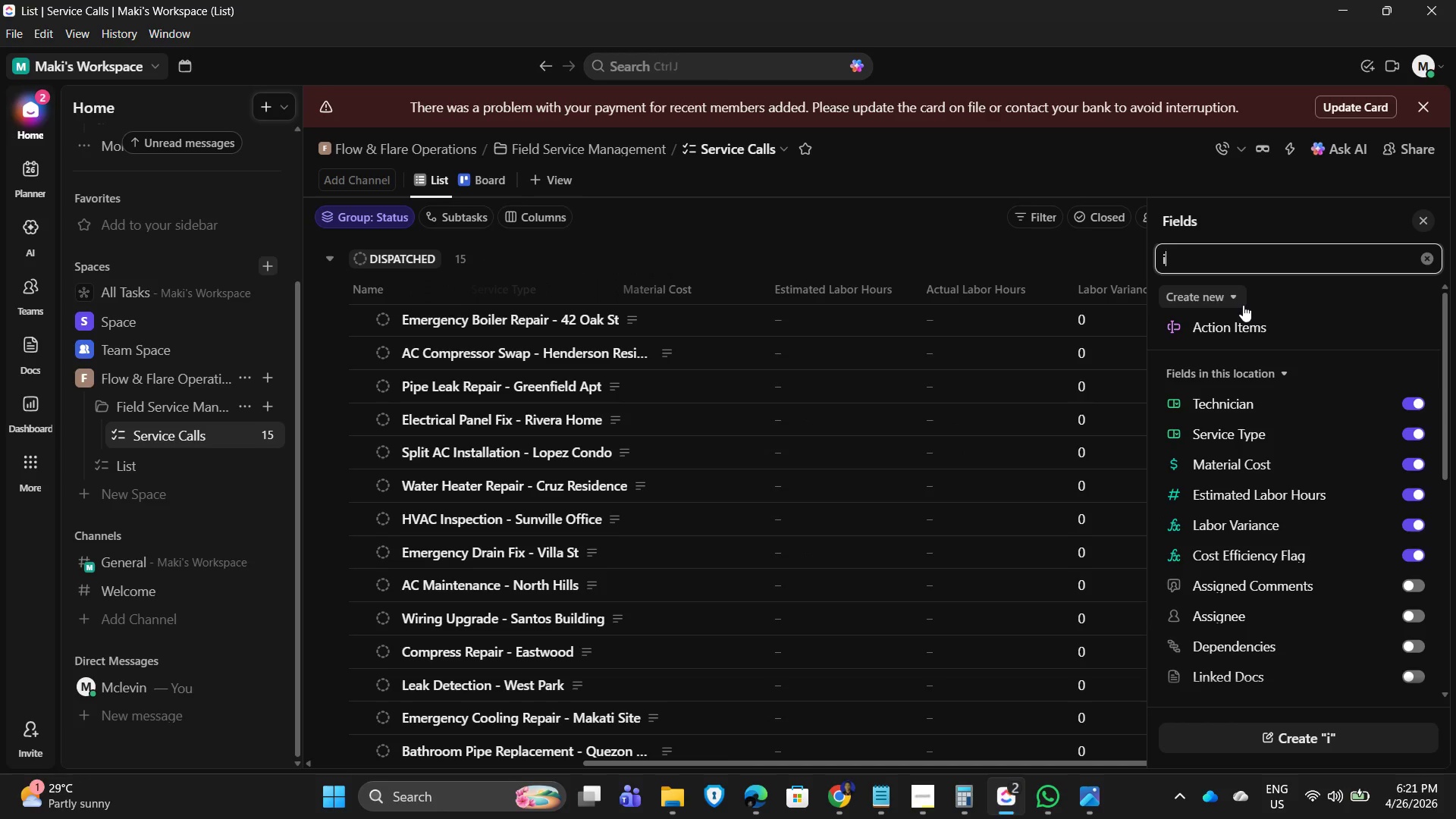 
key(Backspace)
type(tas)
 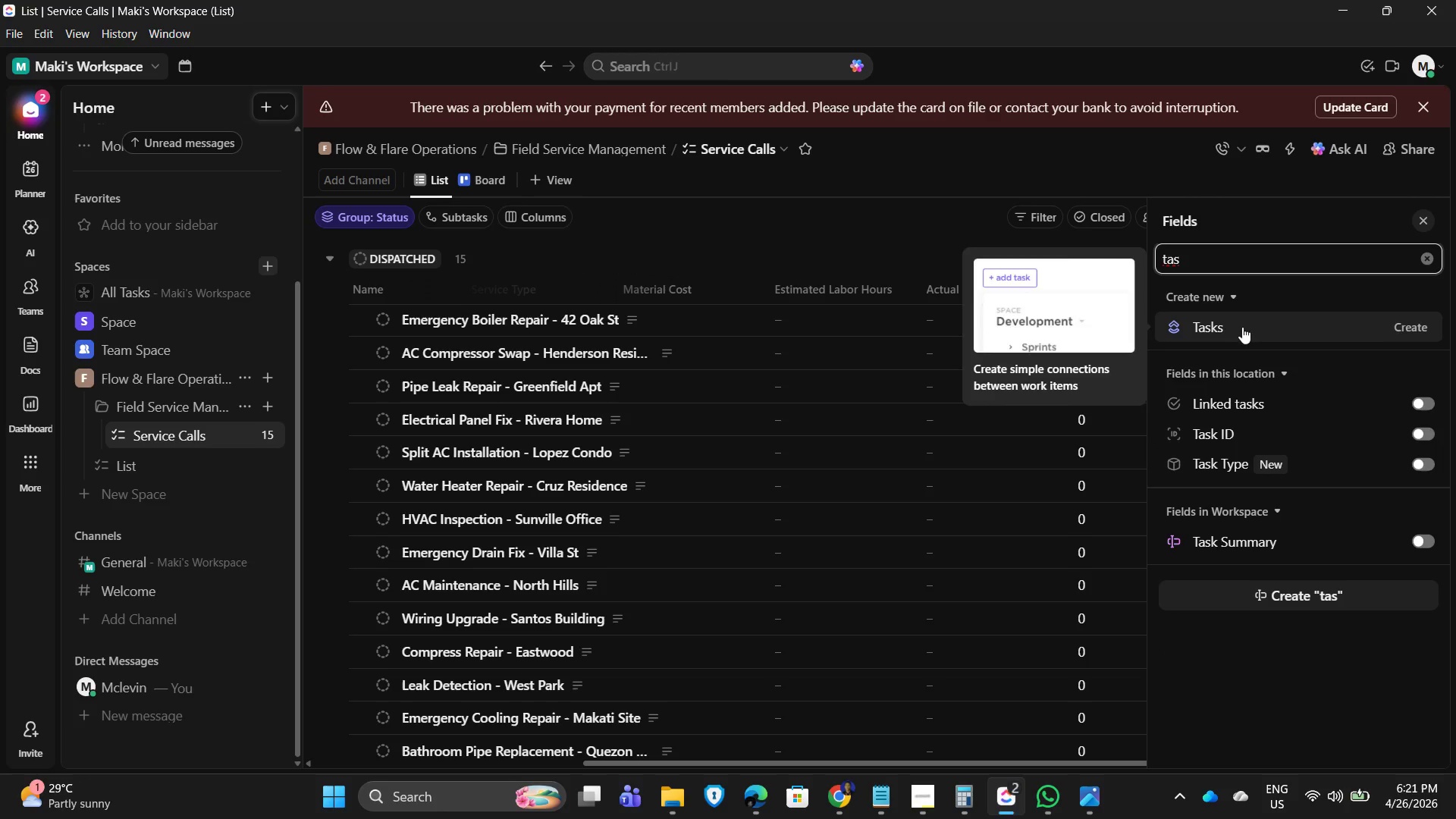 
wait(11.8)
 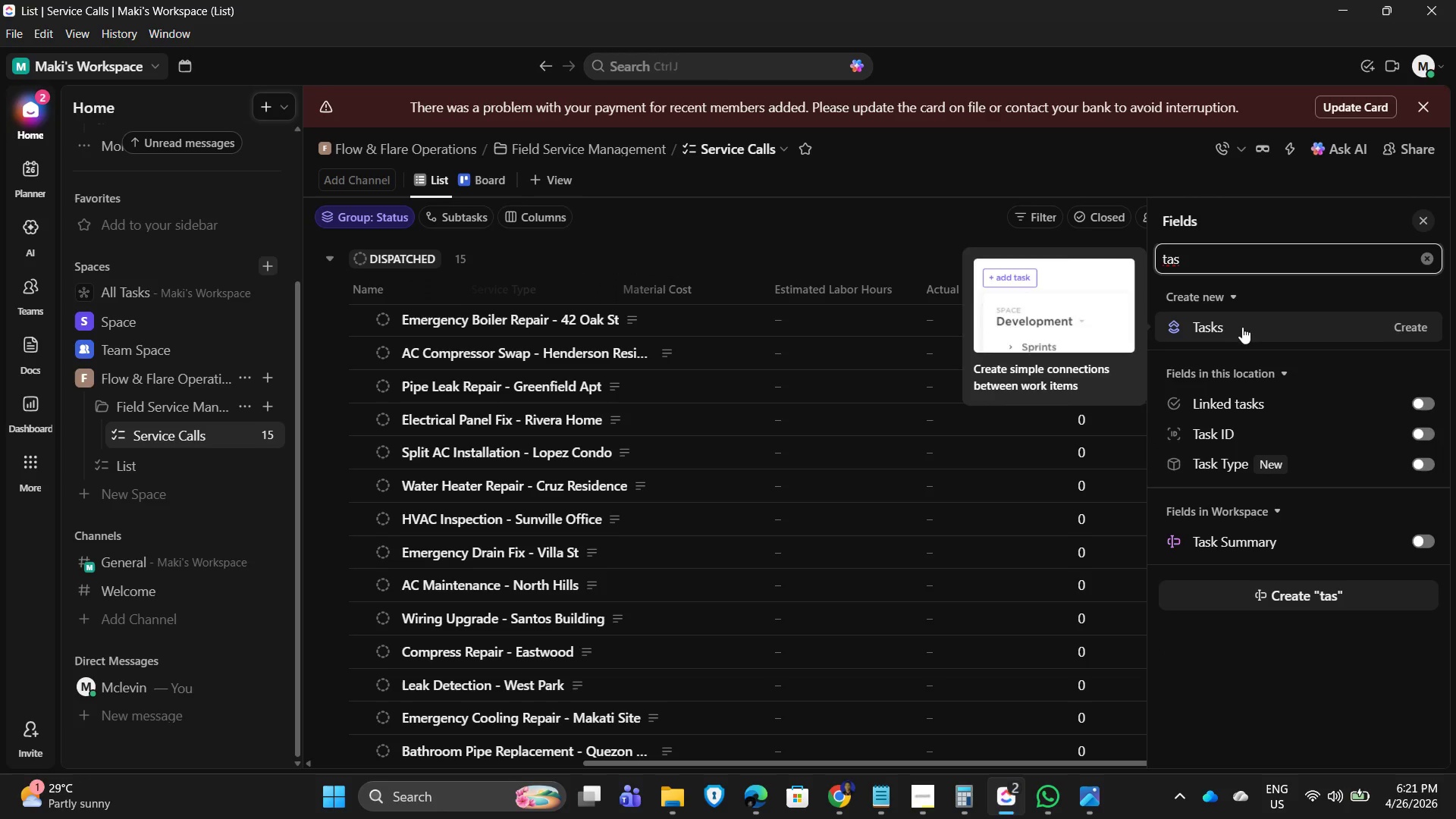 
left_click([1222, 319])
 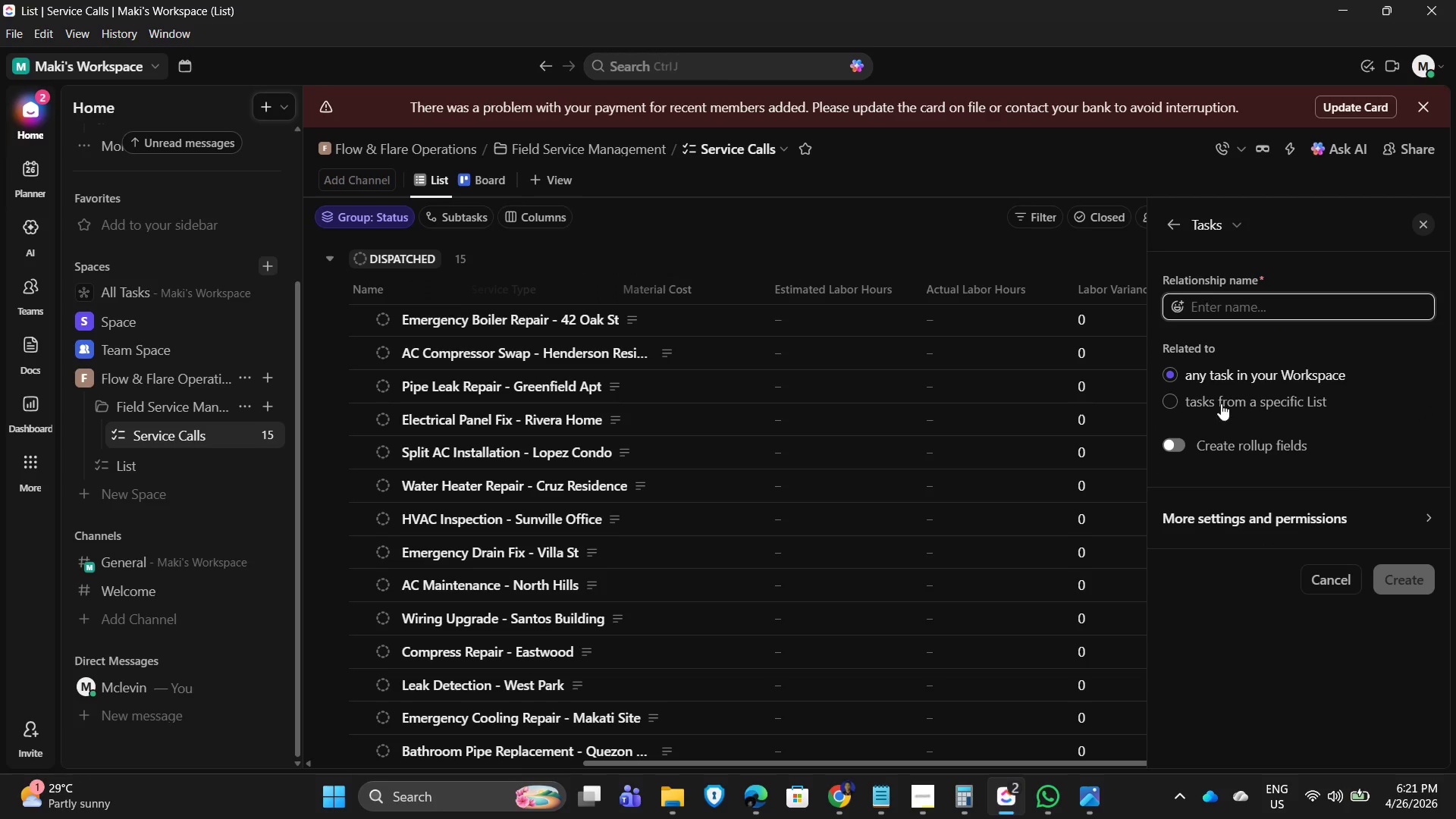 
left_click([1175, 401])
 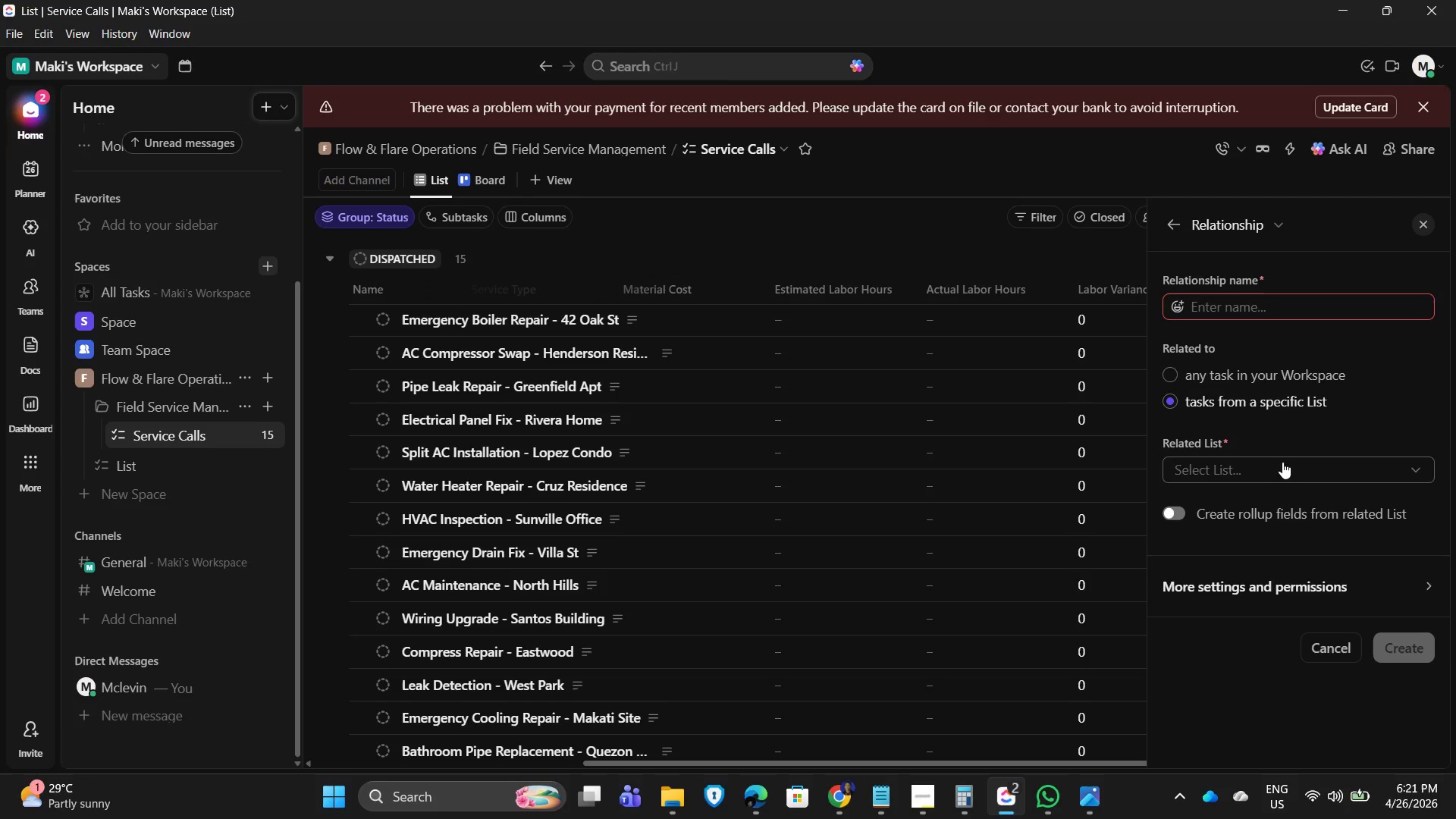 
left_click([1289, 466])
 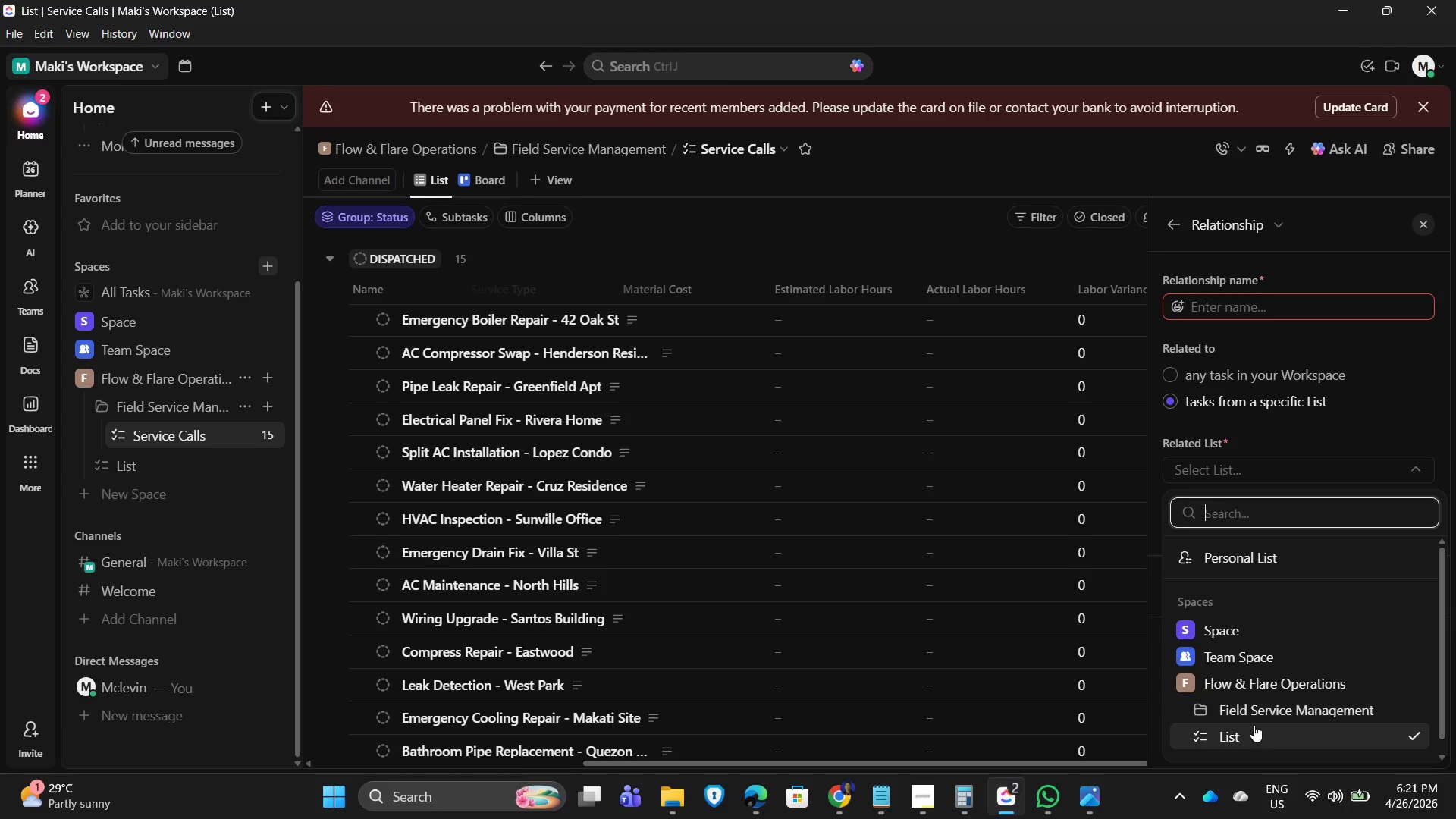 
left_click([1246, 723])
 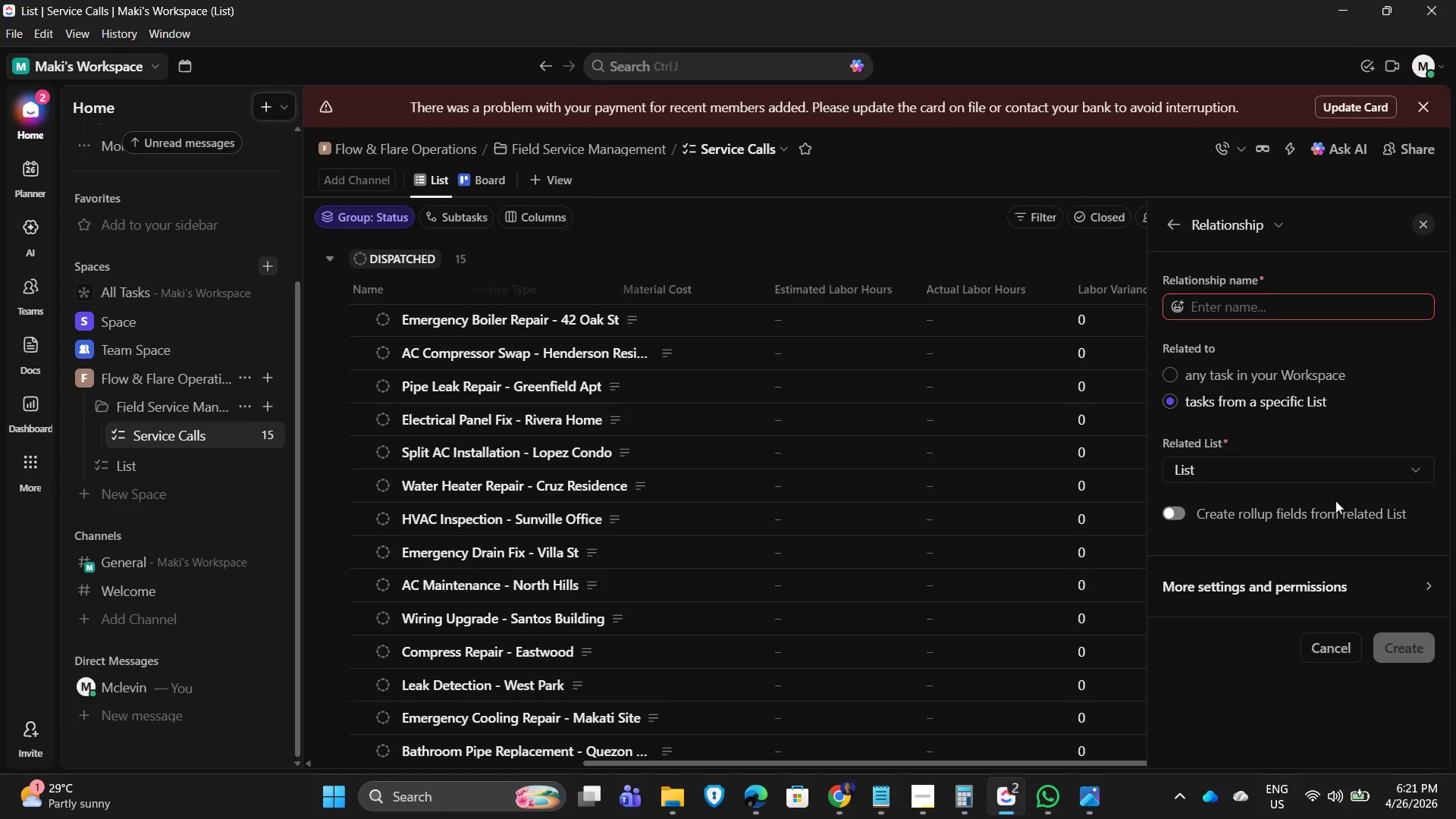 
left_click([1366, 479])
 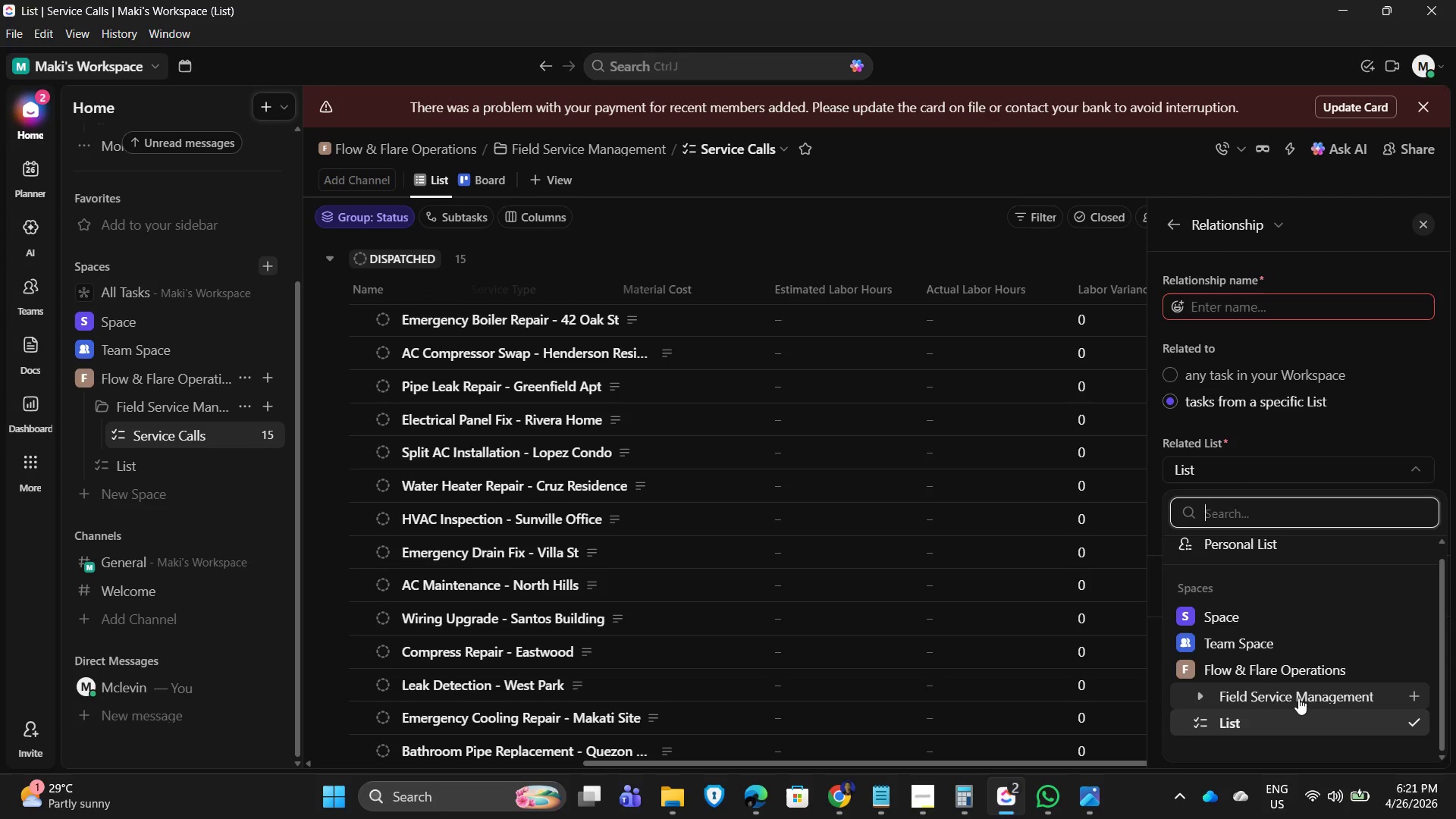 
left_click([1296, 698])
 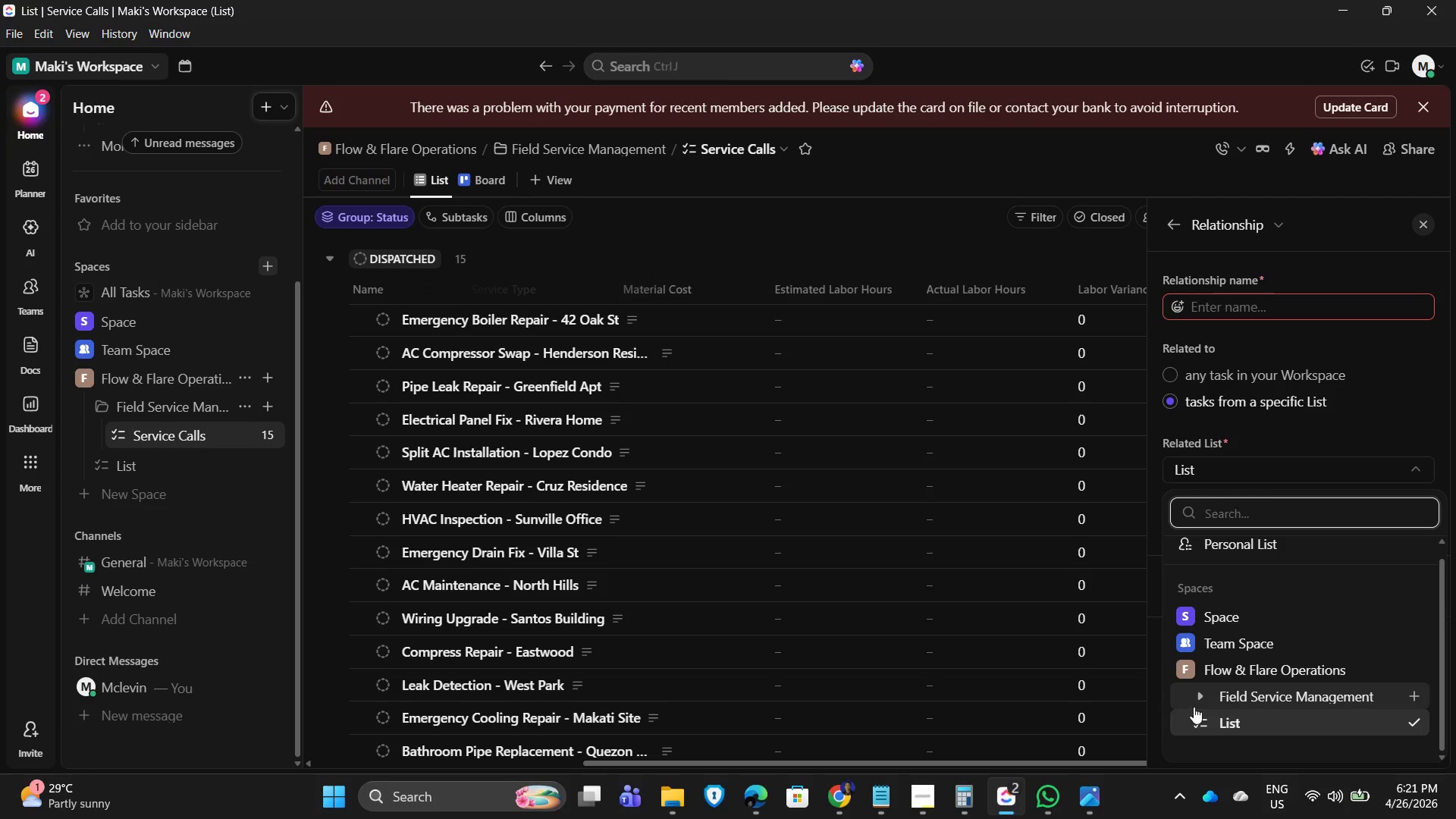 
left_click([1206, 699])
 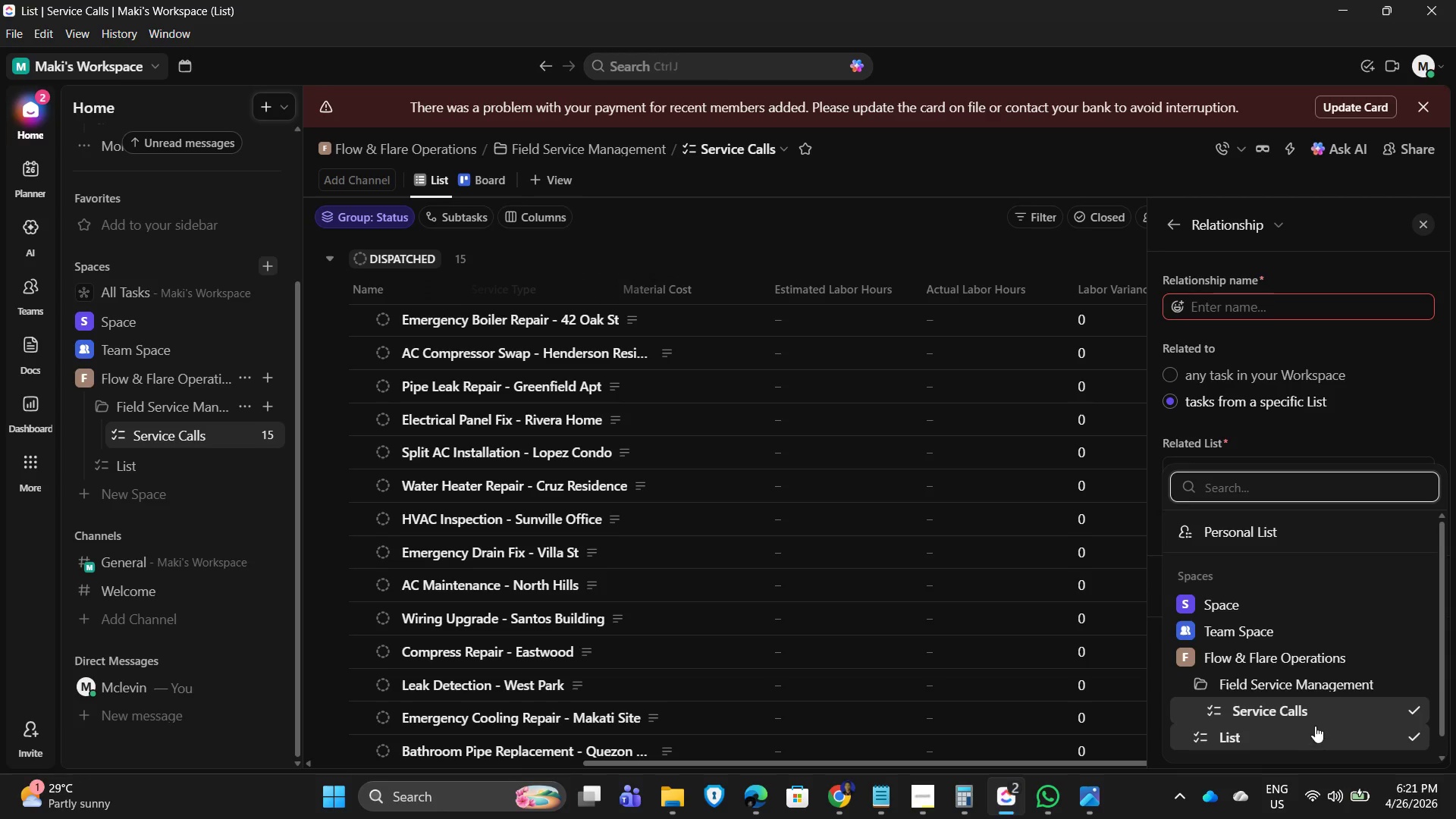 
left_click([1310, 715])
 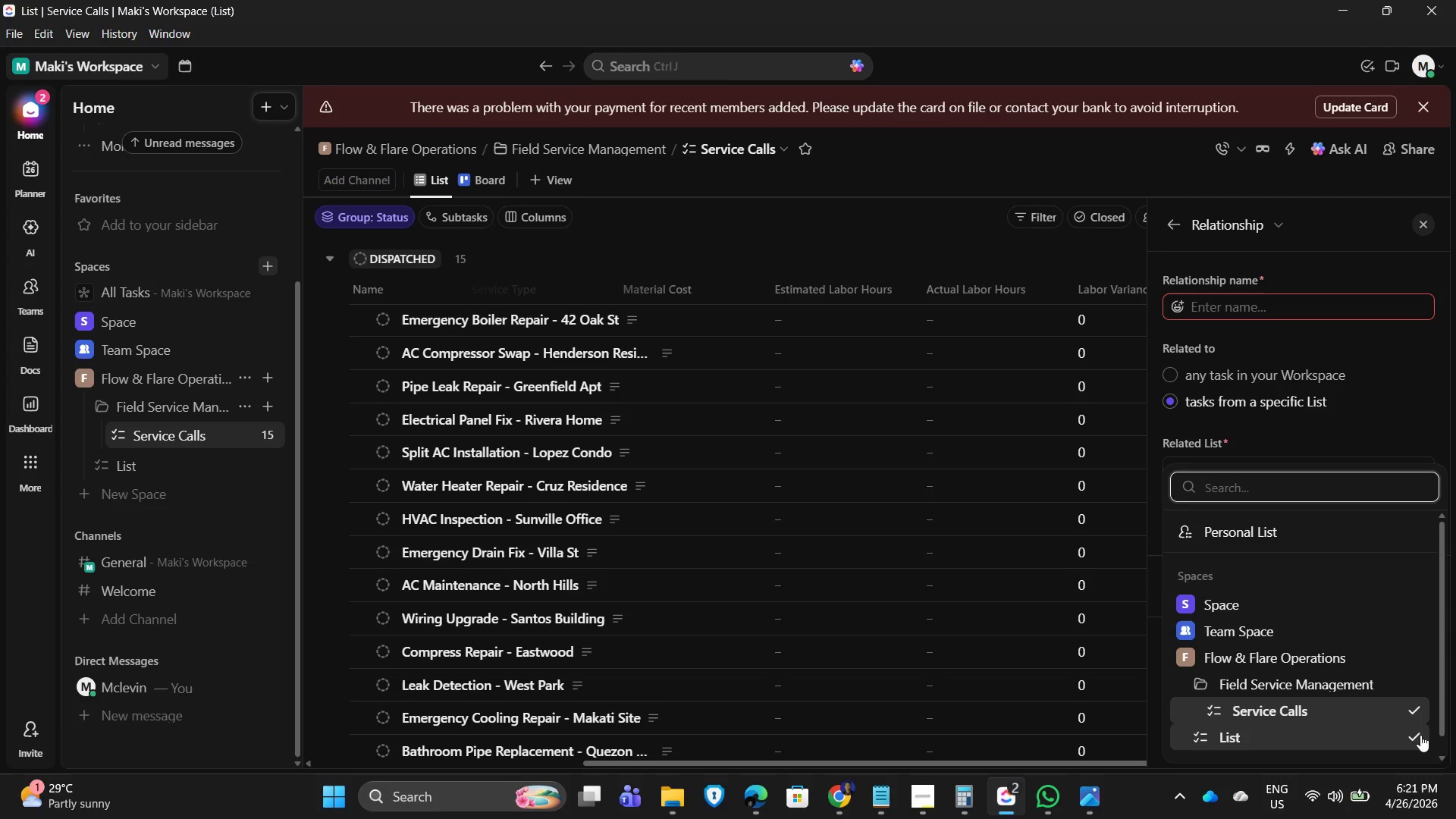 
left_click([1416, 739])
 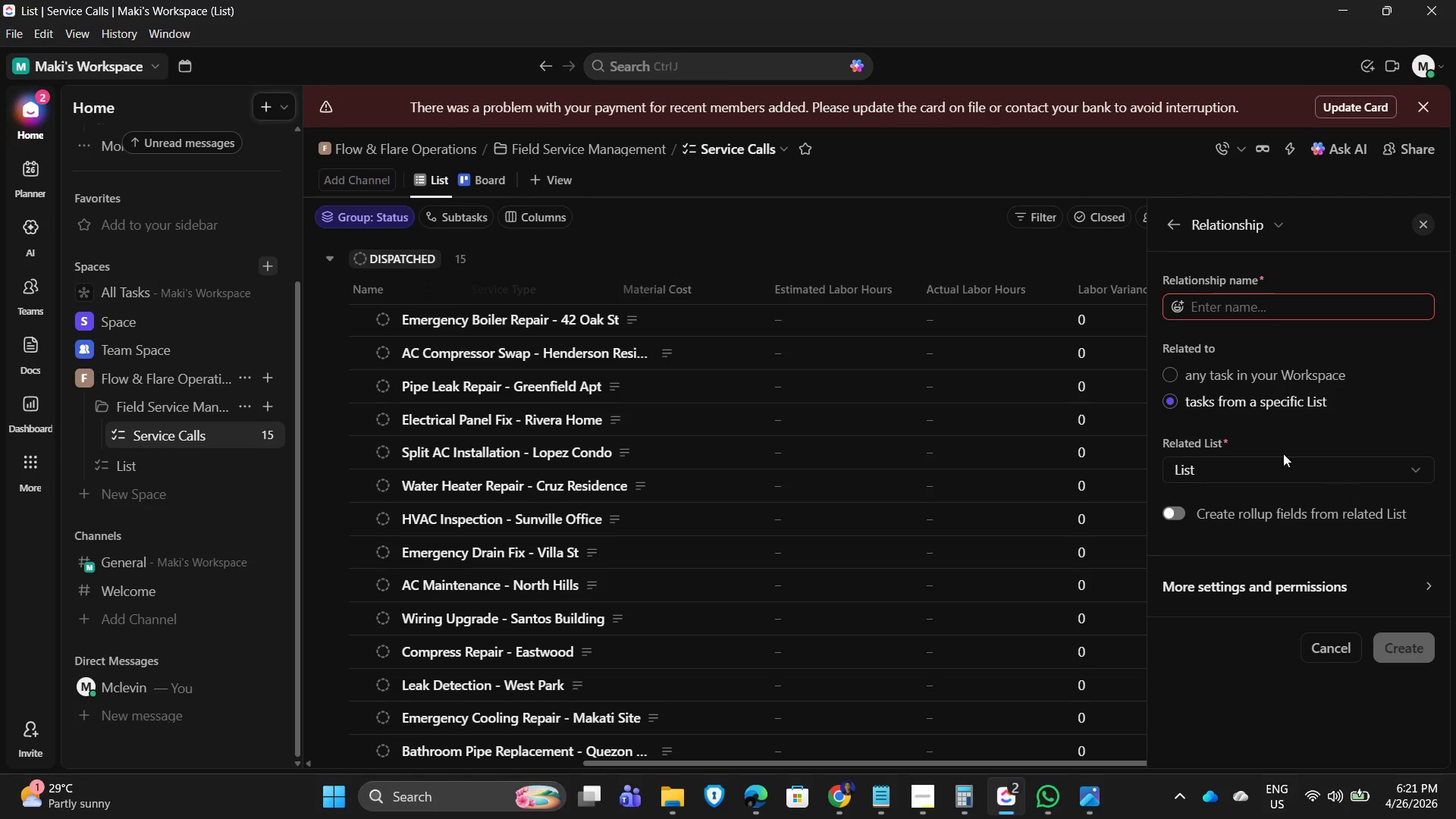 
left_click([1307, 464])
 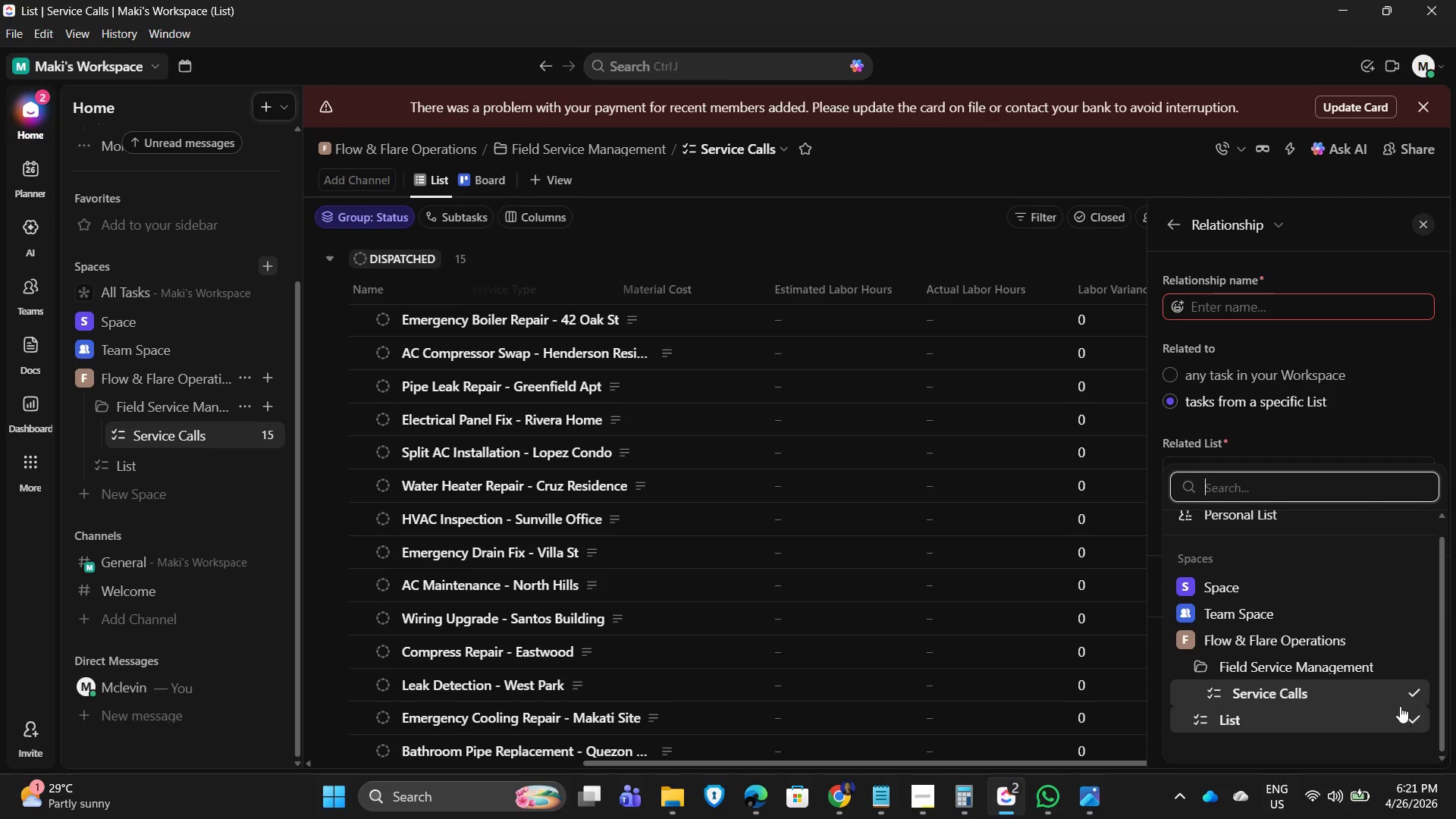 
left_click([1307, 695])
 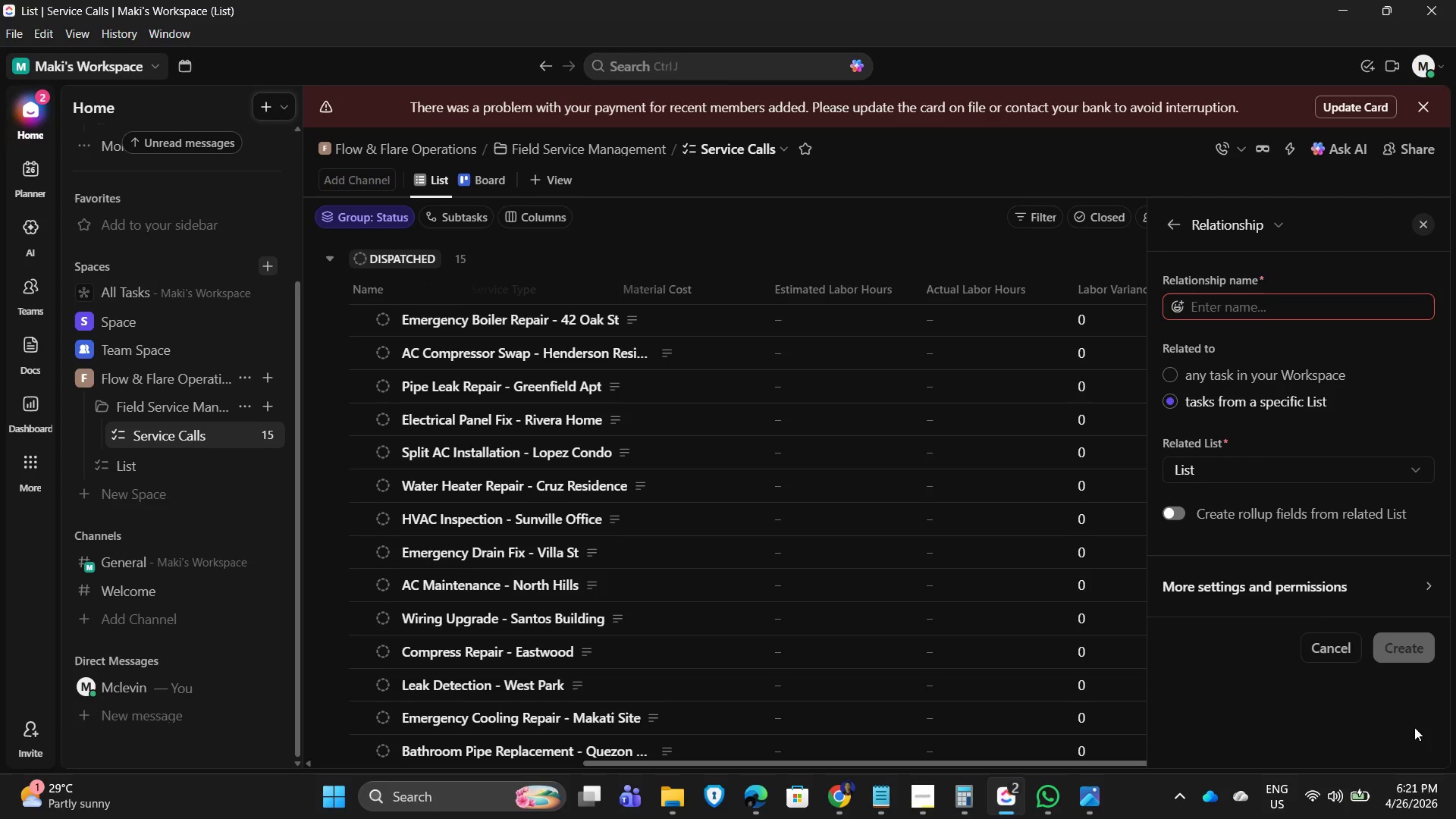 
left_click([1277, 480])
 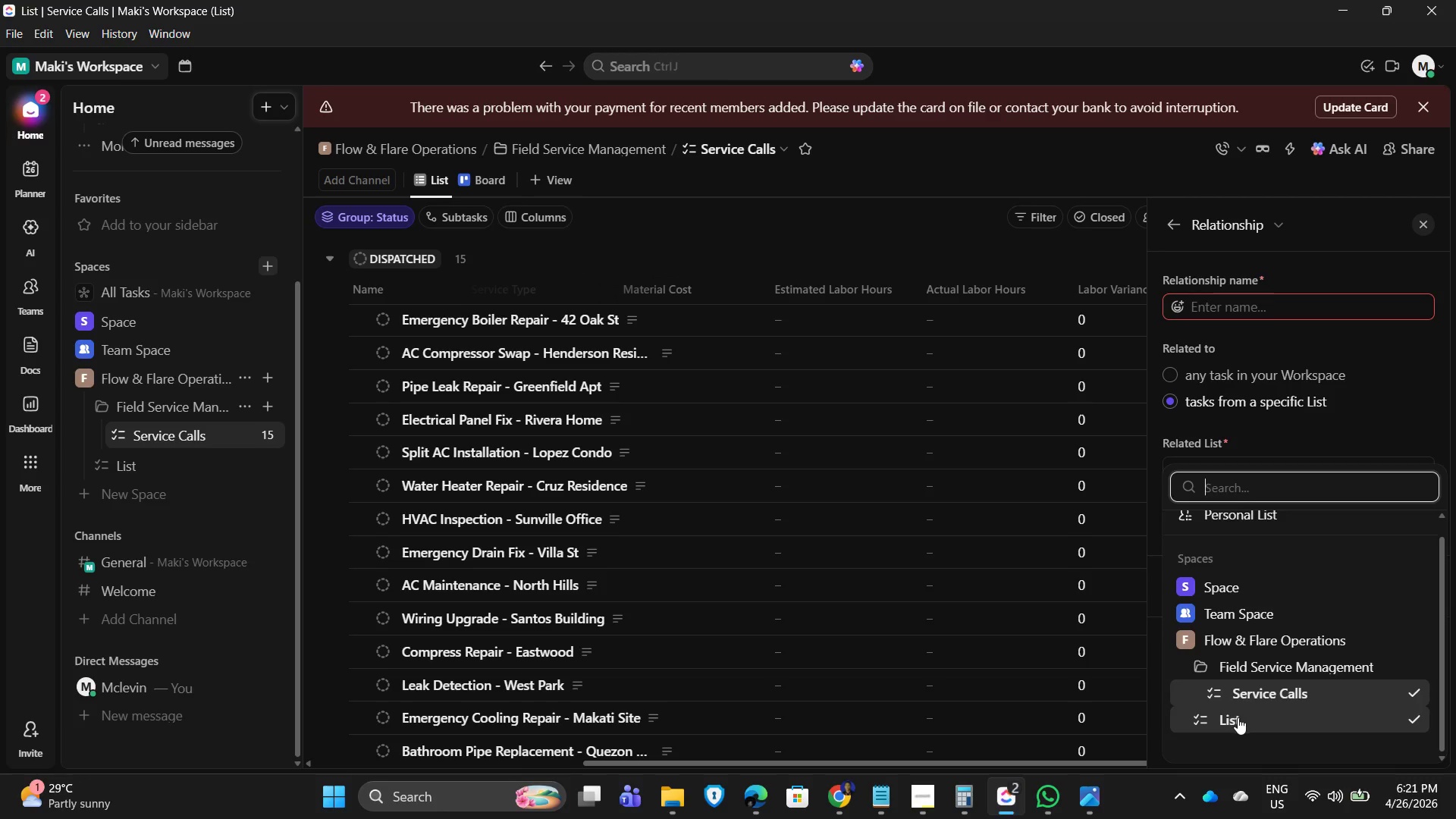 
left_click([1210, 696])
 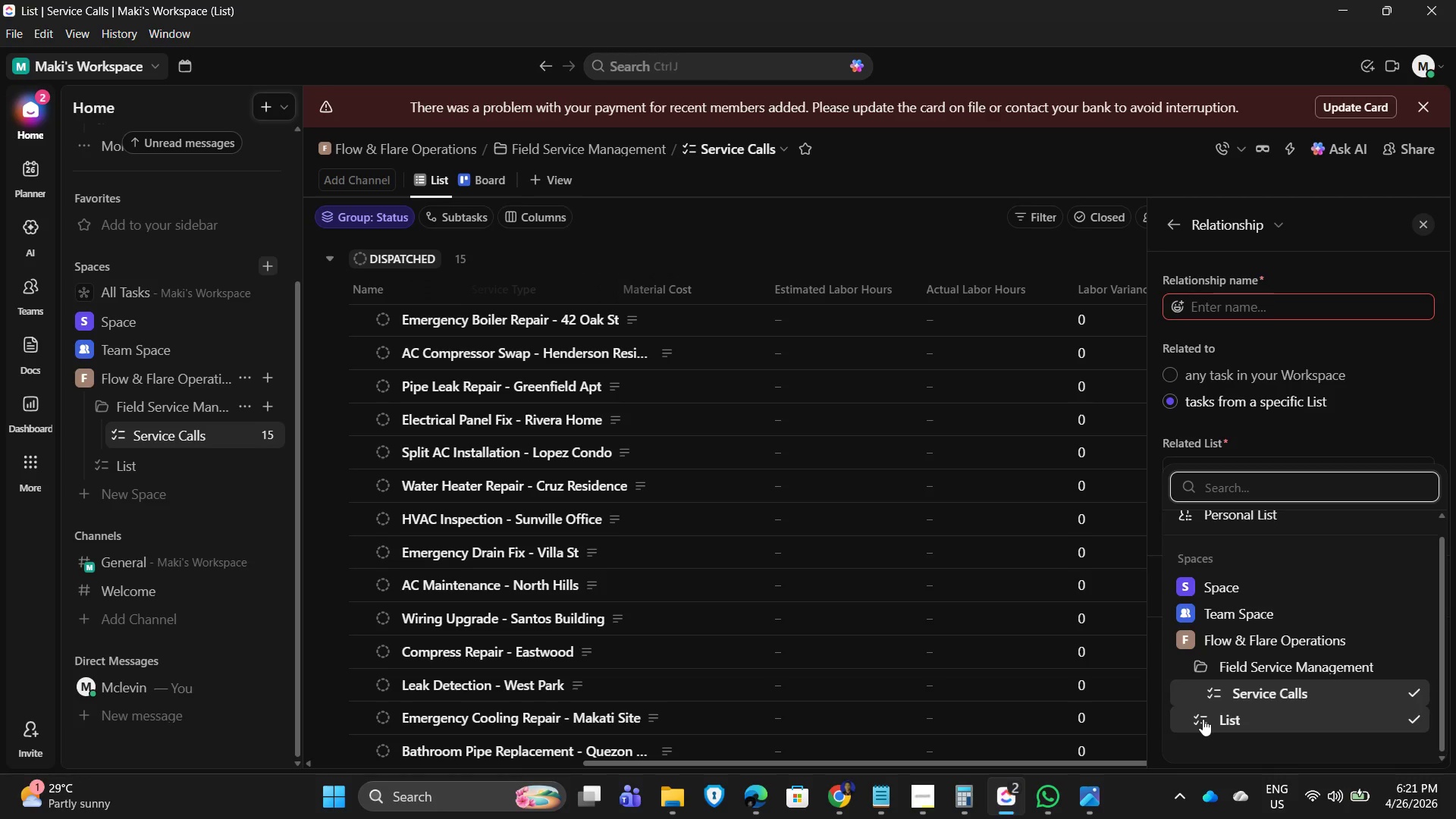 
left_click([1203, 719])
 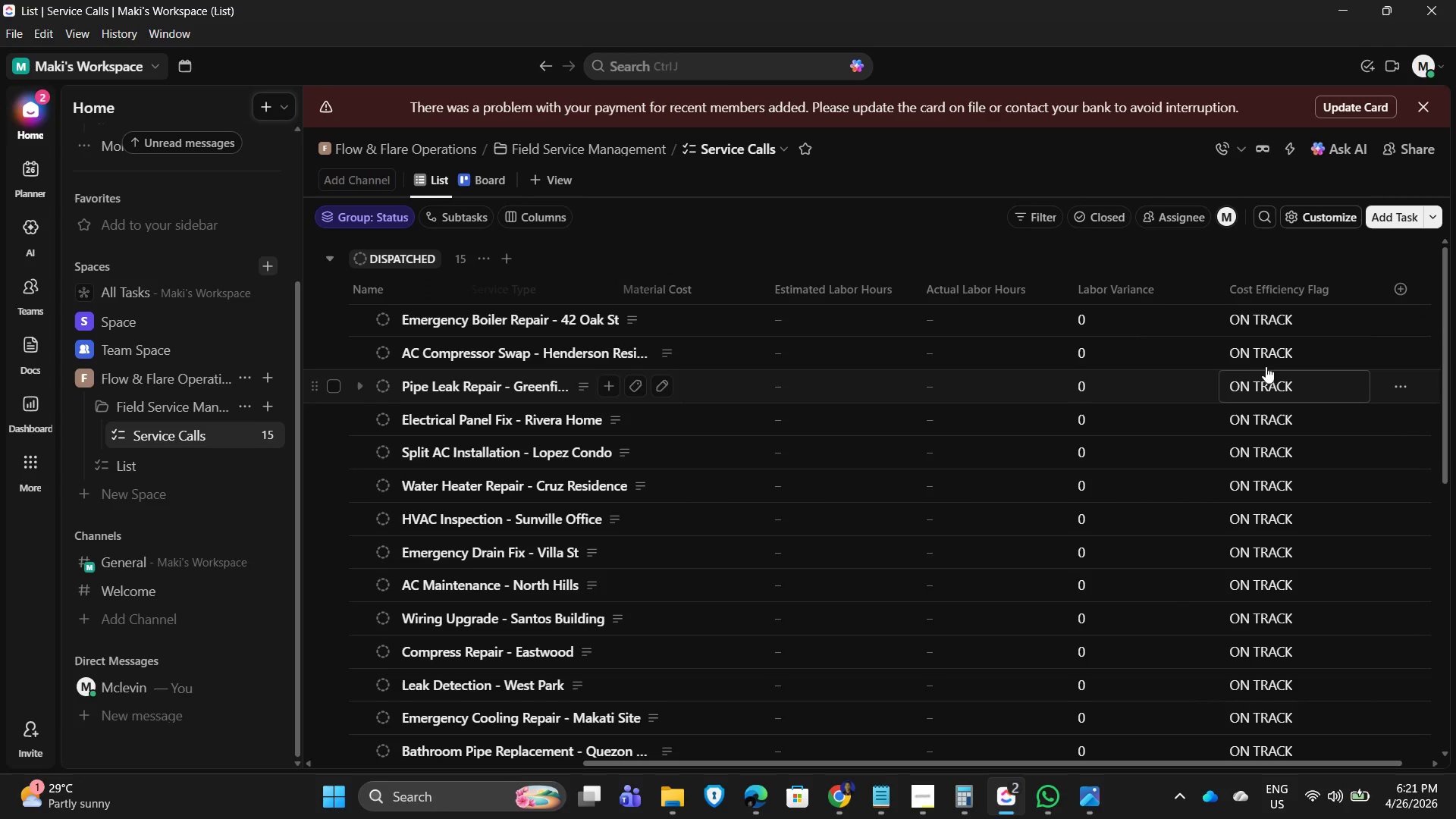 
wait(5.3)
 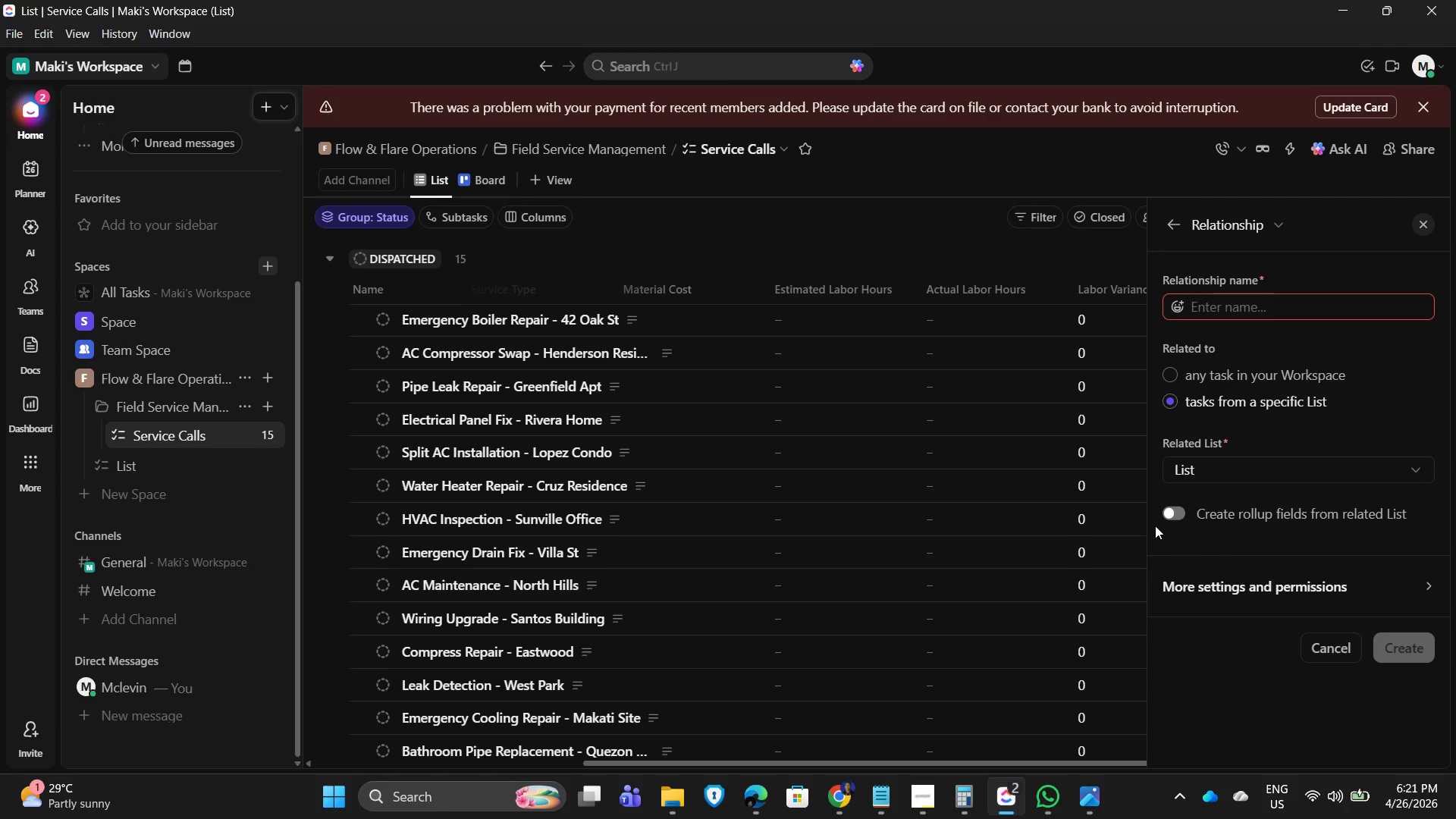 
mouse_move([705, 497])
 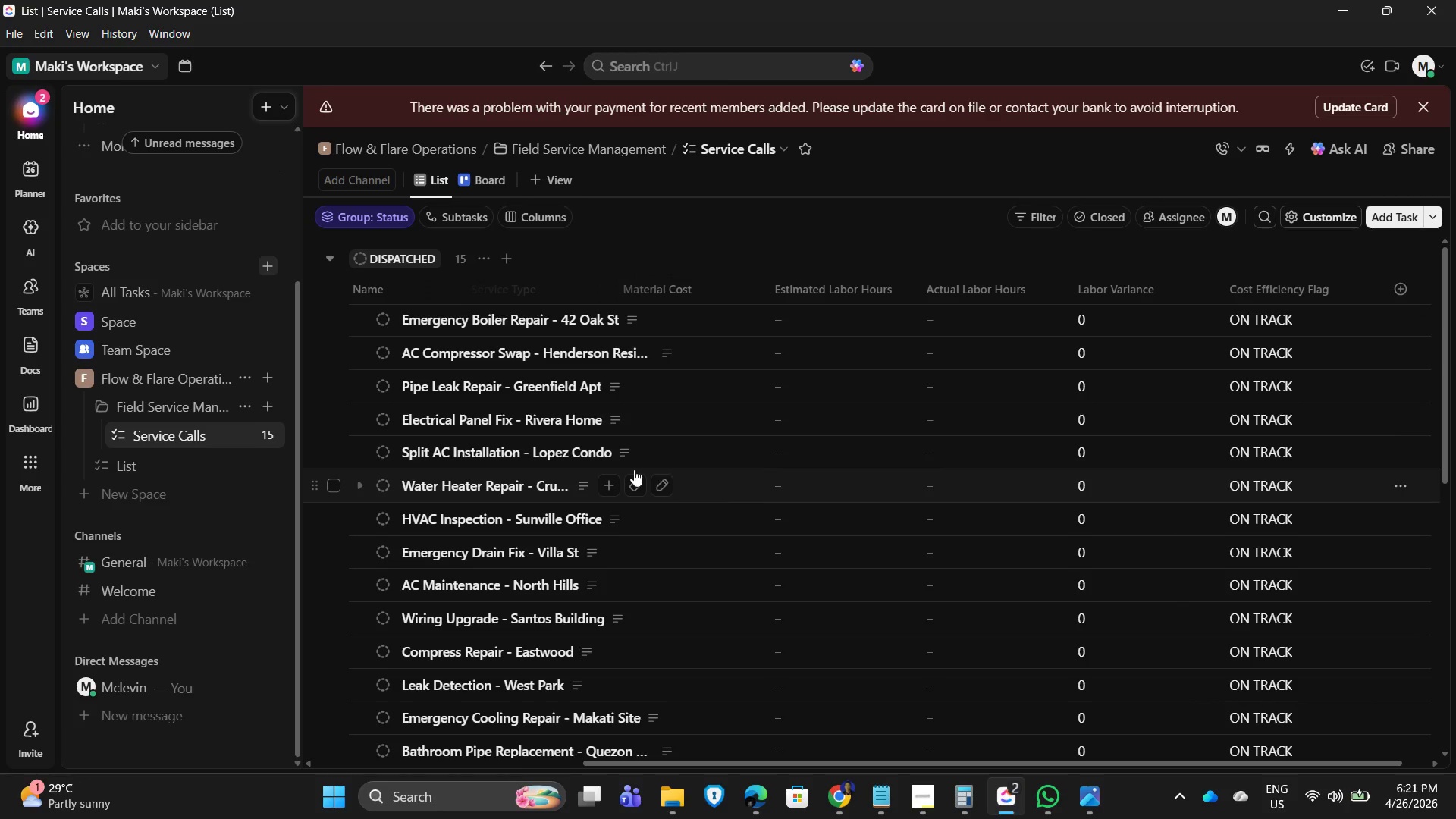 
scroll: coordinate [717, 446], scroll_direction: down, amount: 4.0
 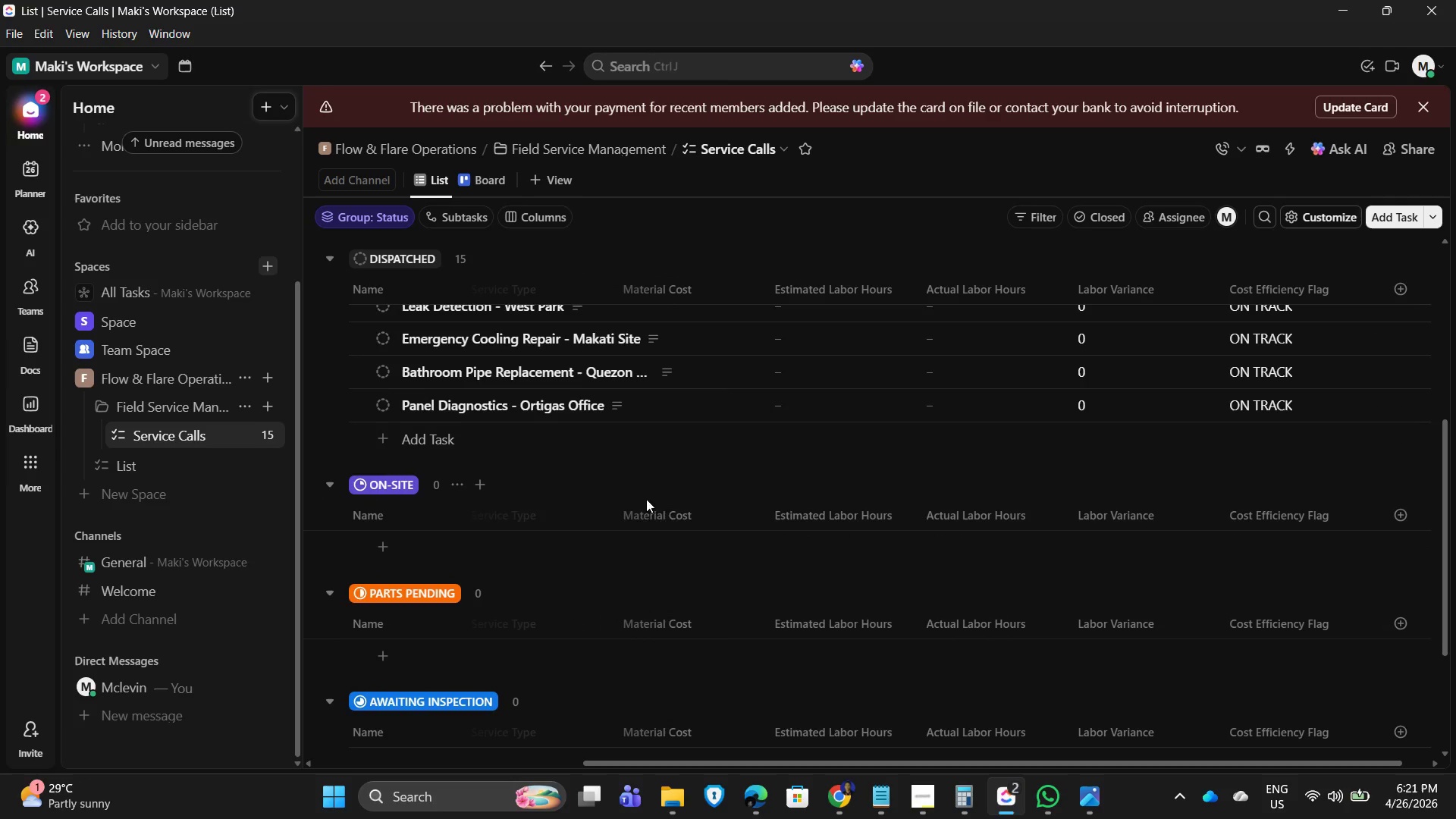 
mouse_move([626, 519])
 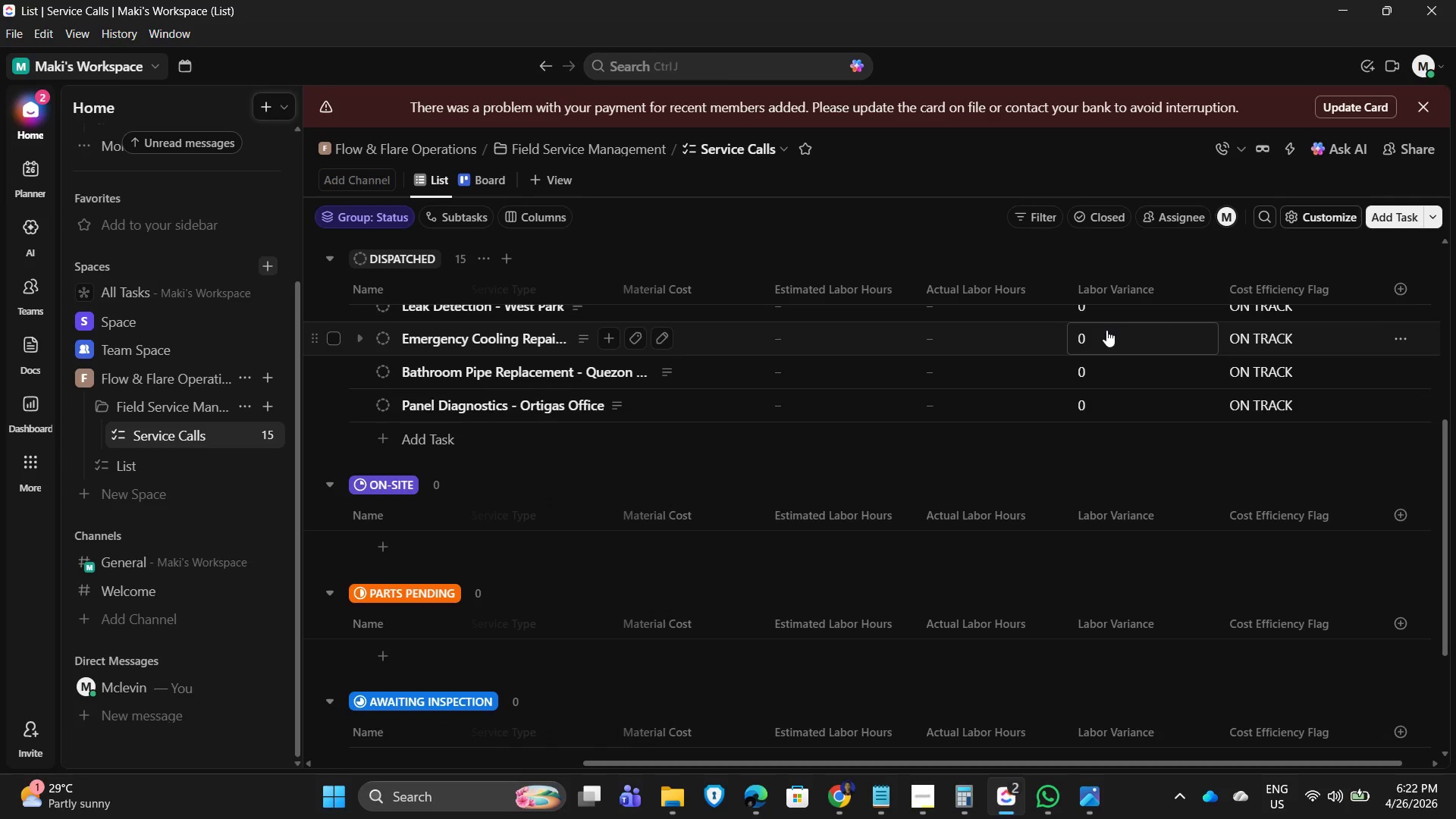 
wait(26.11)
 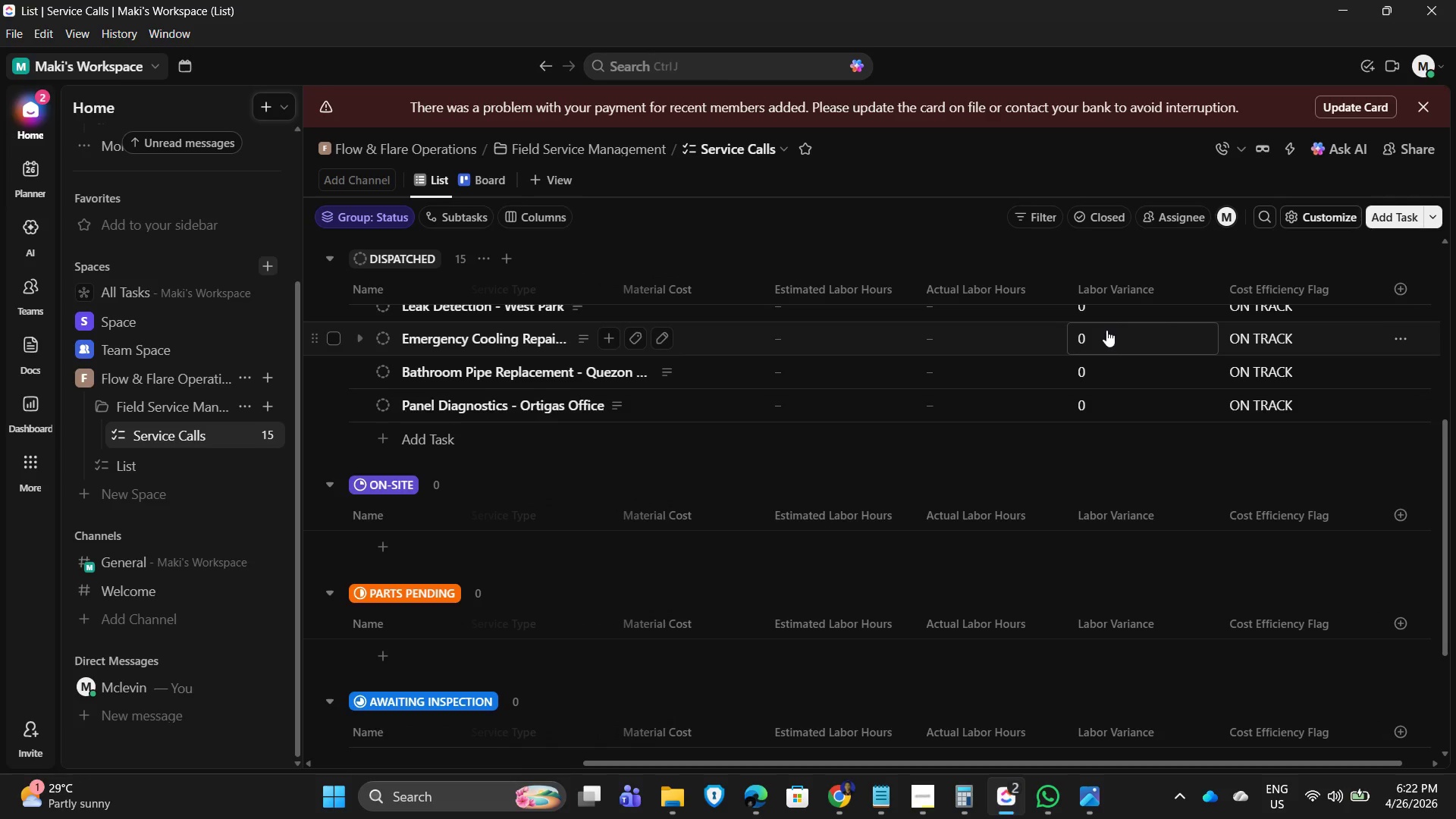 
scroll: coordinate [756, 472], scroll_direction: up, amount: 7.0
 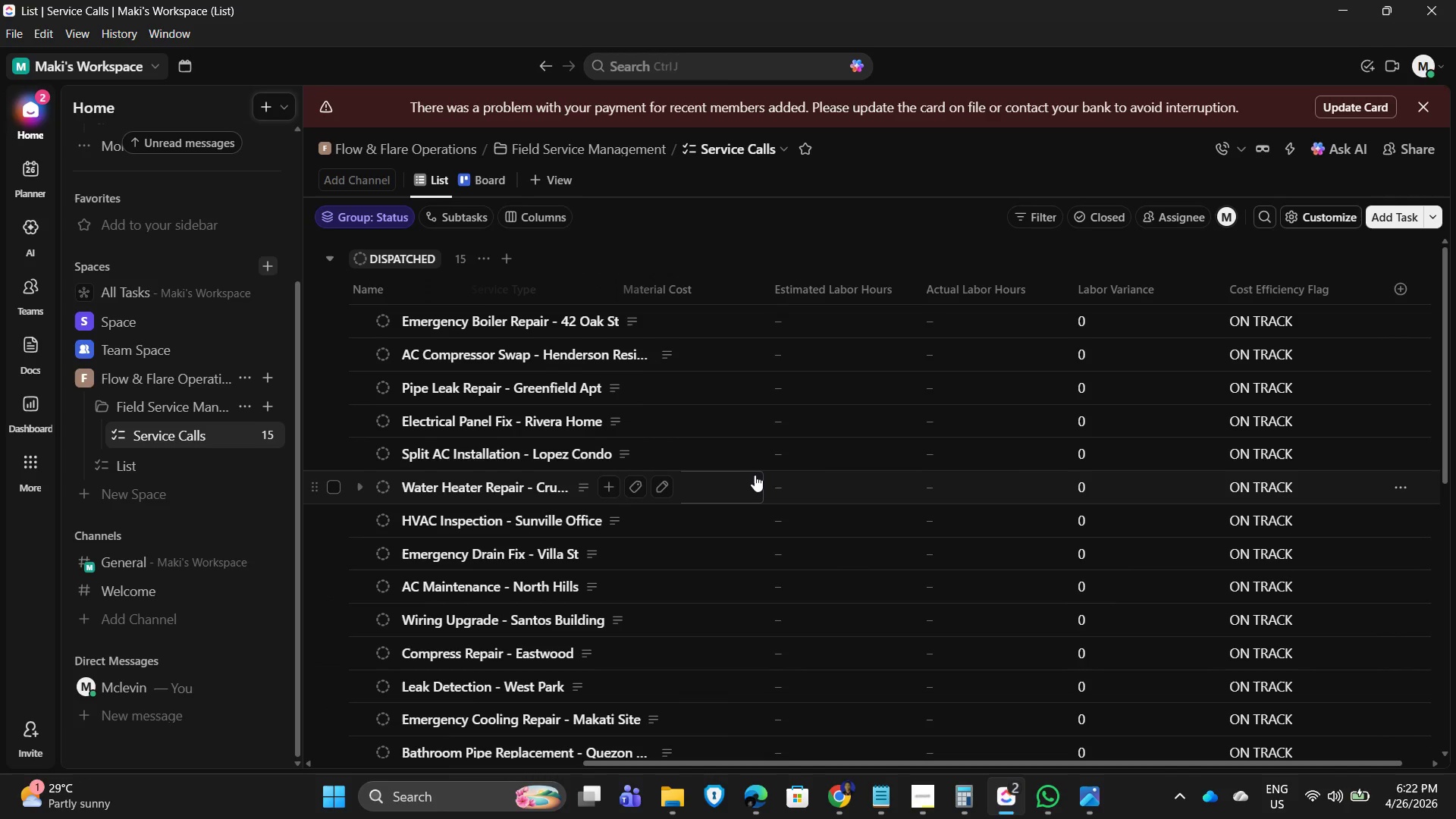 
wait(8.21)
 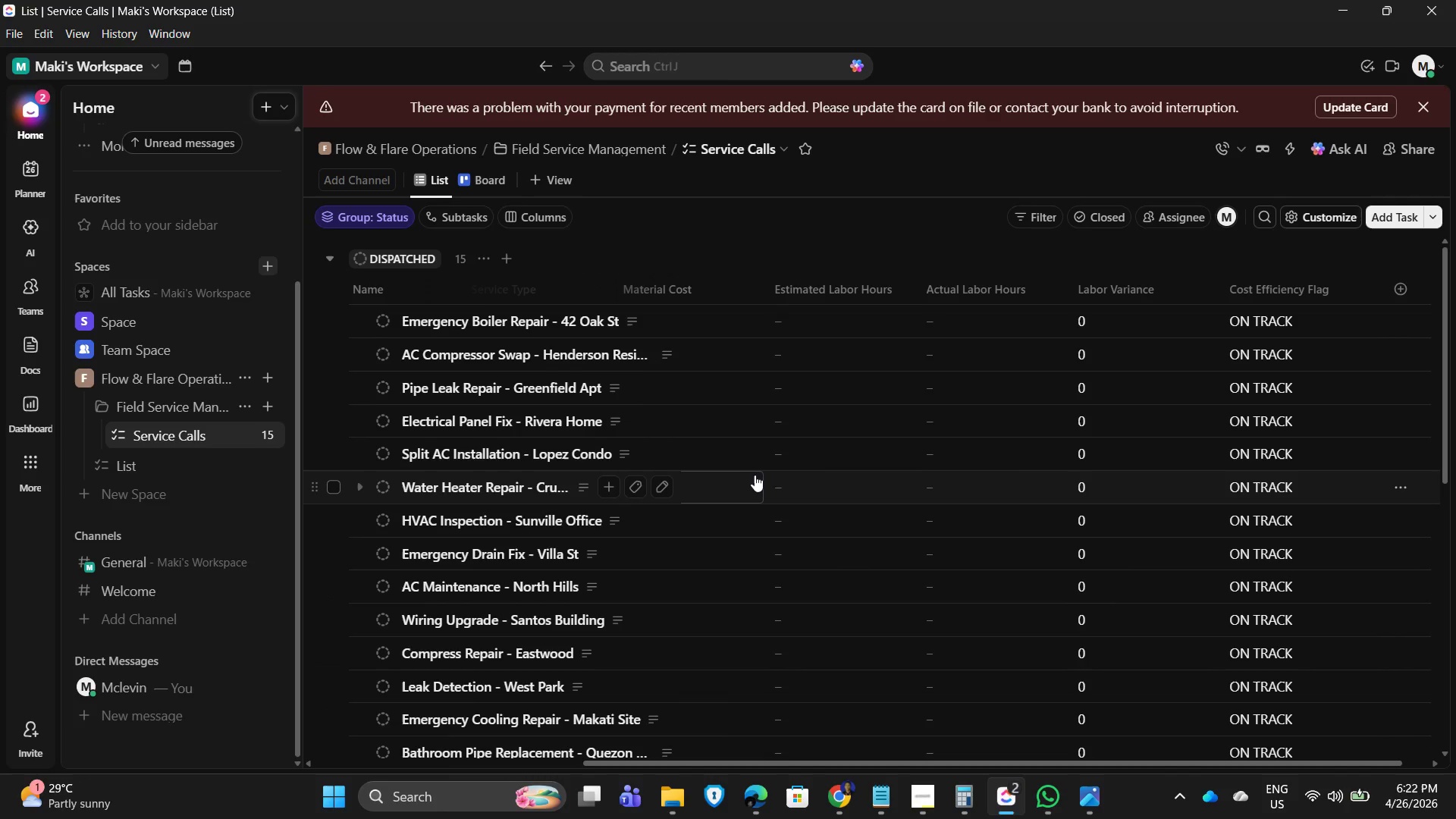 
scroll: coordinate [598, 567], scroll_direction: up, amount: 12.0
 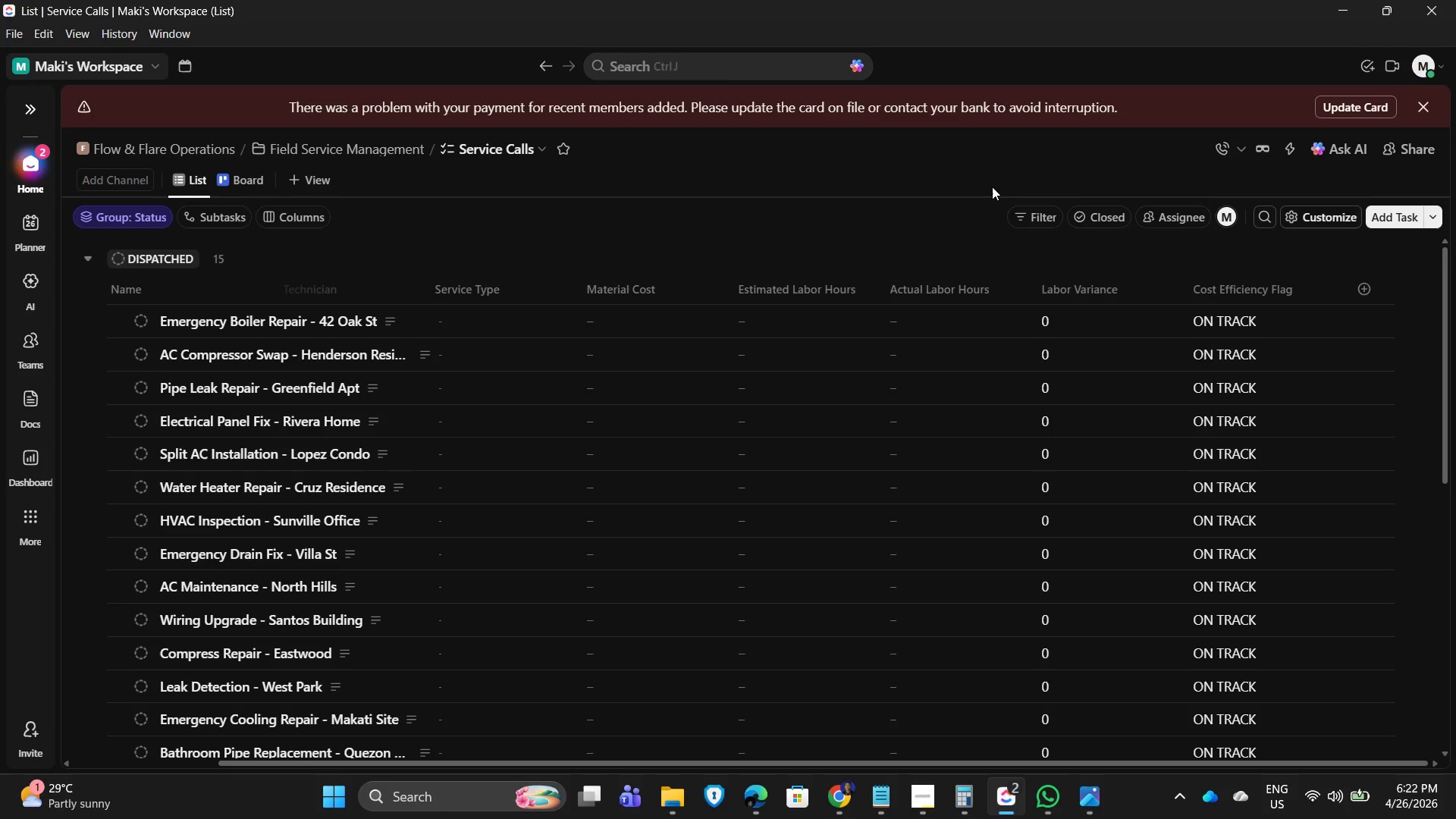 
wait(17.49)
 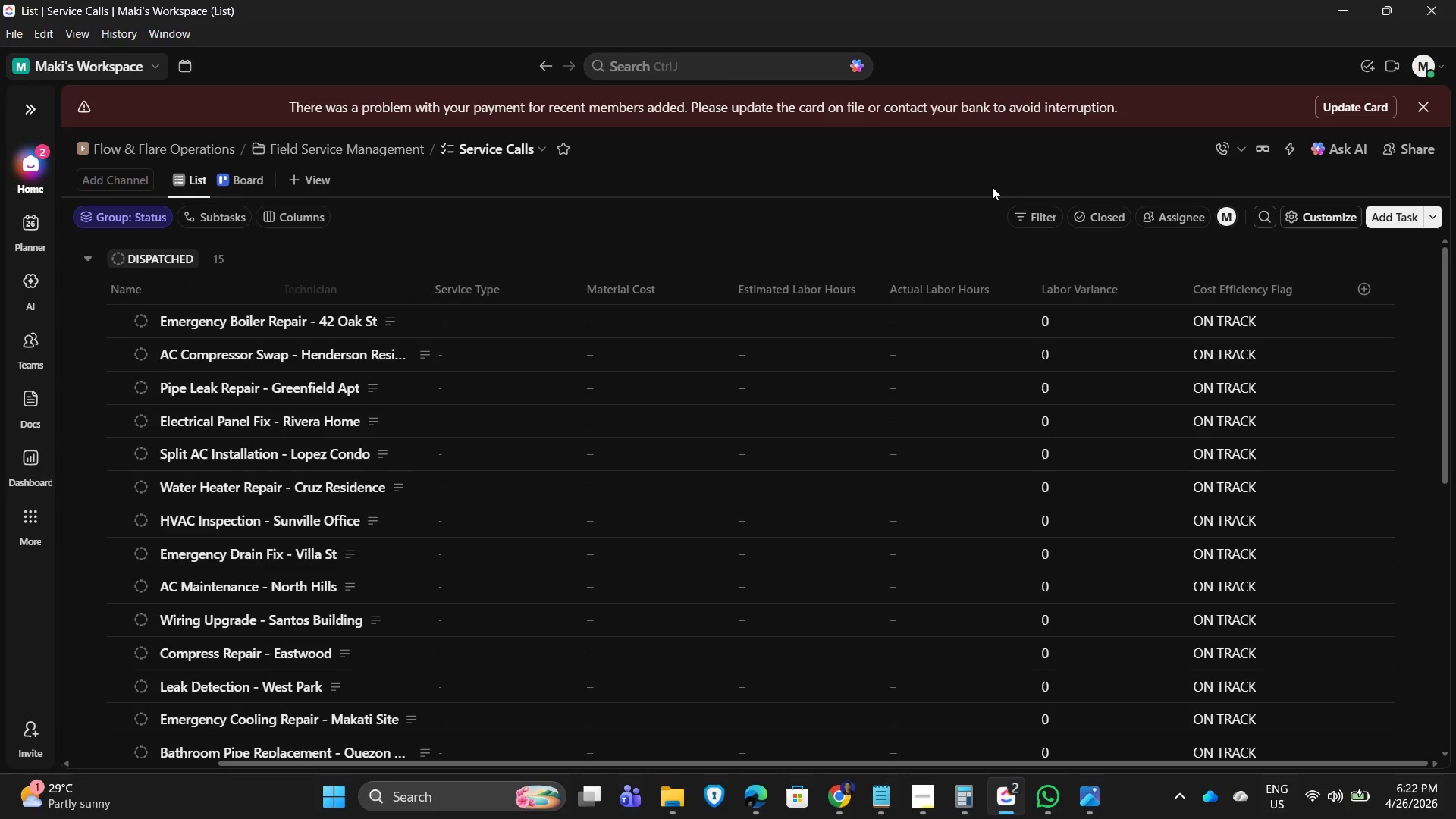 
scroll: coordinate [469, 472], scroll_direction: down, amount: 6.0
 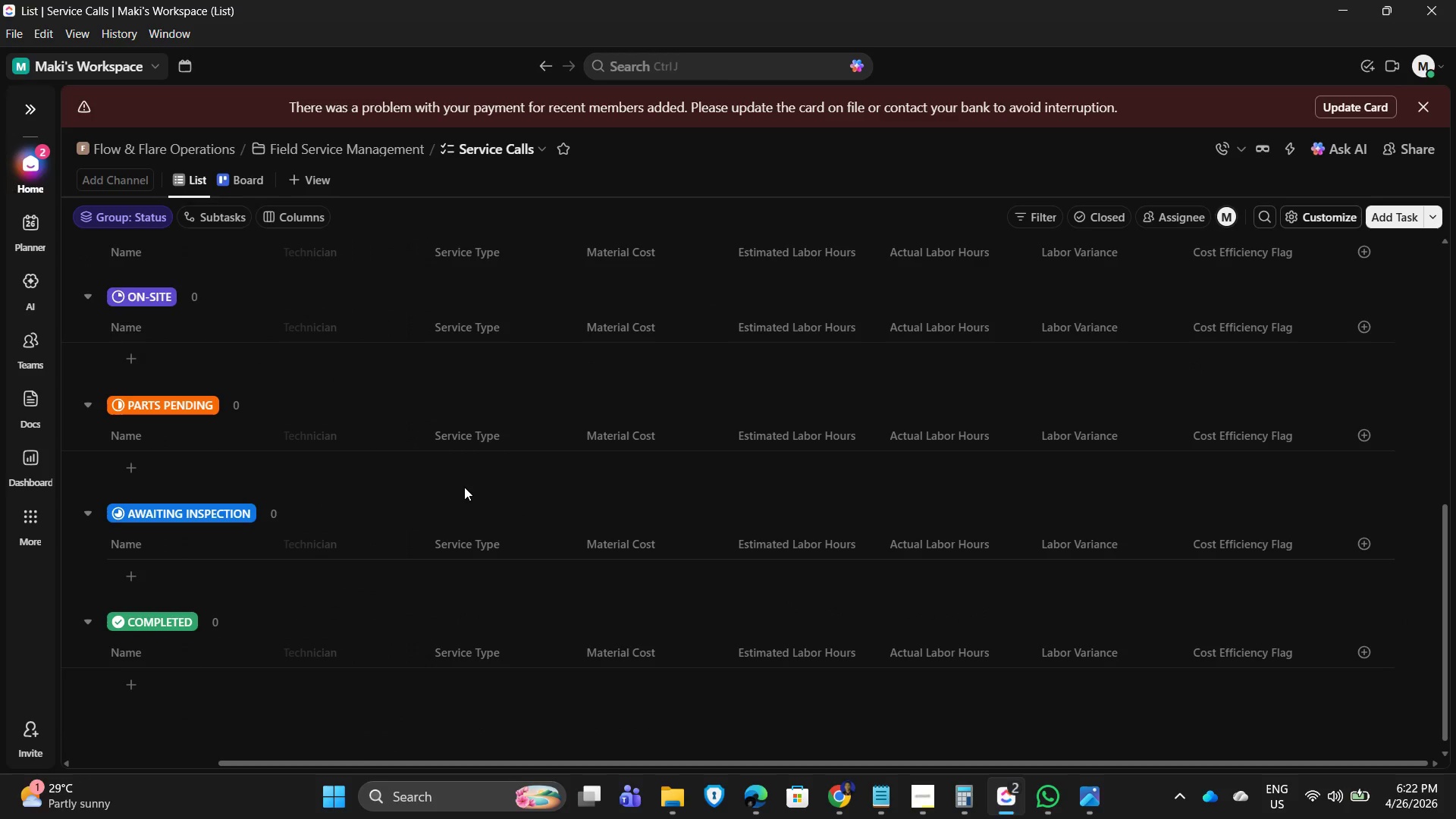 
scroll: coordinate [478, 520], scroll_direction: up, amount: 11.0
 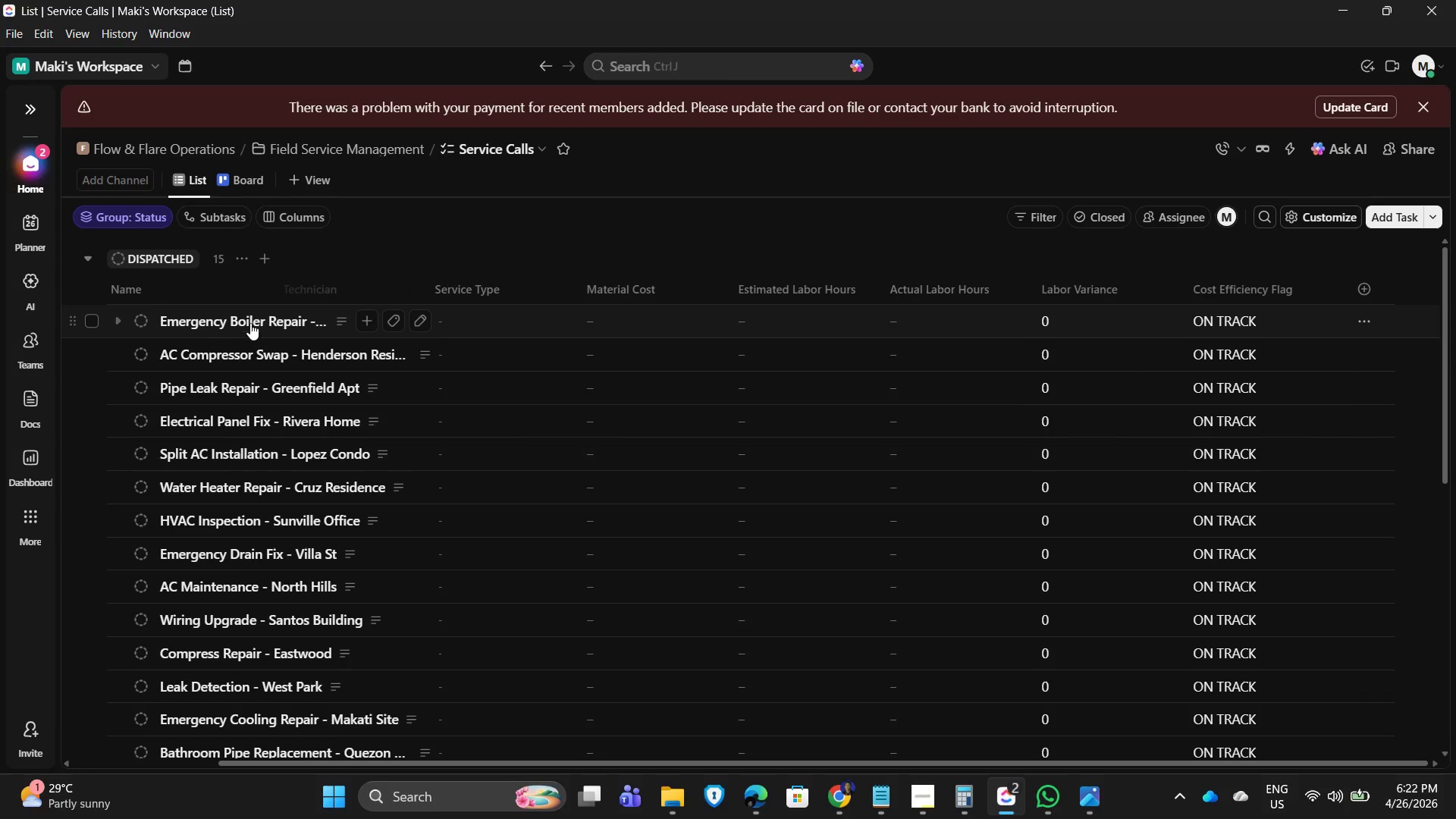 
left_click([479, 323])
 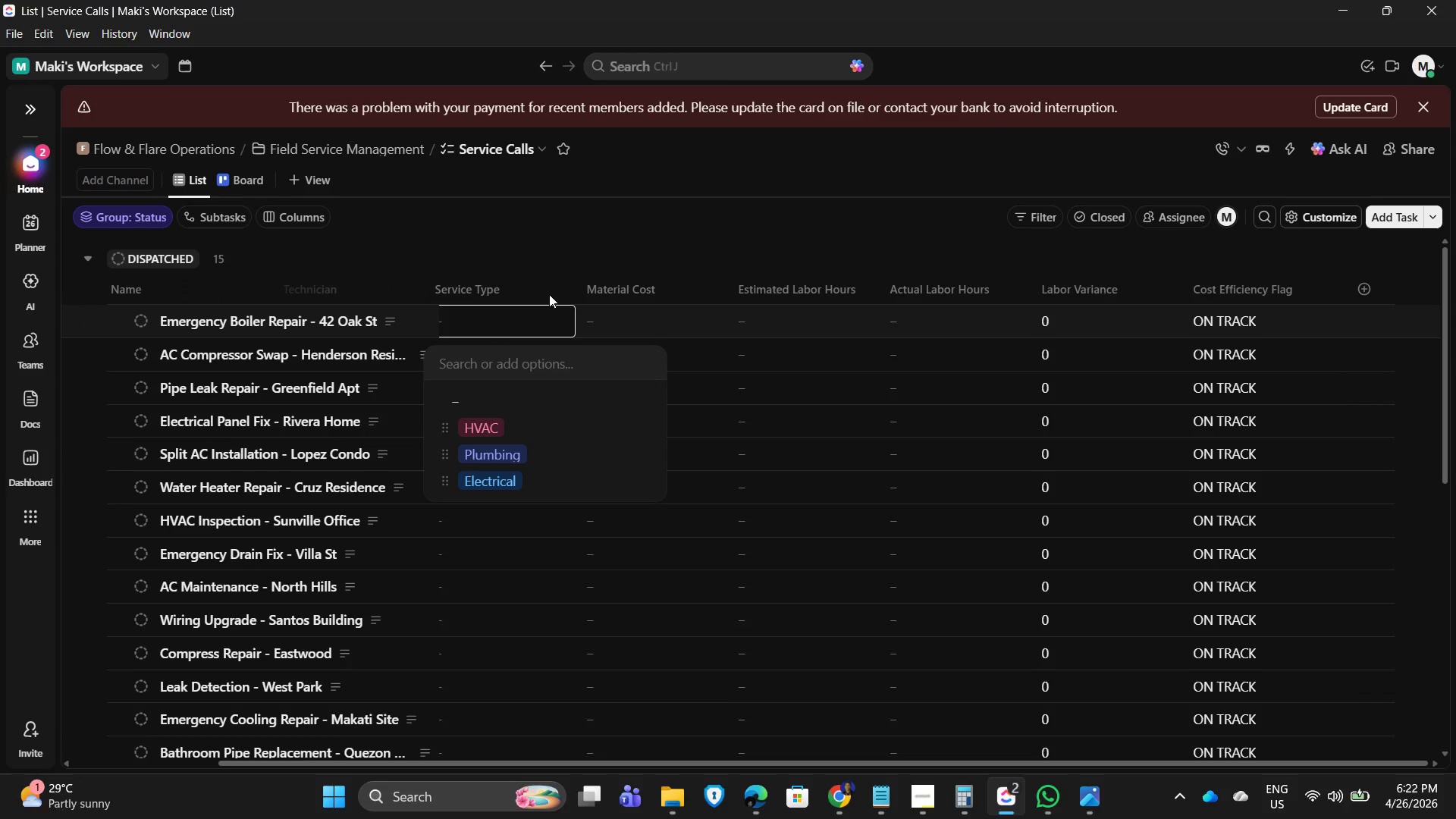 
left_click([651, 221])
 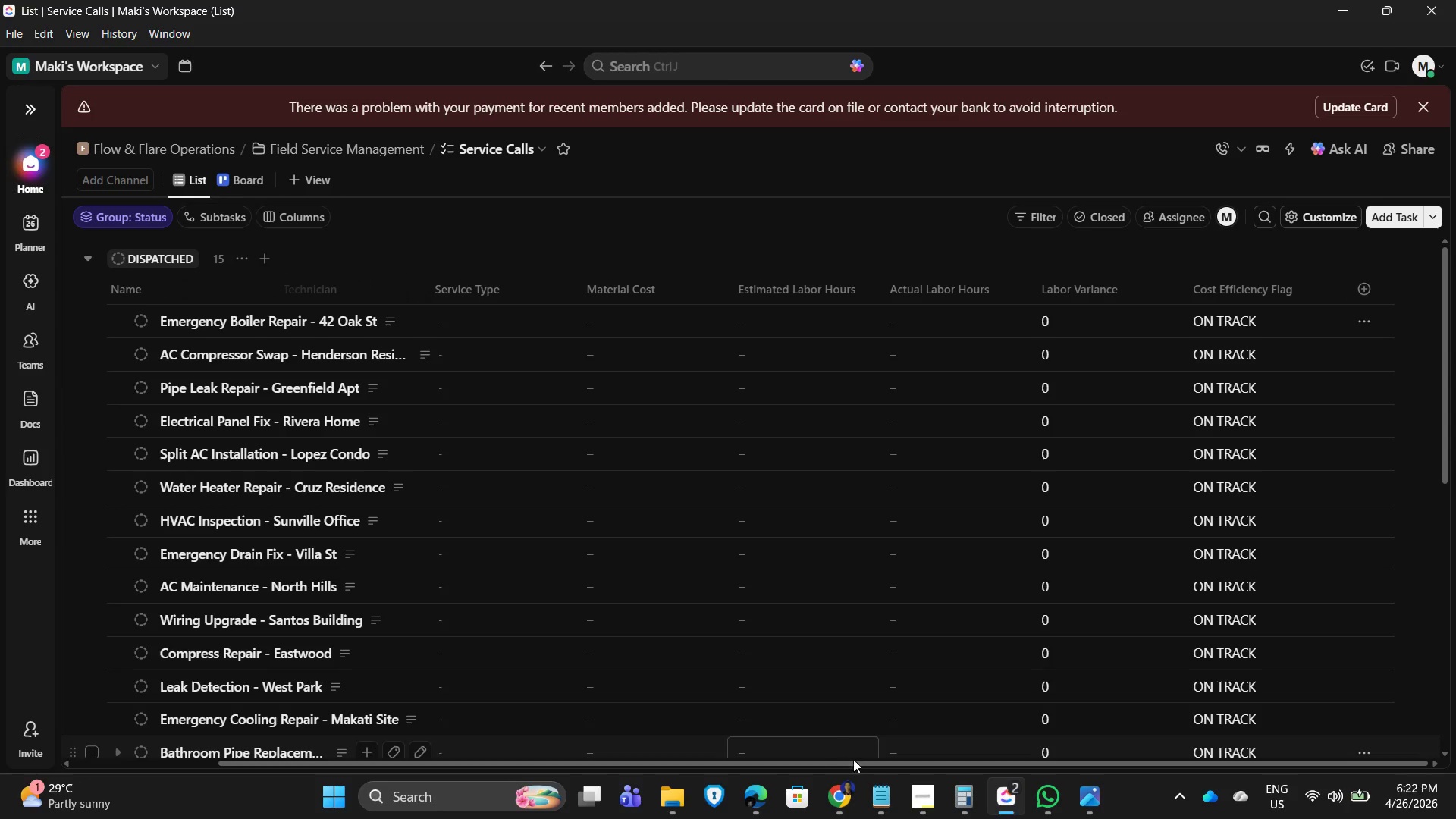 
left_click_drag(start_coordinate=[856, 767], to_coordinate=[604, 724])
 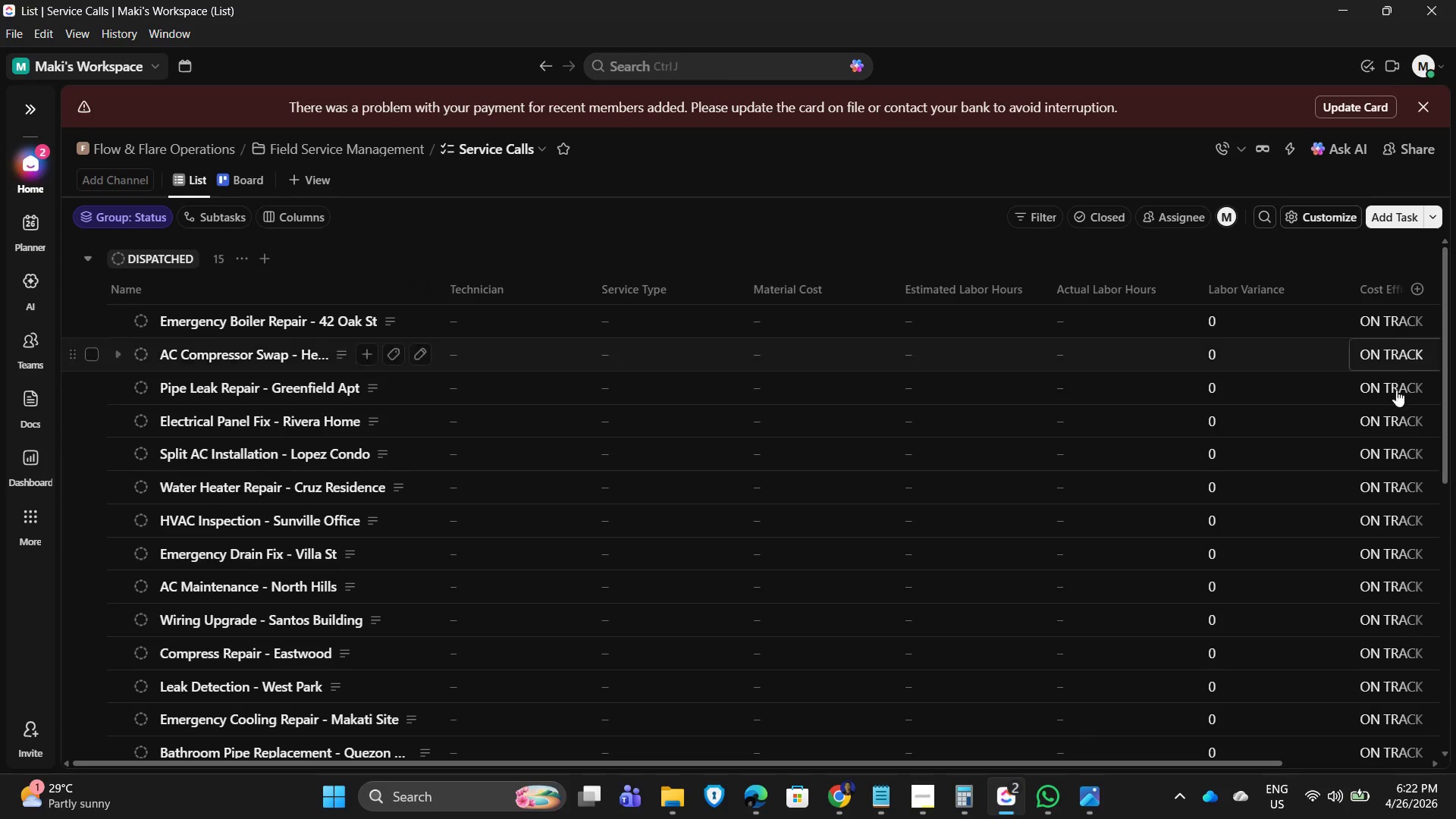 
scroll: coordinate [1194, 521], scroll_direction: down, amount: 2.0
 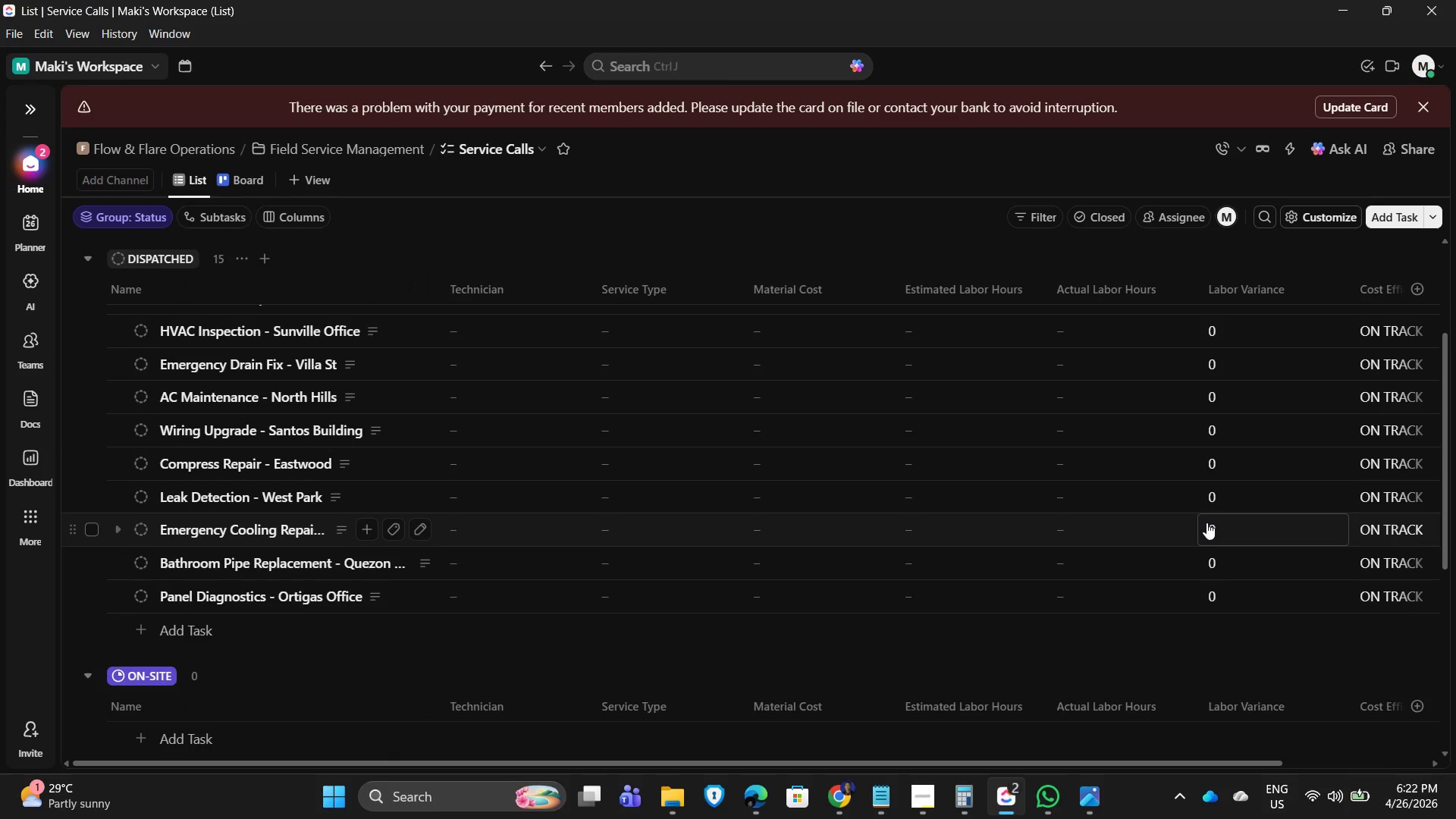 
scroll: coordinate [733, 412], scroll_direction: up, amount: 7.0
 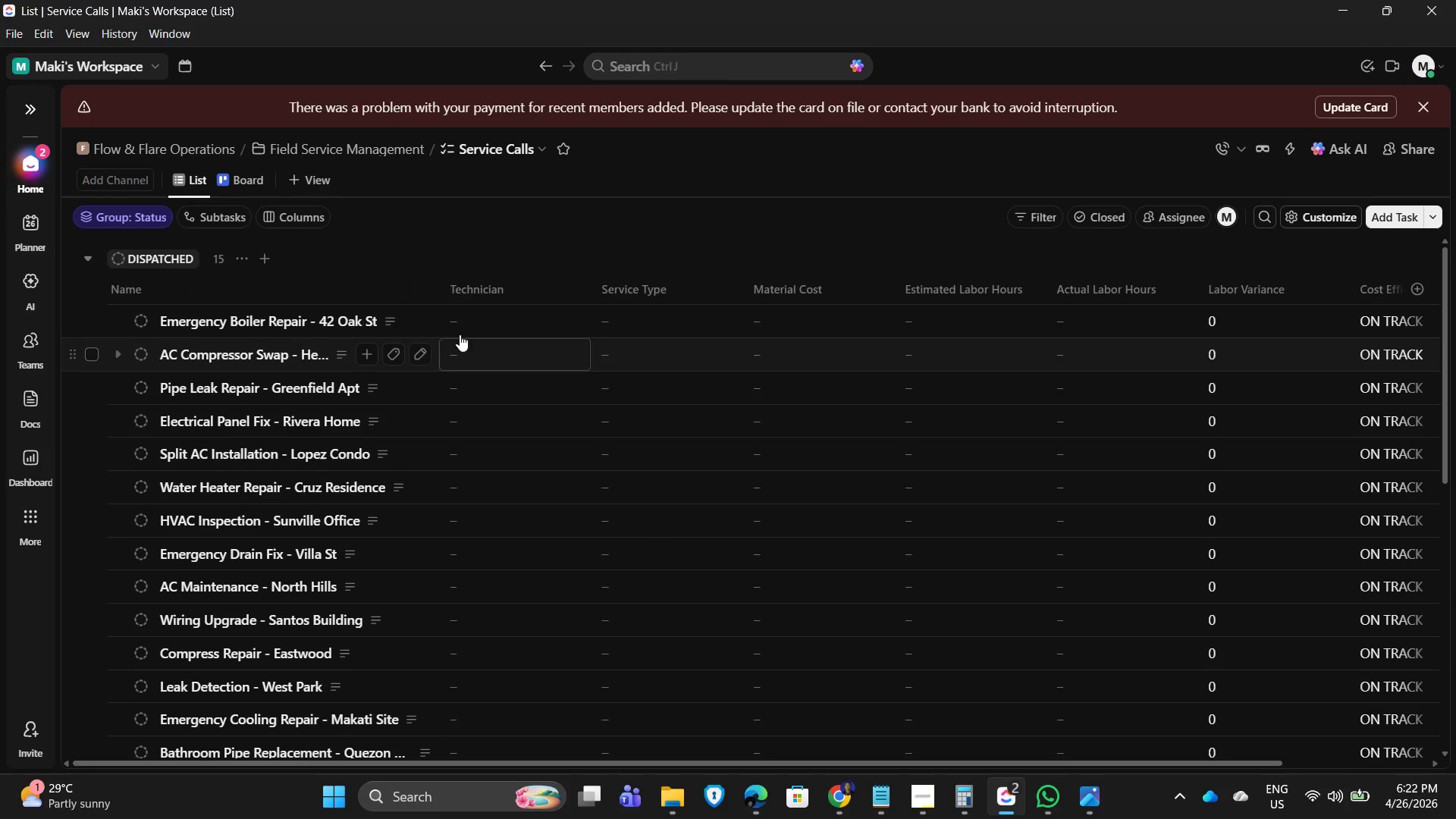 
left_click([481, 314])
 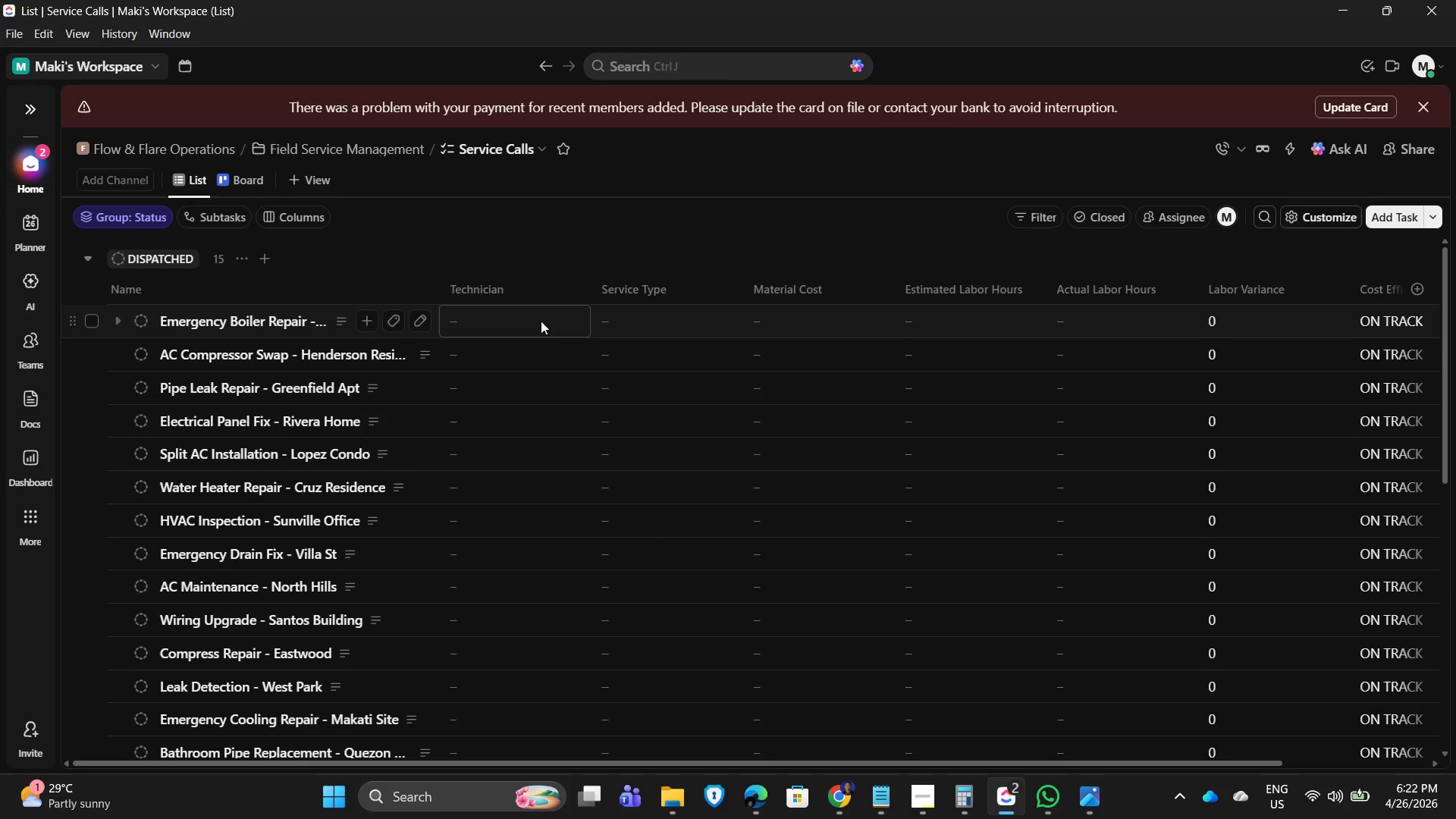 
mouse_move([554, 334])
 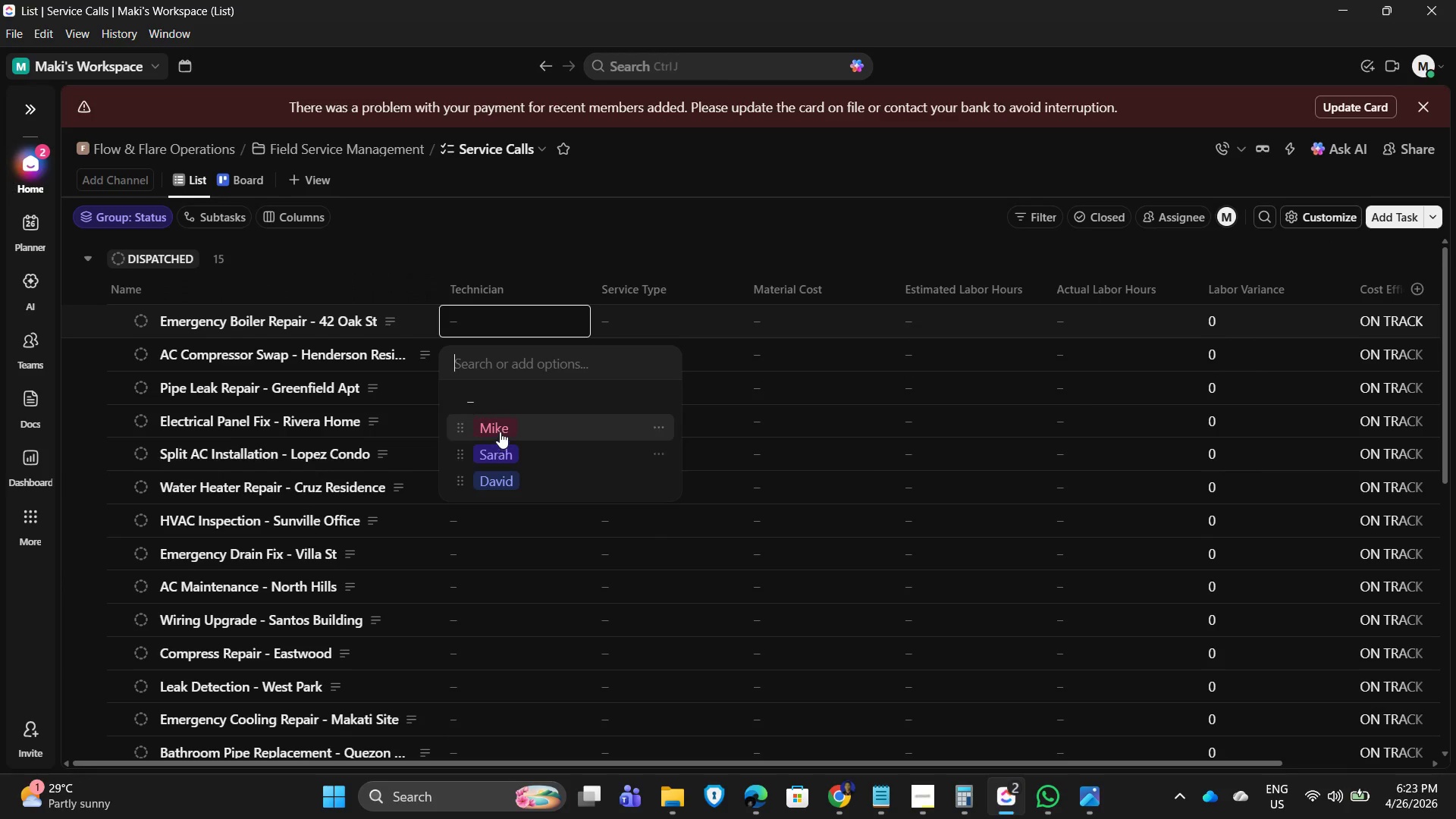 
left_click([500, 430])
 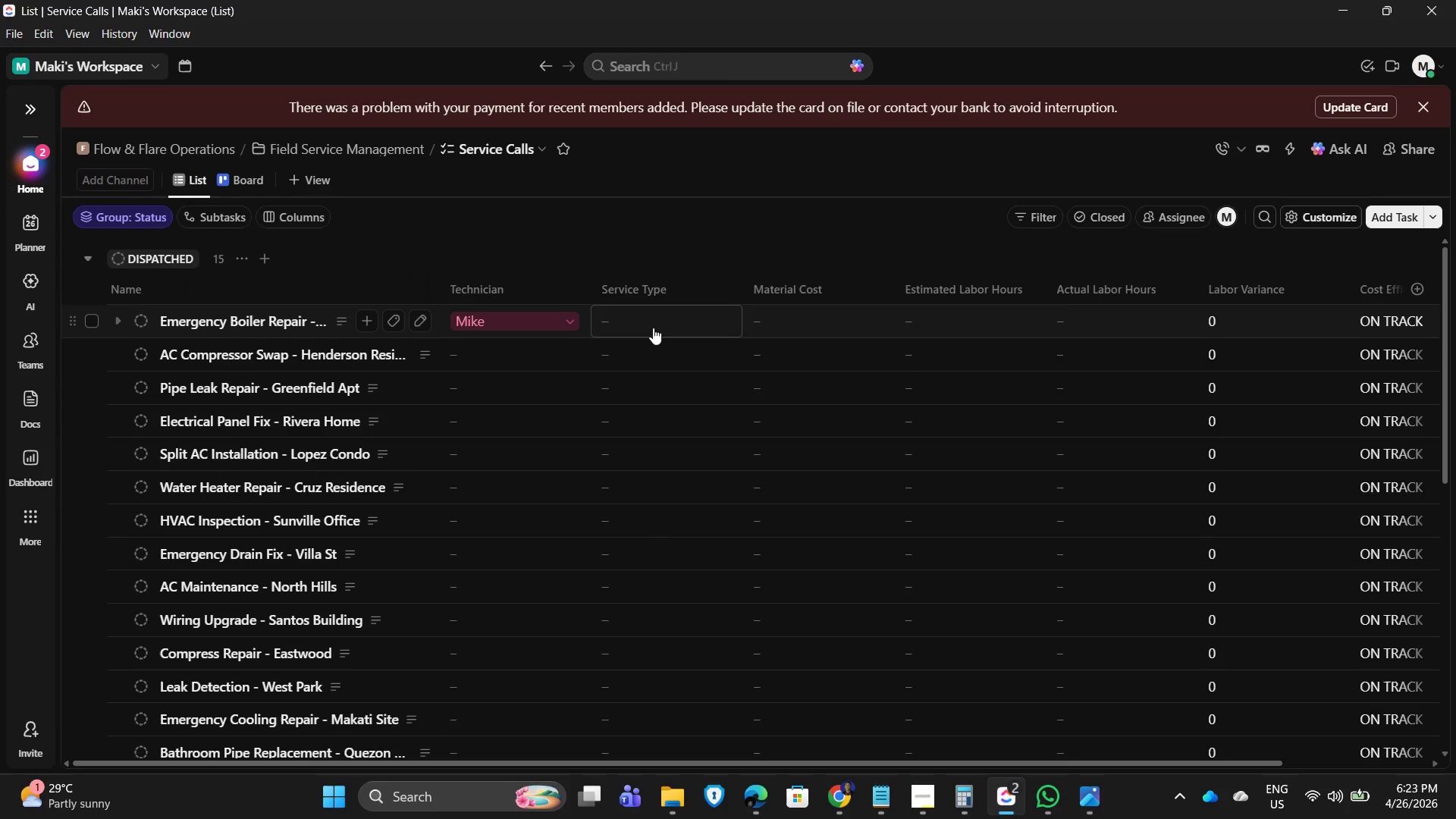 
left_click([653, 328])
 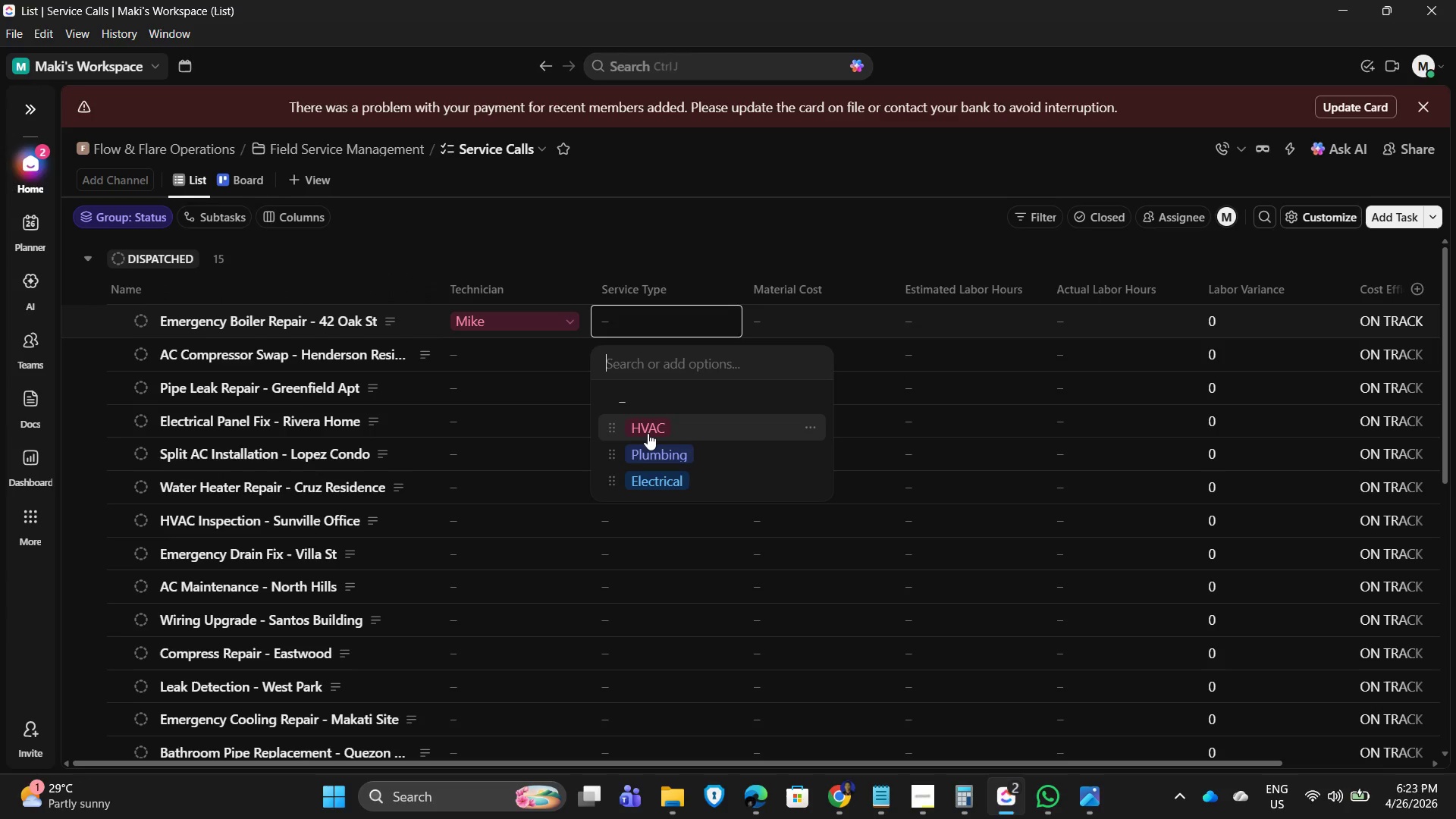 
left_click([648, 432])
 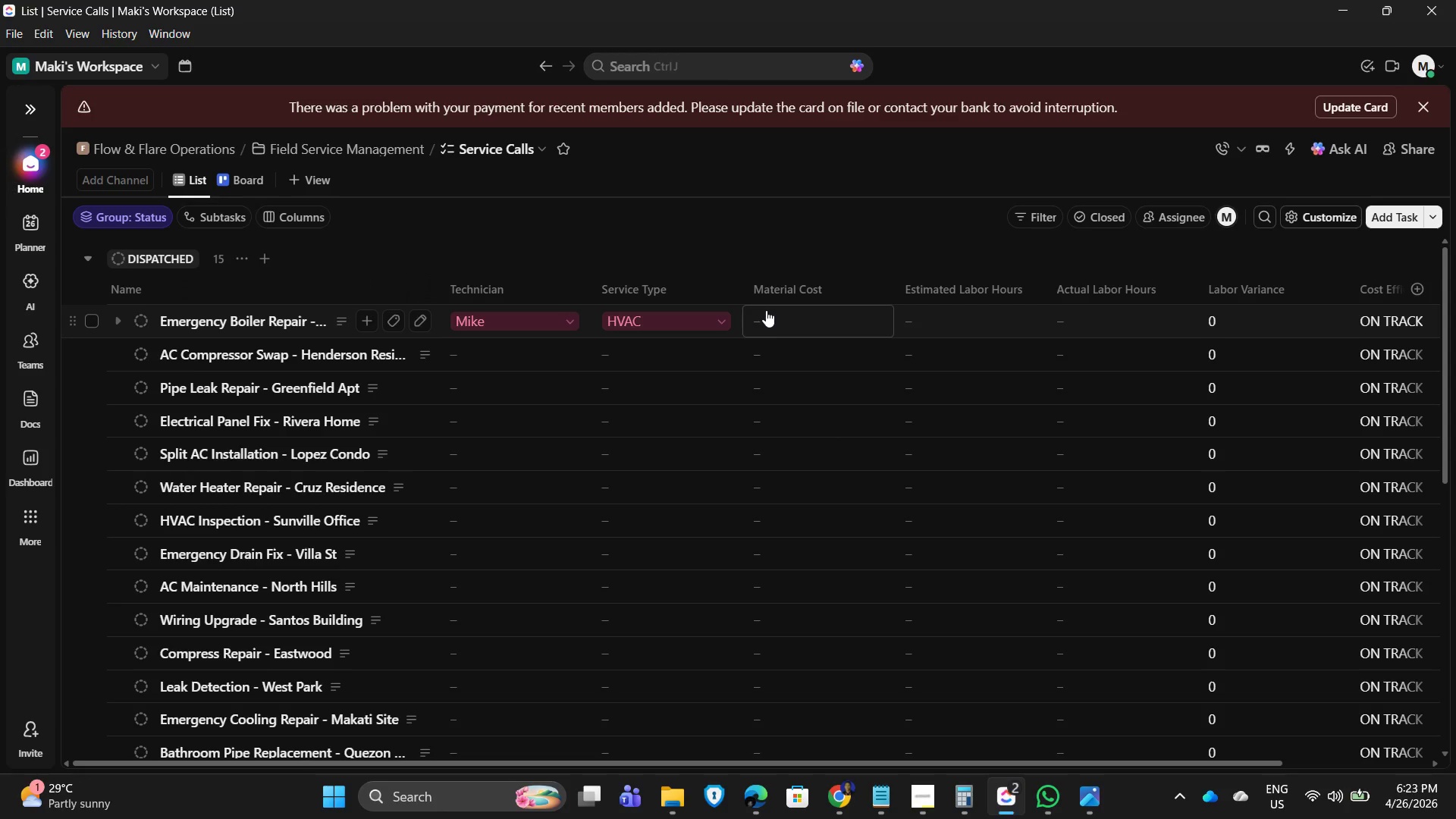 
left_click([766, 310])
 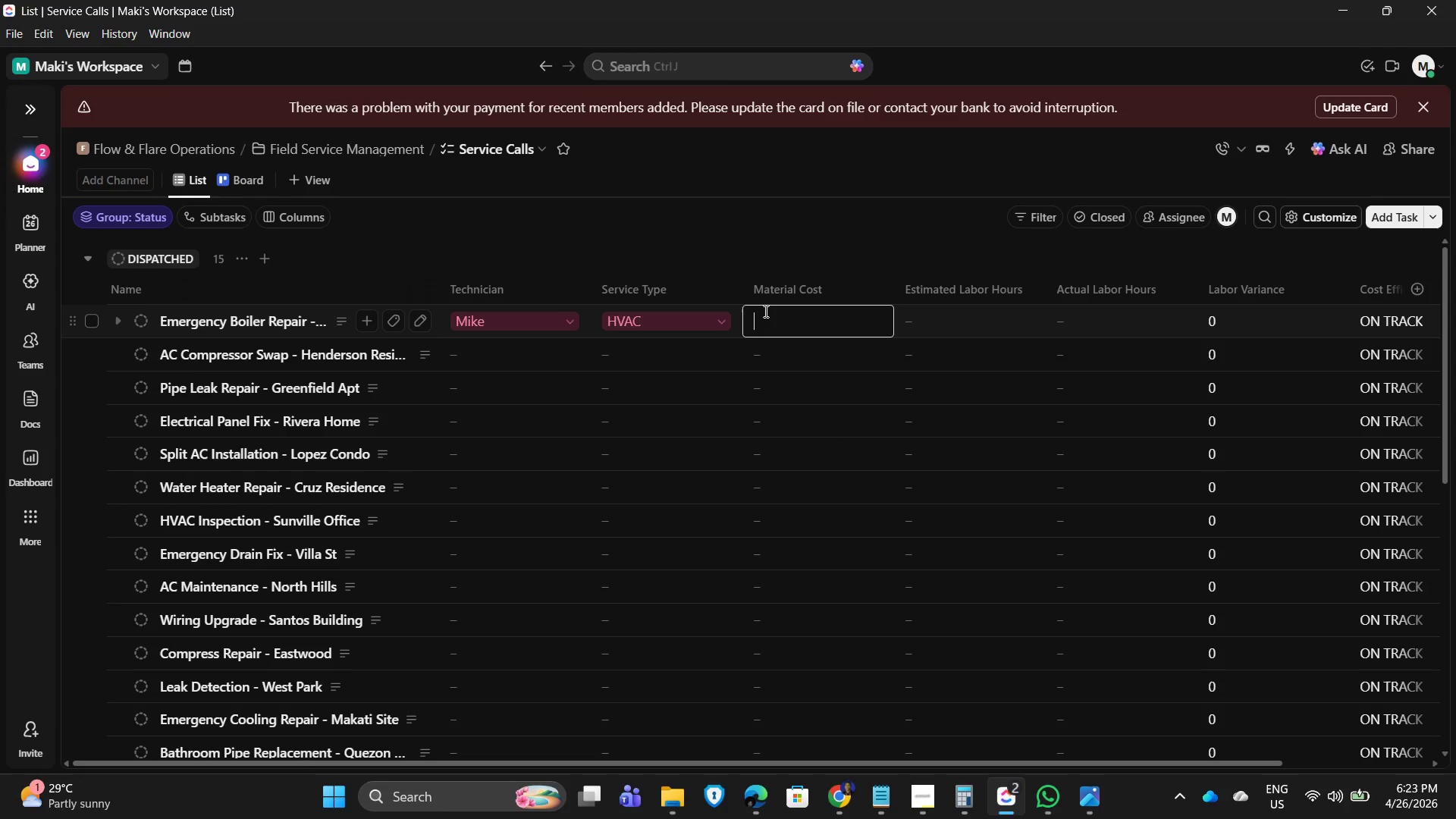 
key(Numpad3)
 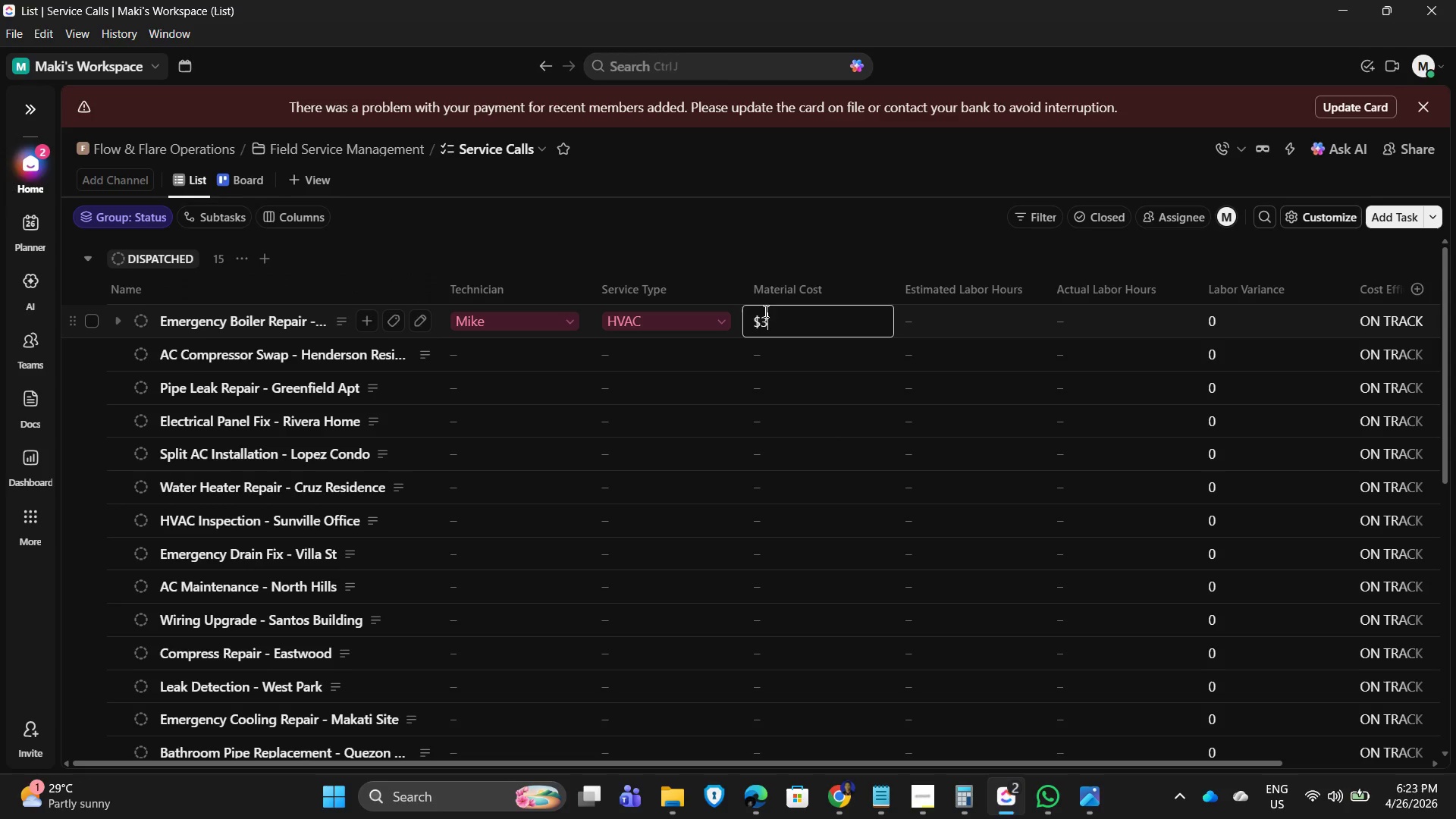 
key(NumpadEnter)
 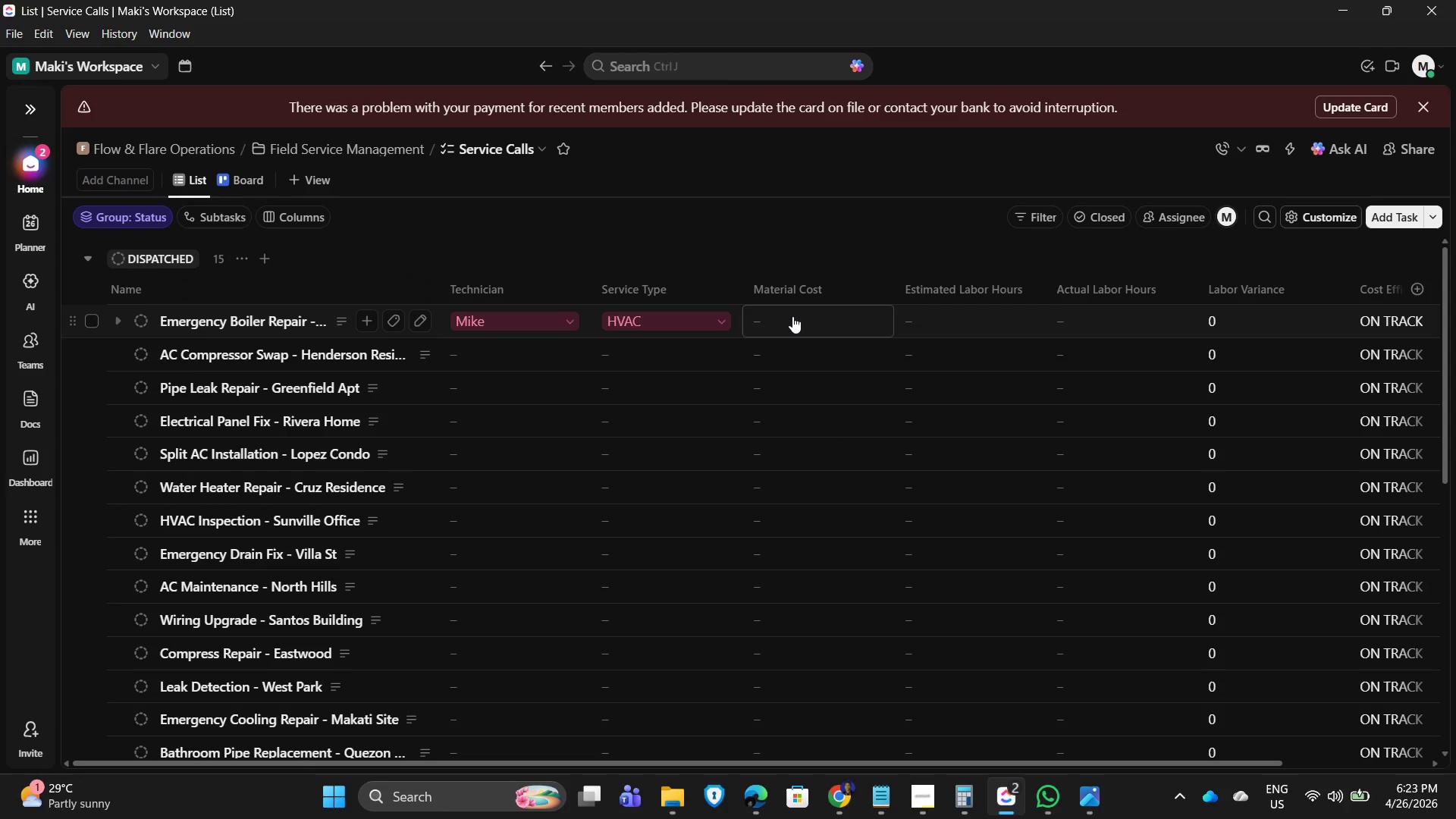 
left_click([792, 316])
 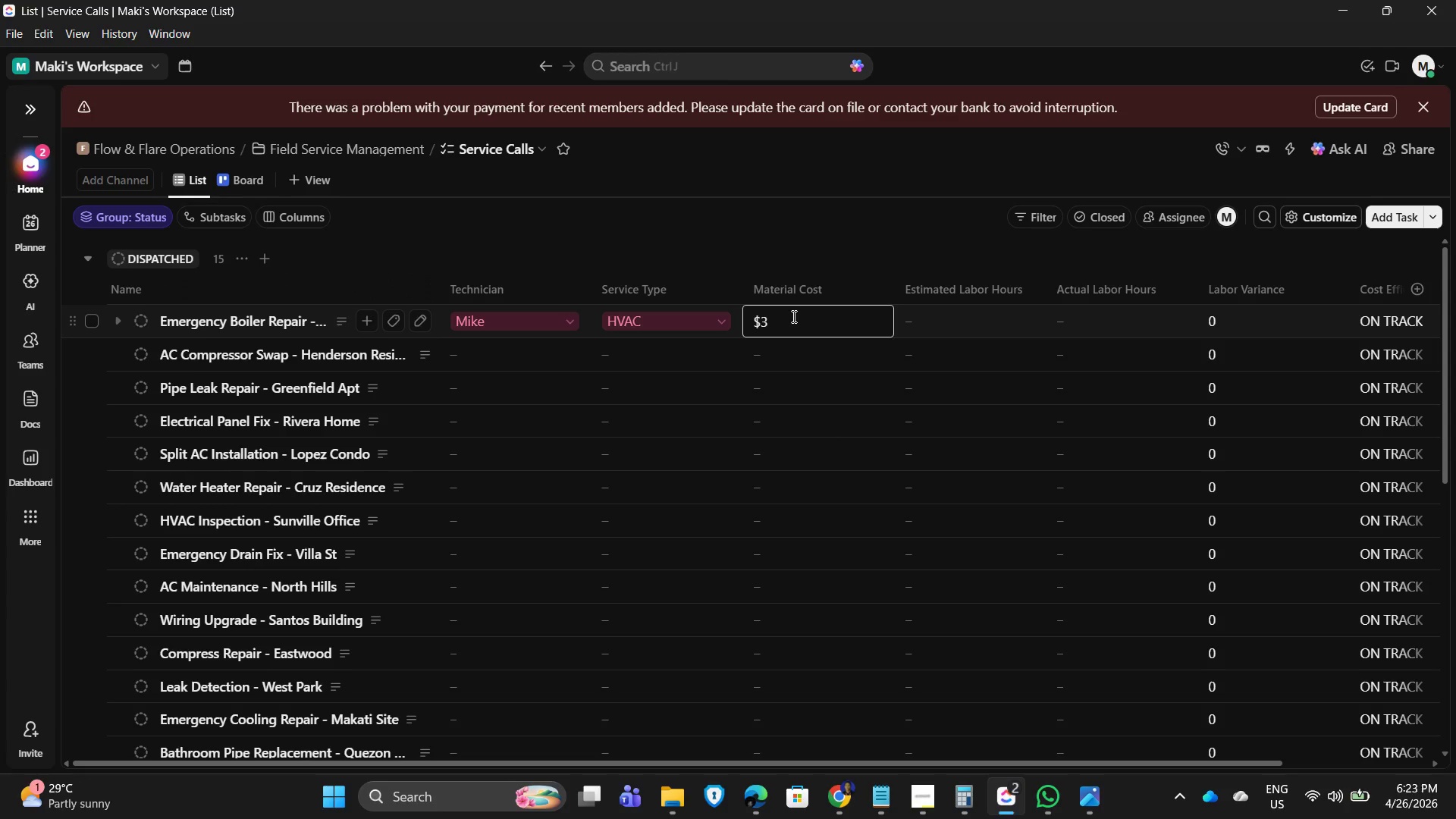 
key(Backspace)
 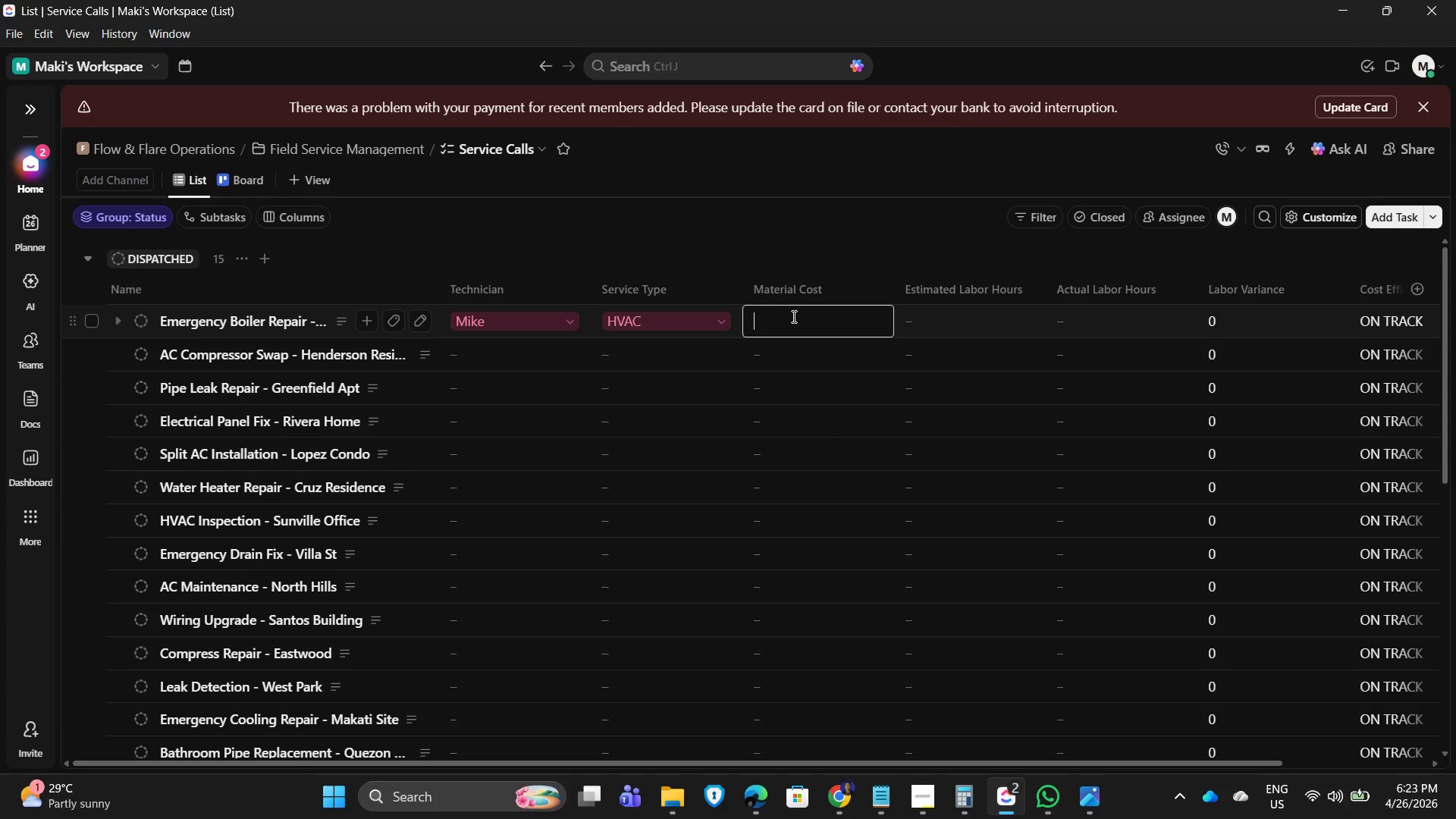 
key(Backspace)
 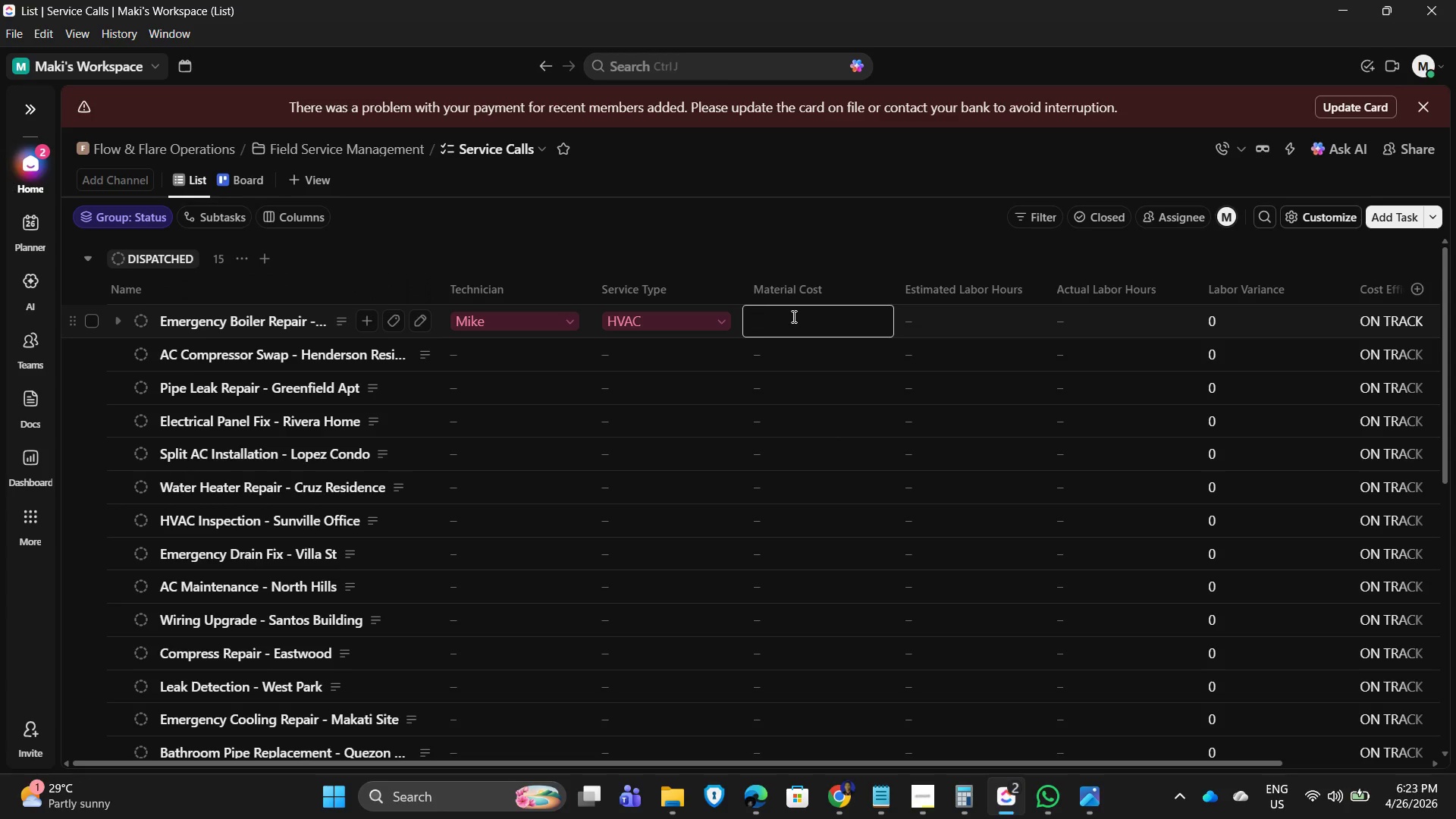 
key(Numpad4)
 